 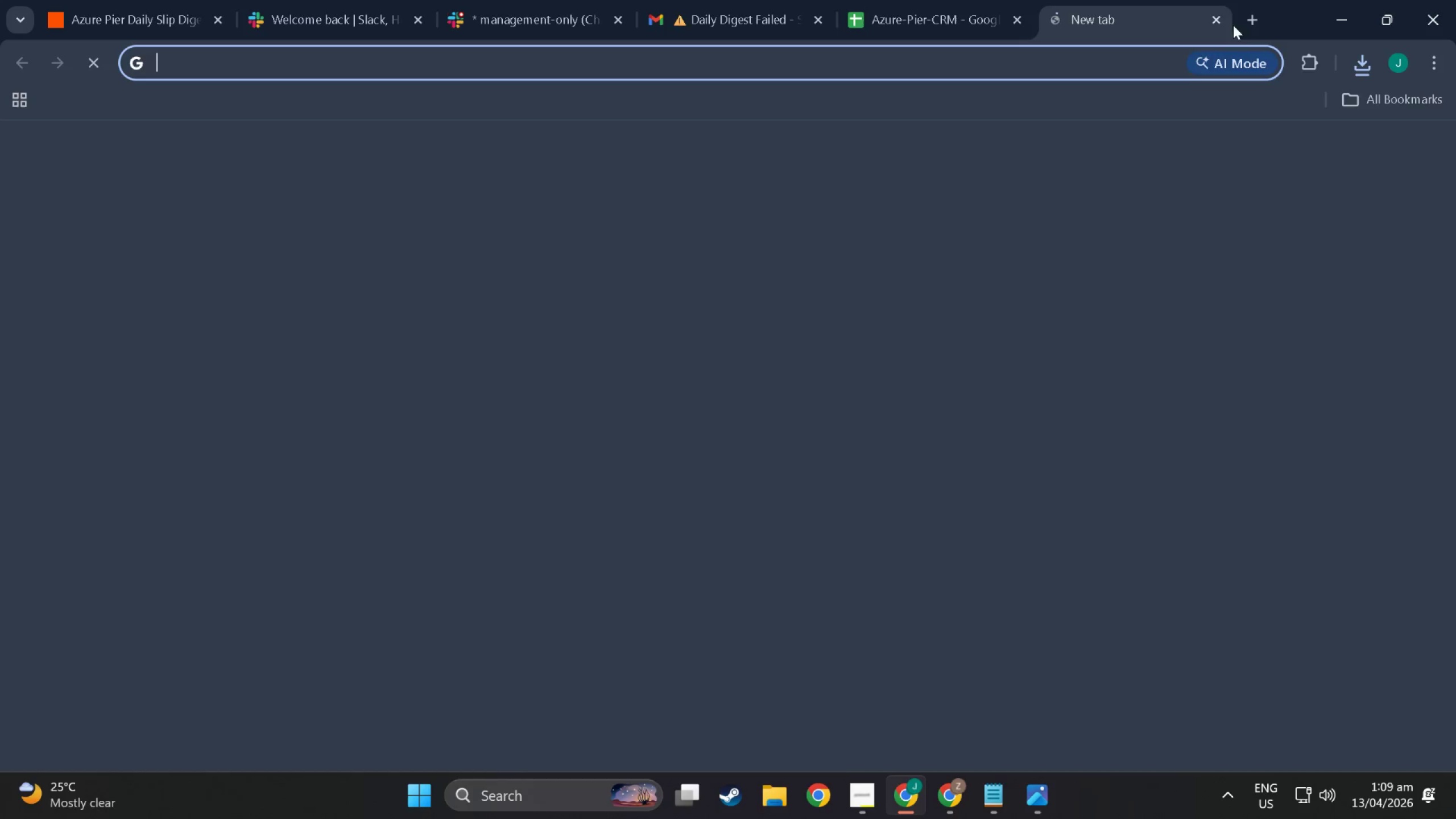 
type(ca)
 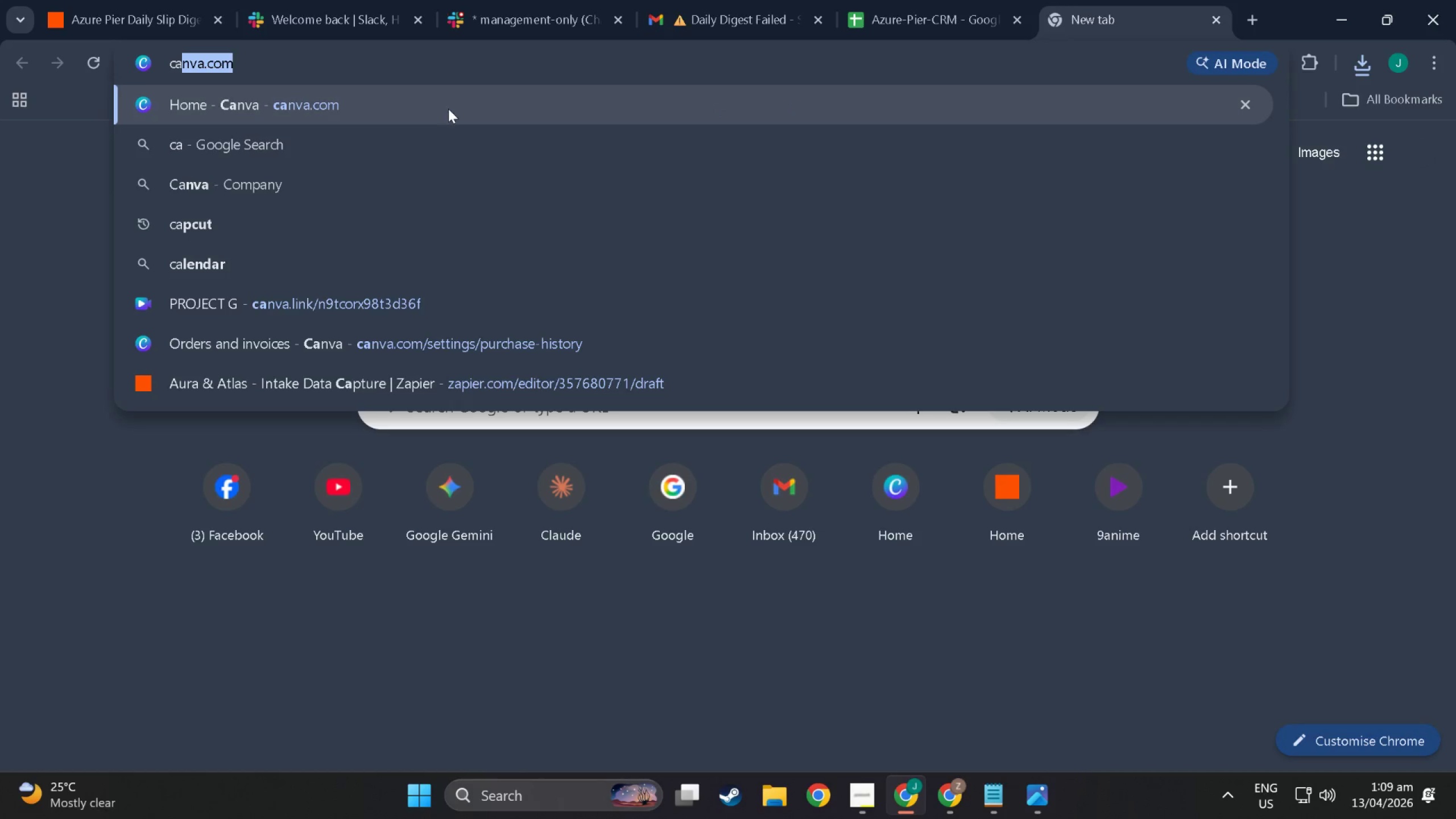 
left_click([448, 110])
 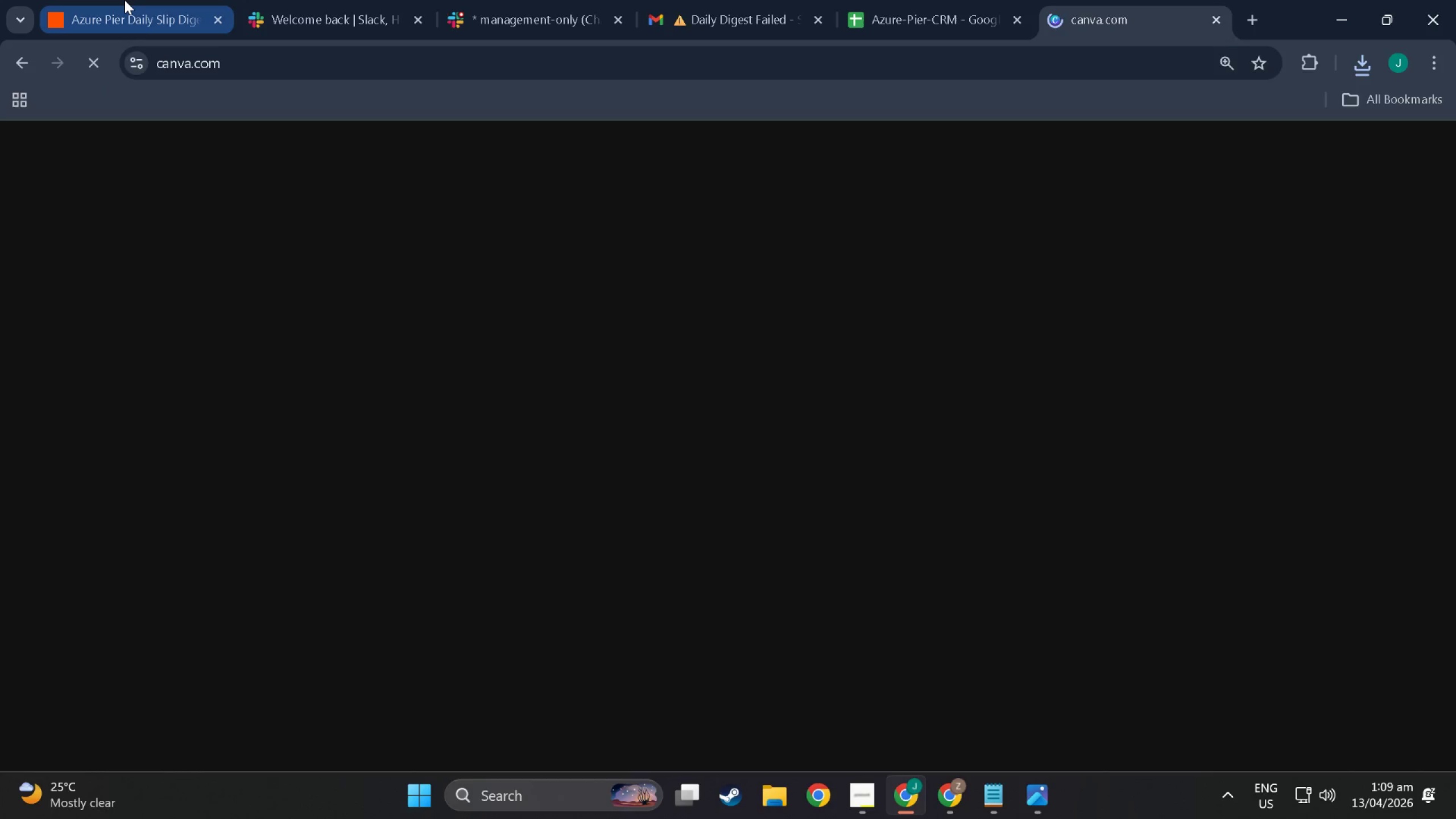 
left_click([125, 0])
 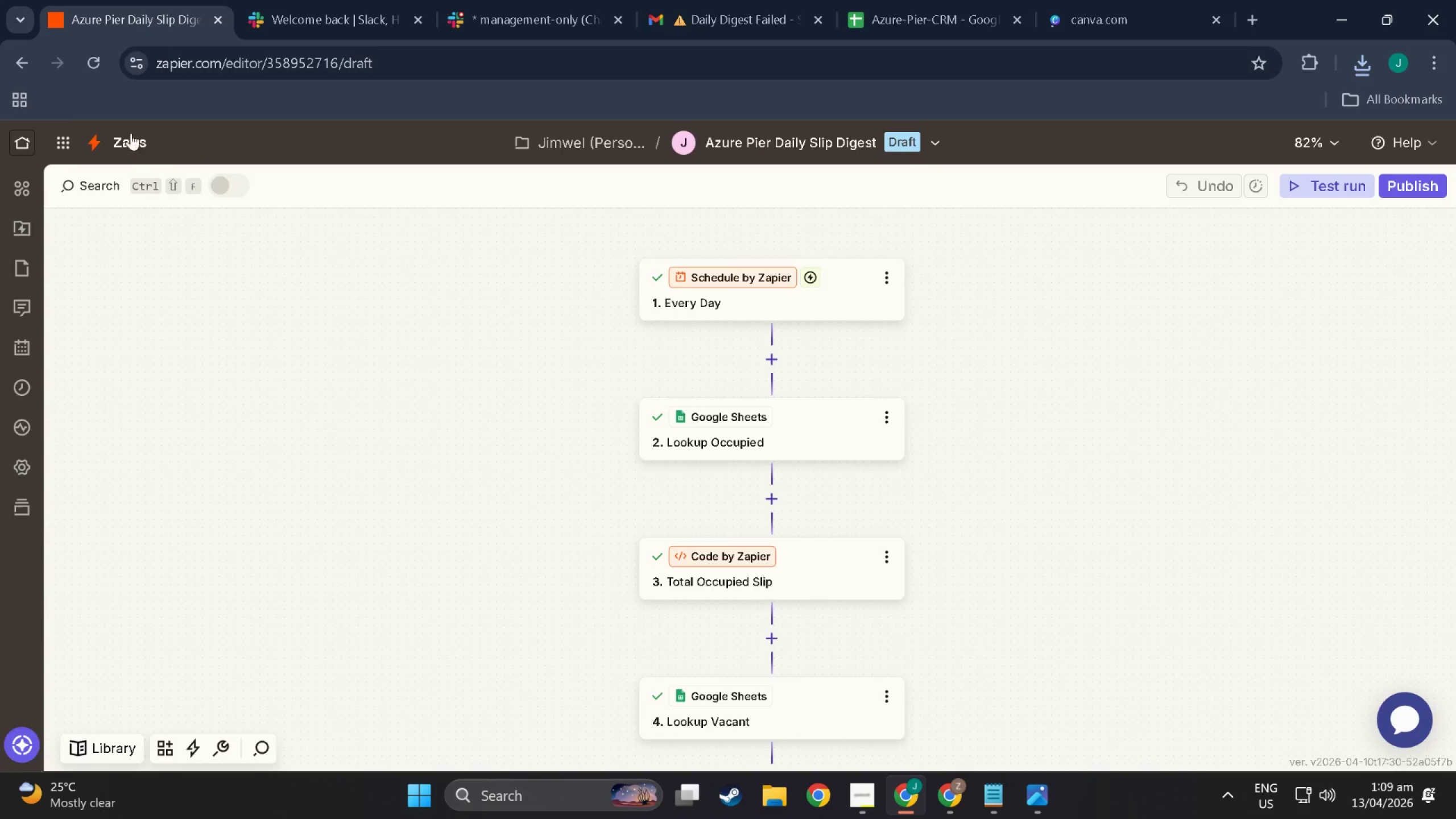 
left_click([124, 131])
 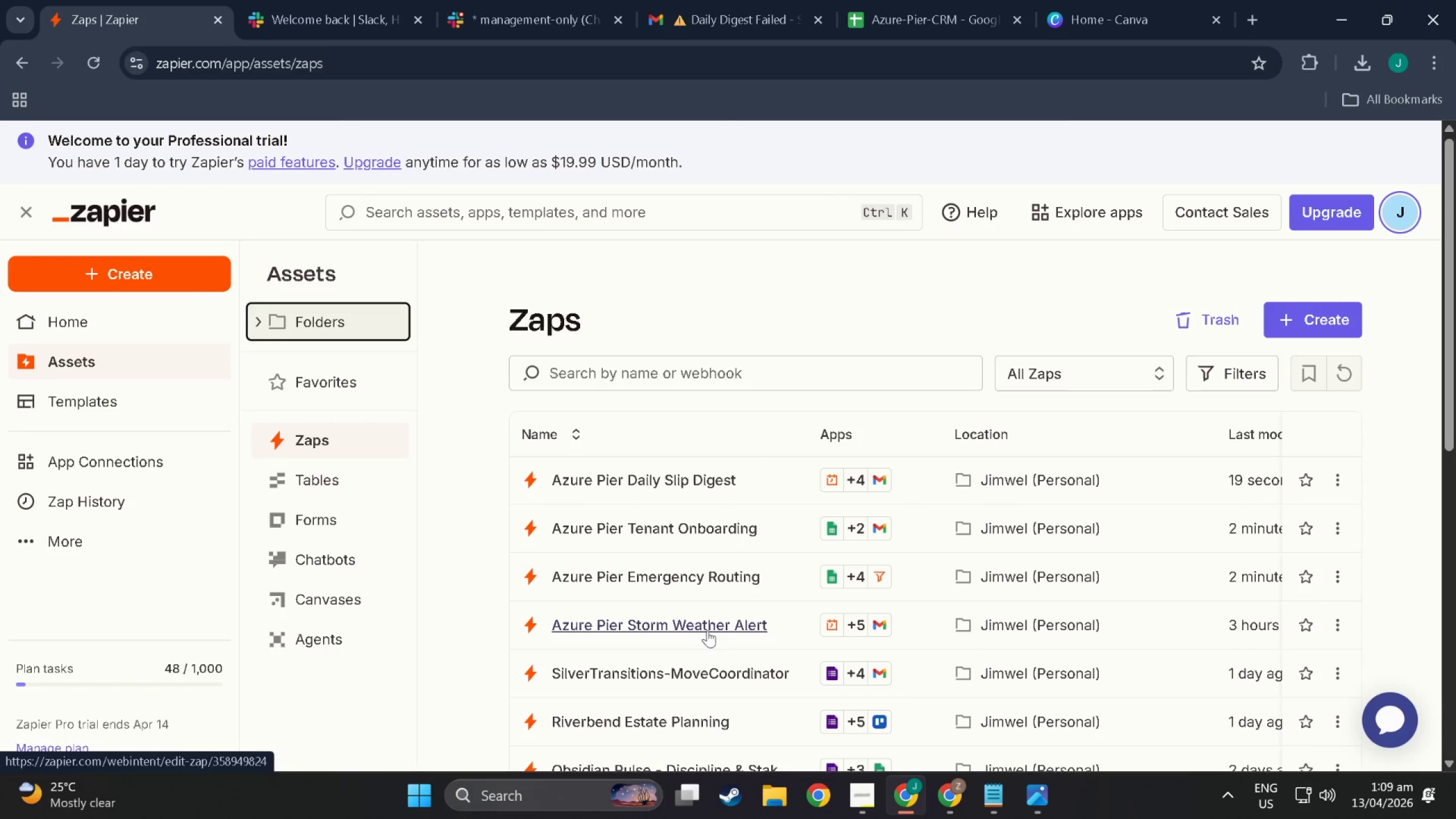 
wait(5.74)
 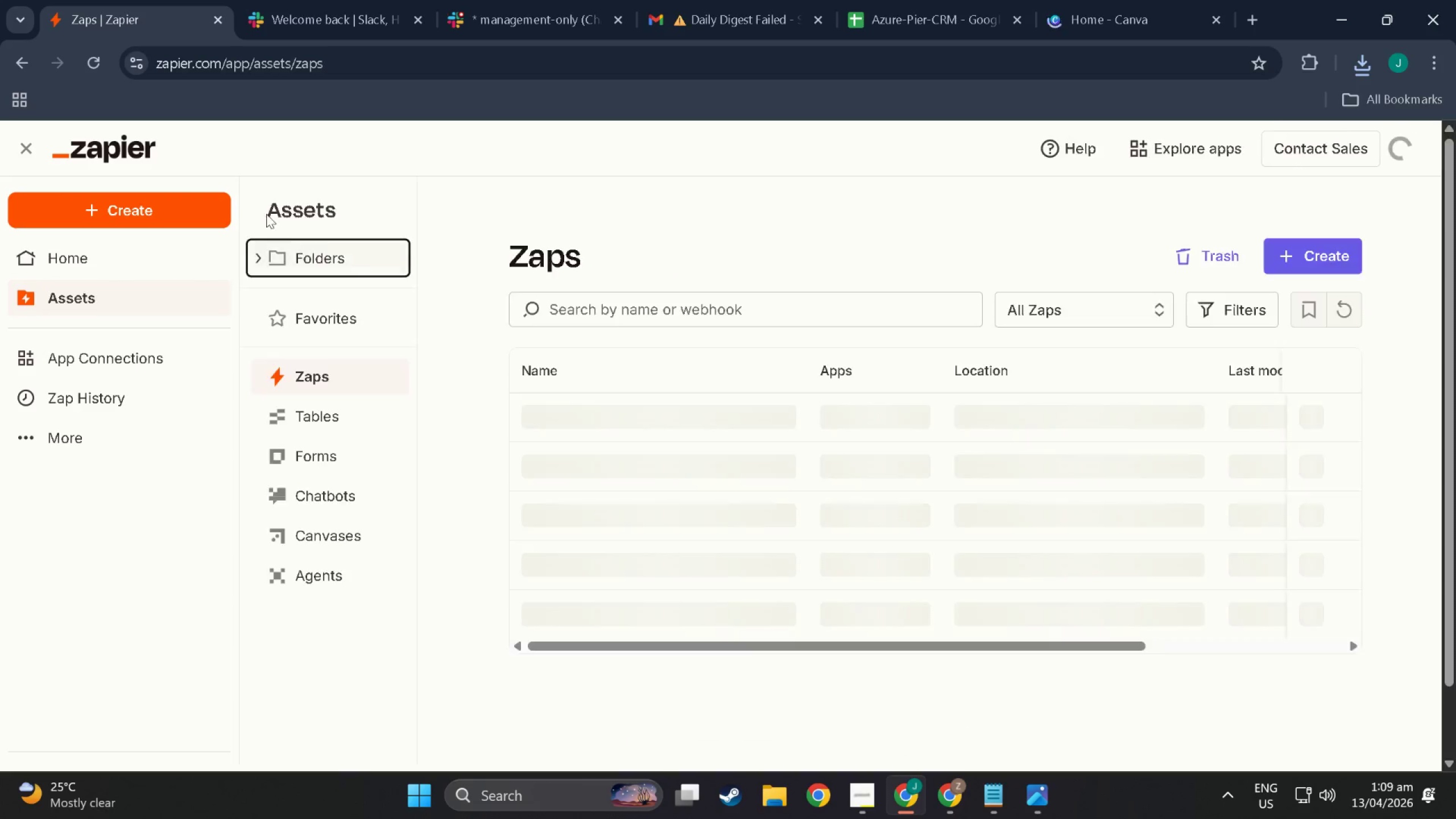 
left_click([658, 583])
 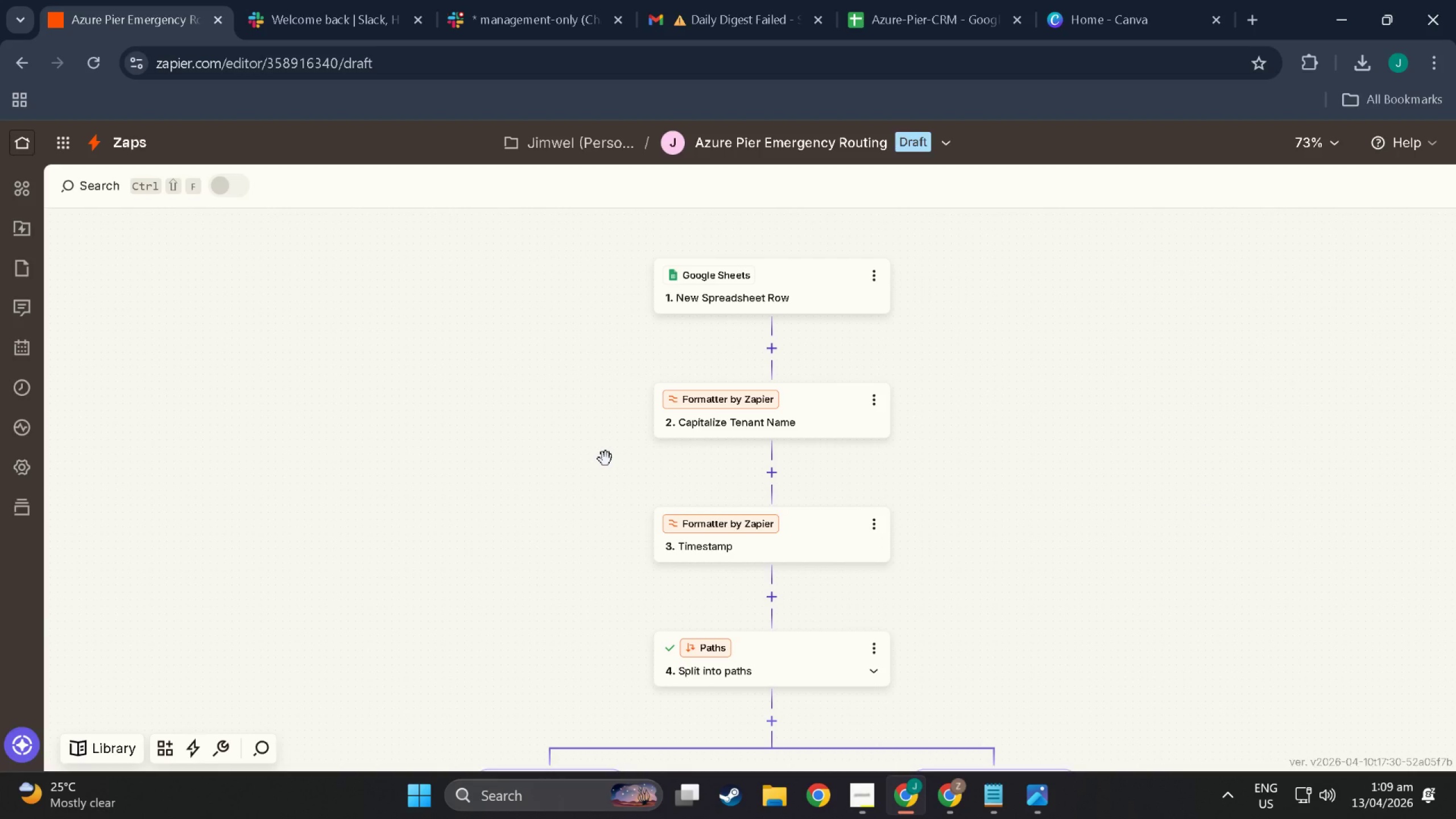 
wait(5.68)
 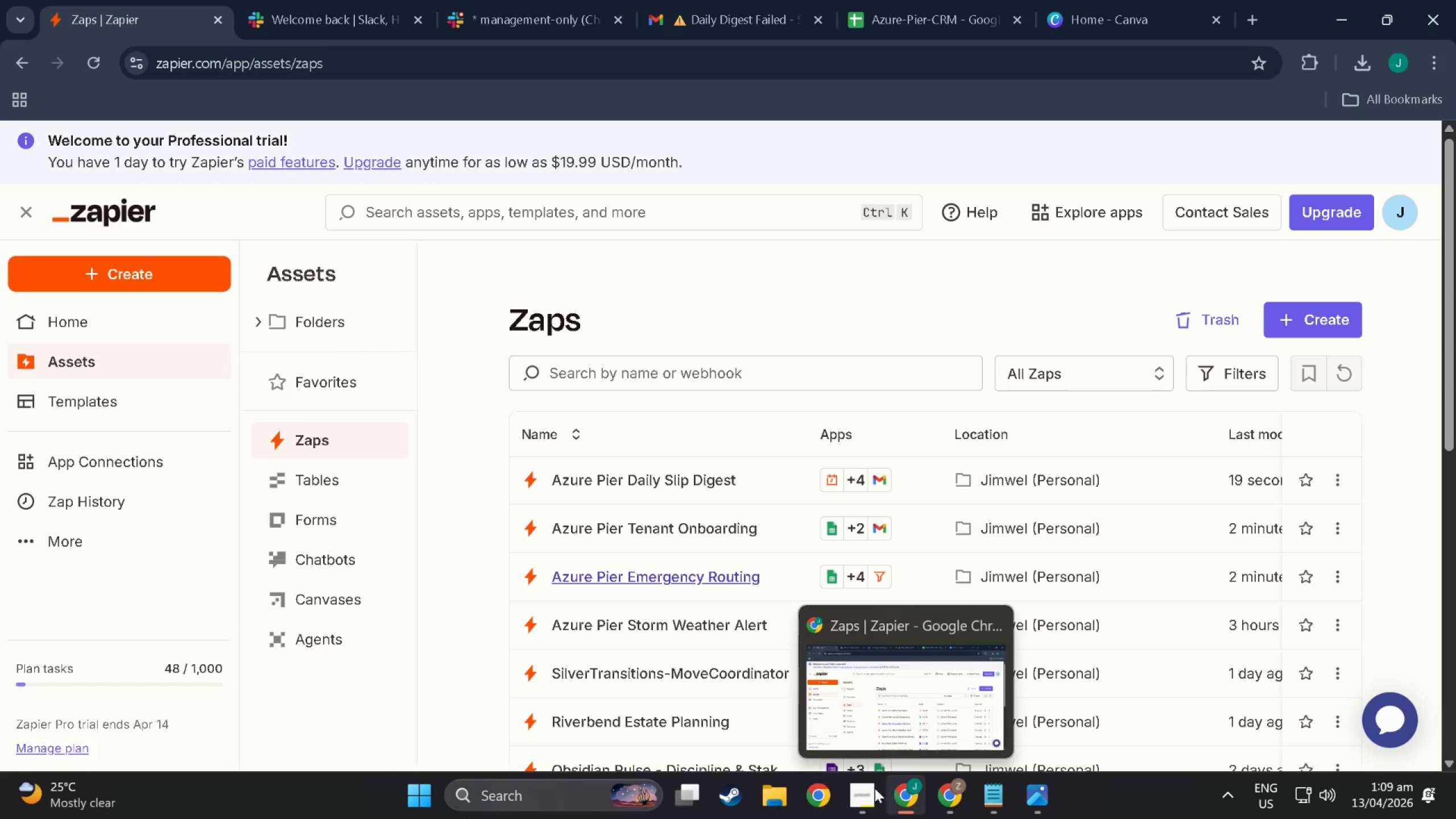 
left_click([1110, 14])
 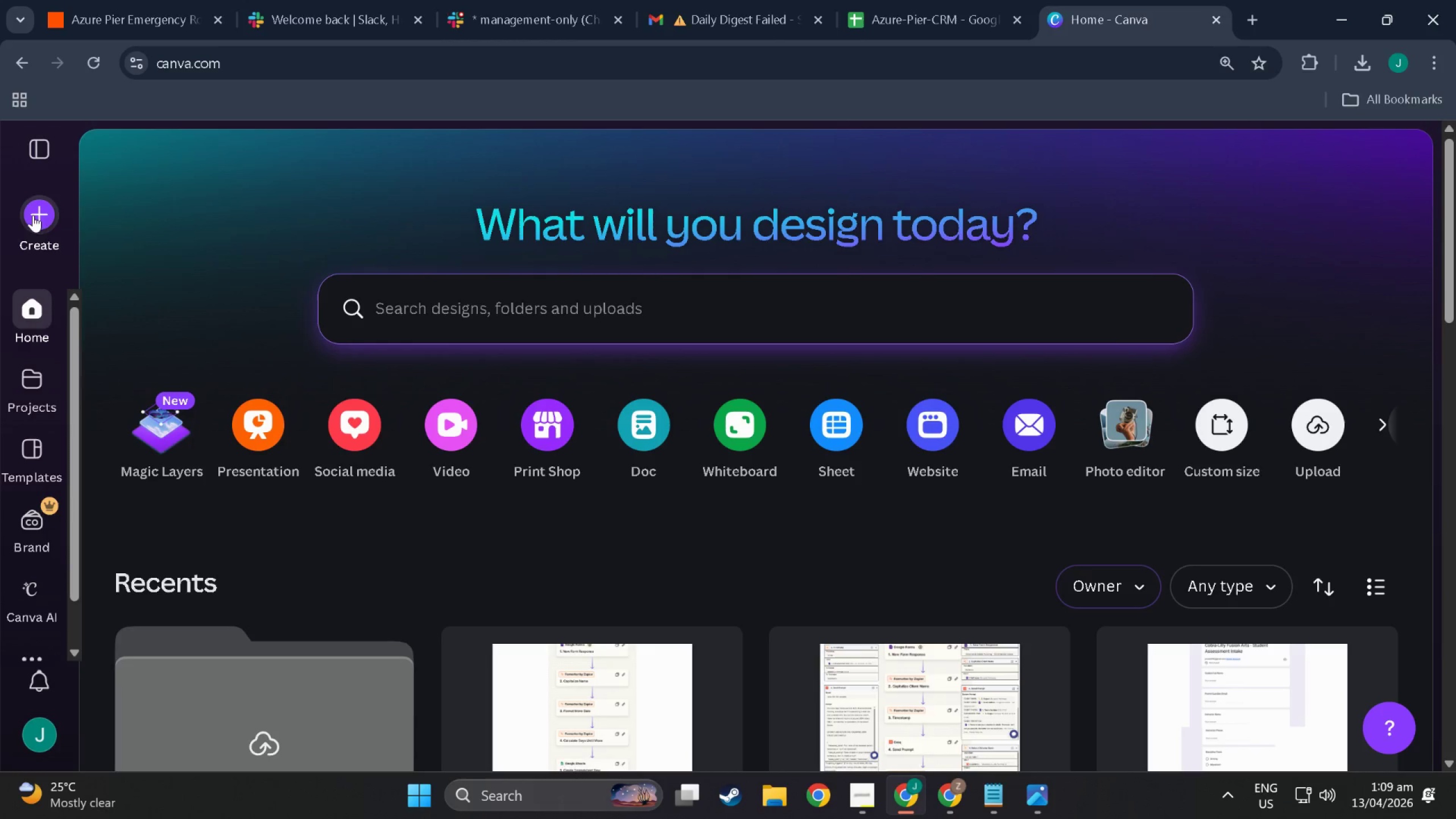 
left_click([34, 208])
 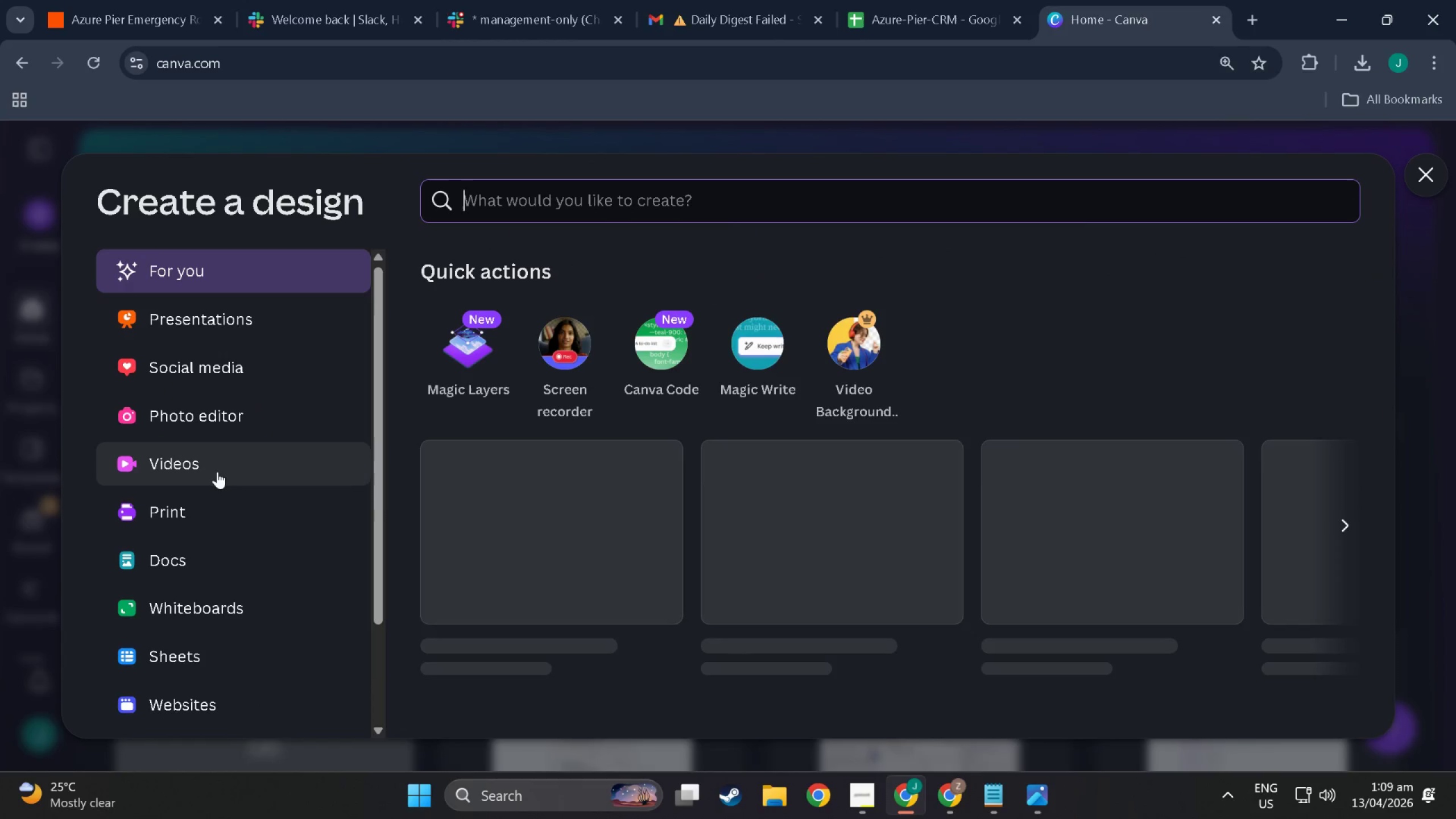 
scroll: coordinate [221, 672], scroll_direction: down, amount: 6.0
 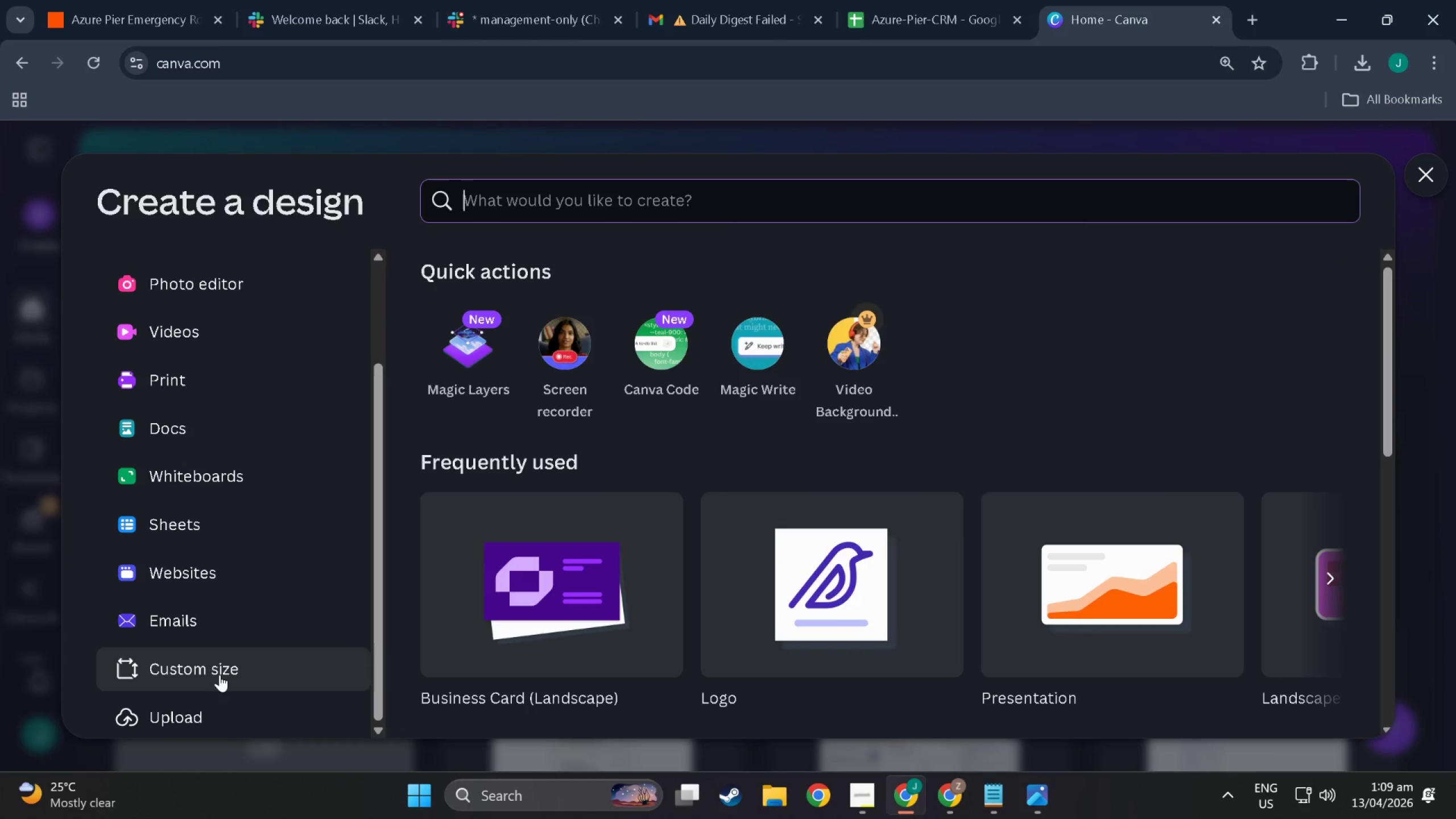 
left_click([219, 675])
 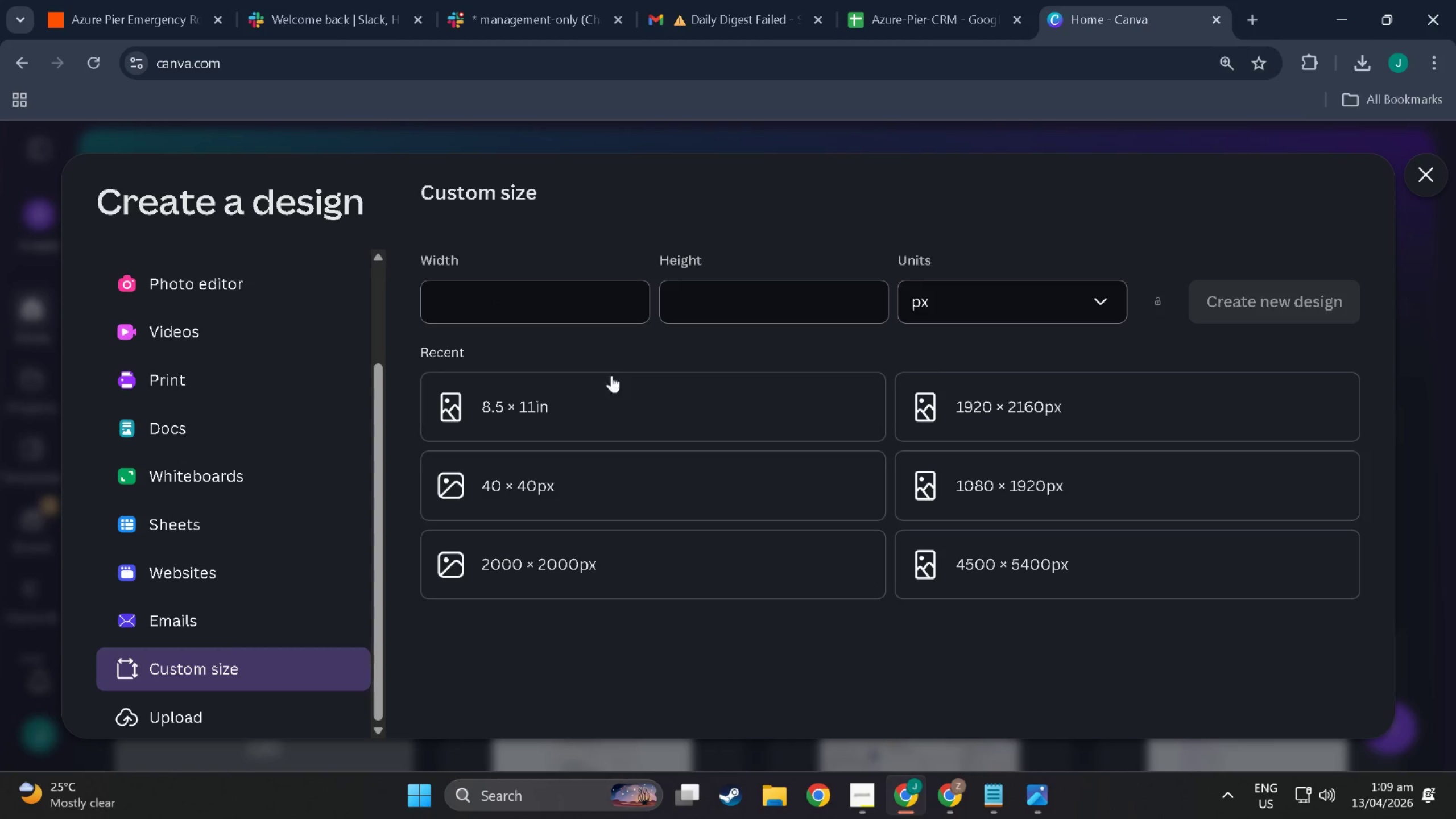 
left_click([611, 413])
 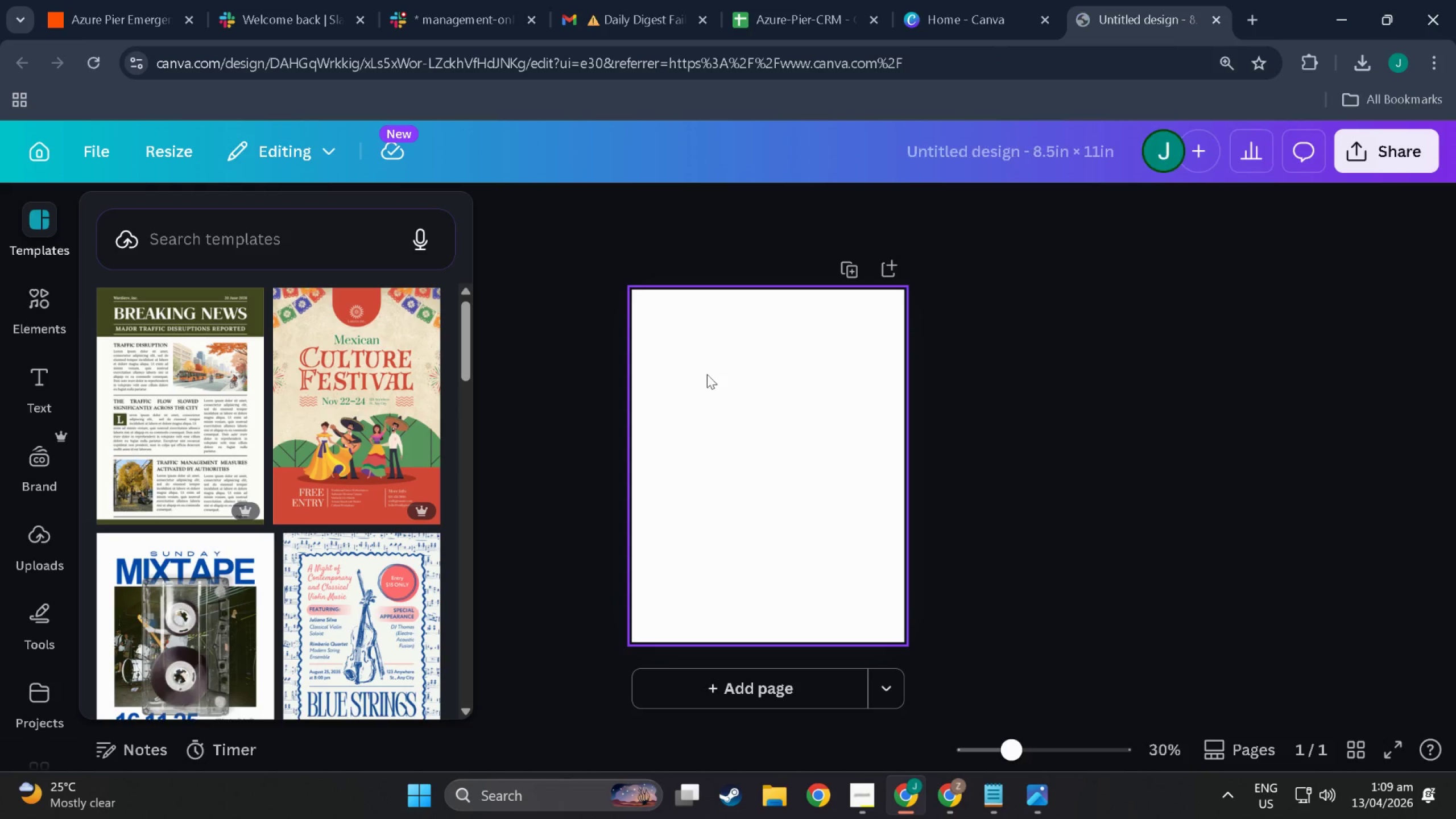 
wait(9.93)
 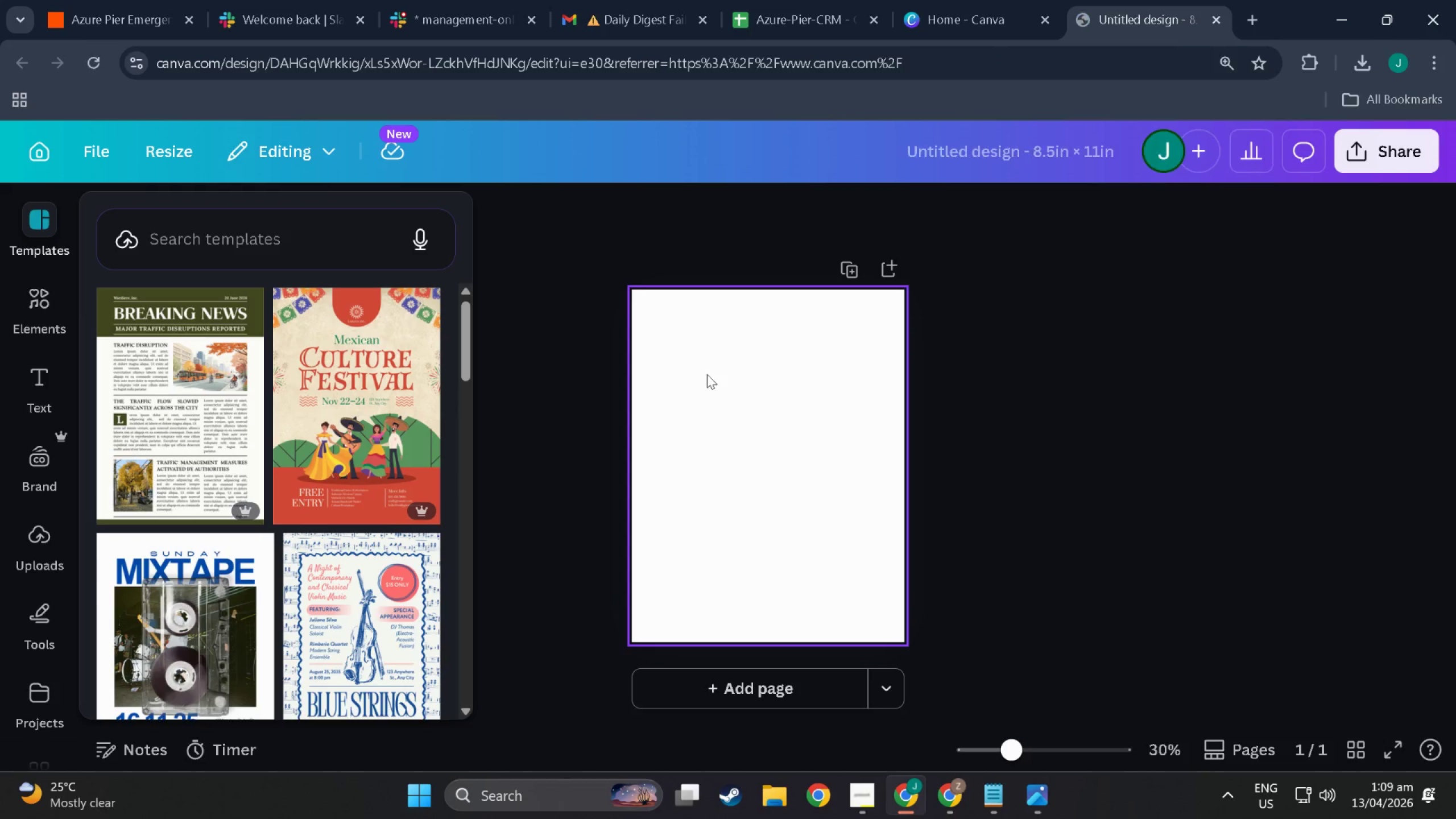 
left_click([173, 165])
 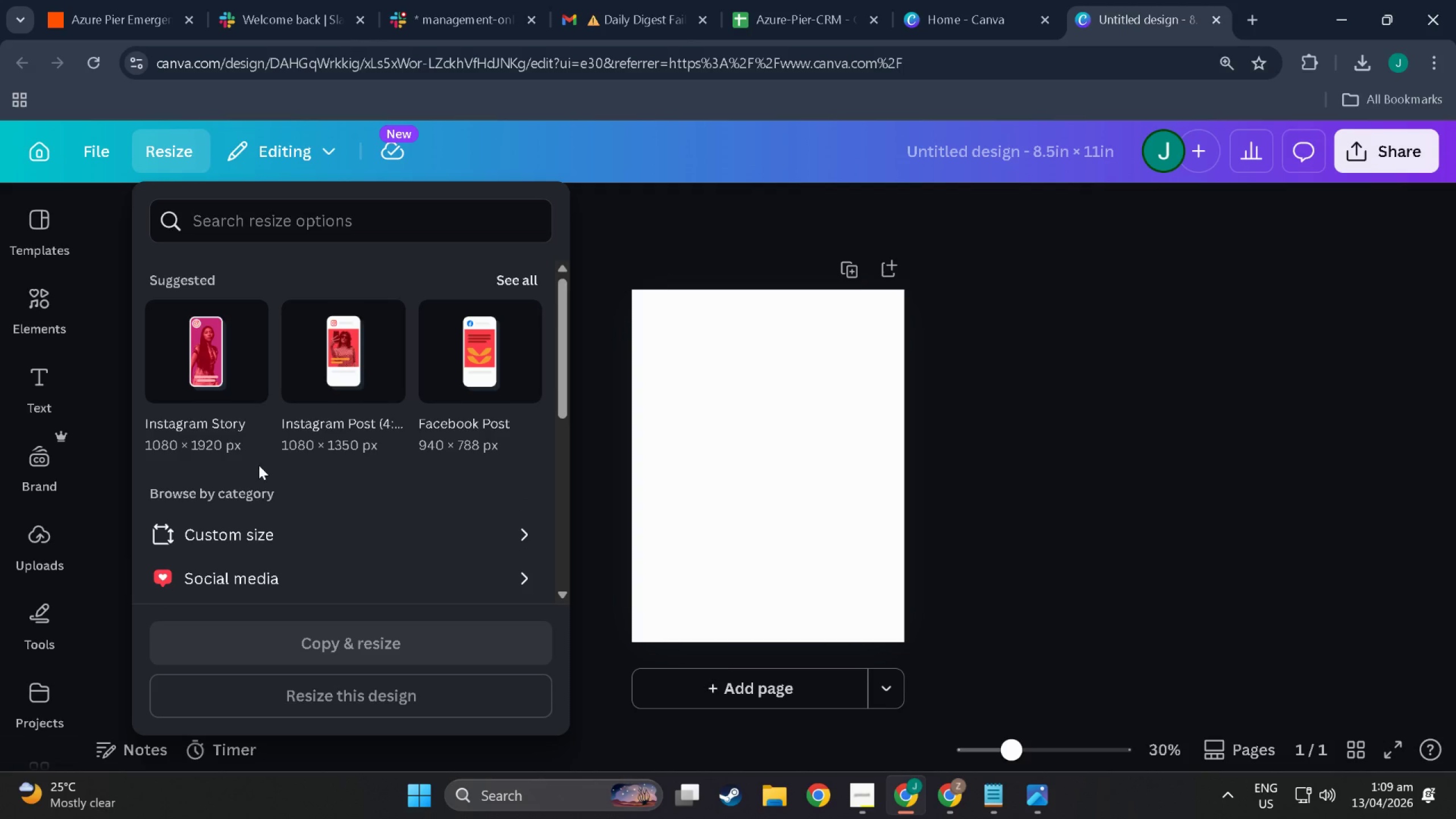 
scroll: coordinate [282, 530], scroll_direction: down, amount: 3.0
 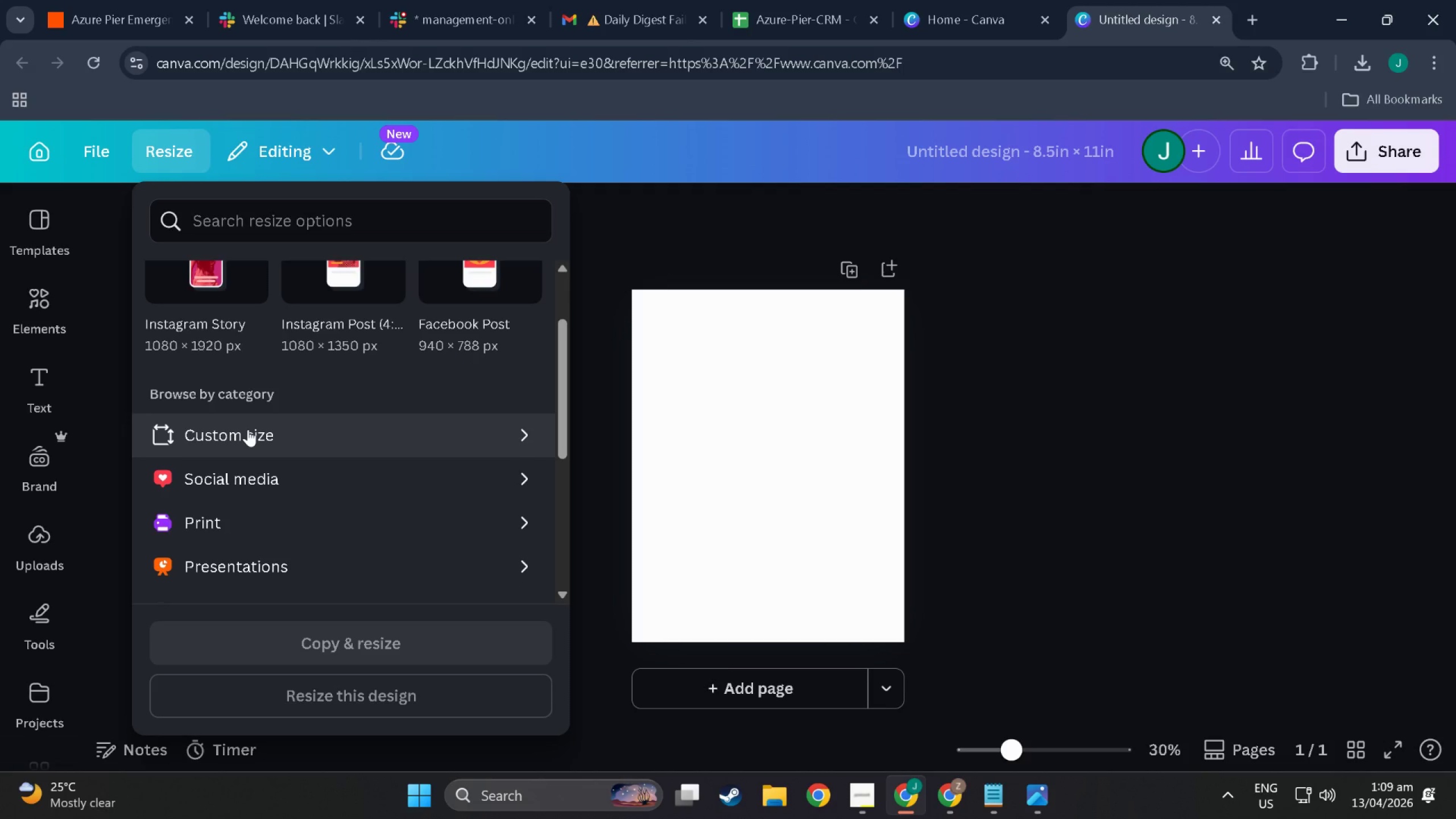 
scroll: coordinate [285, 611], scroll_direction: up, amount: 5.0
 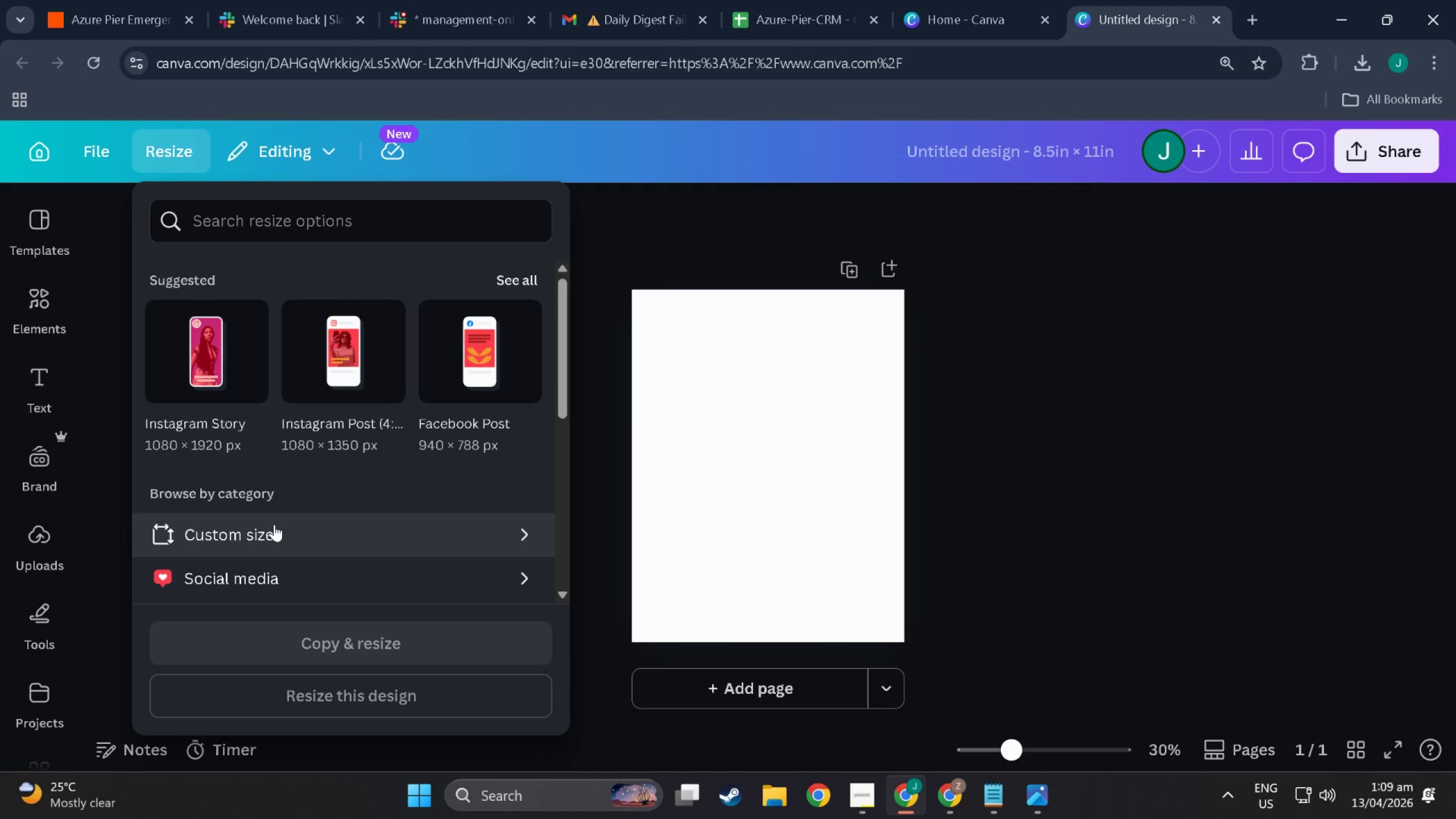 
left_click([274, 524])
 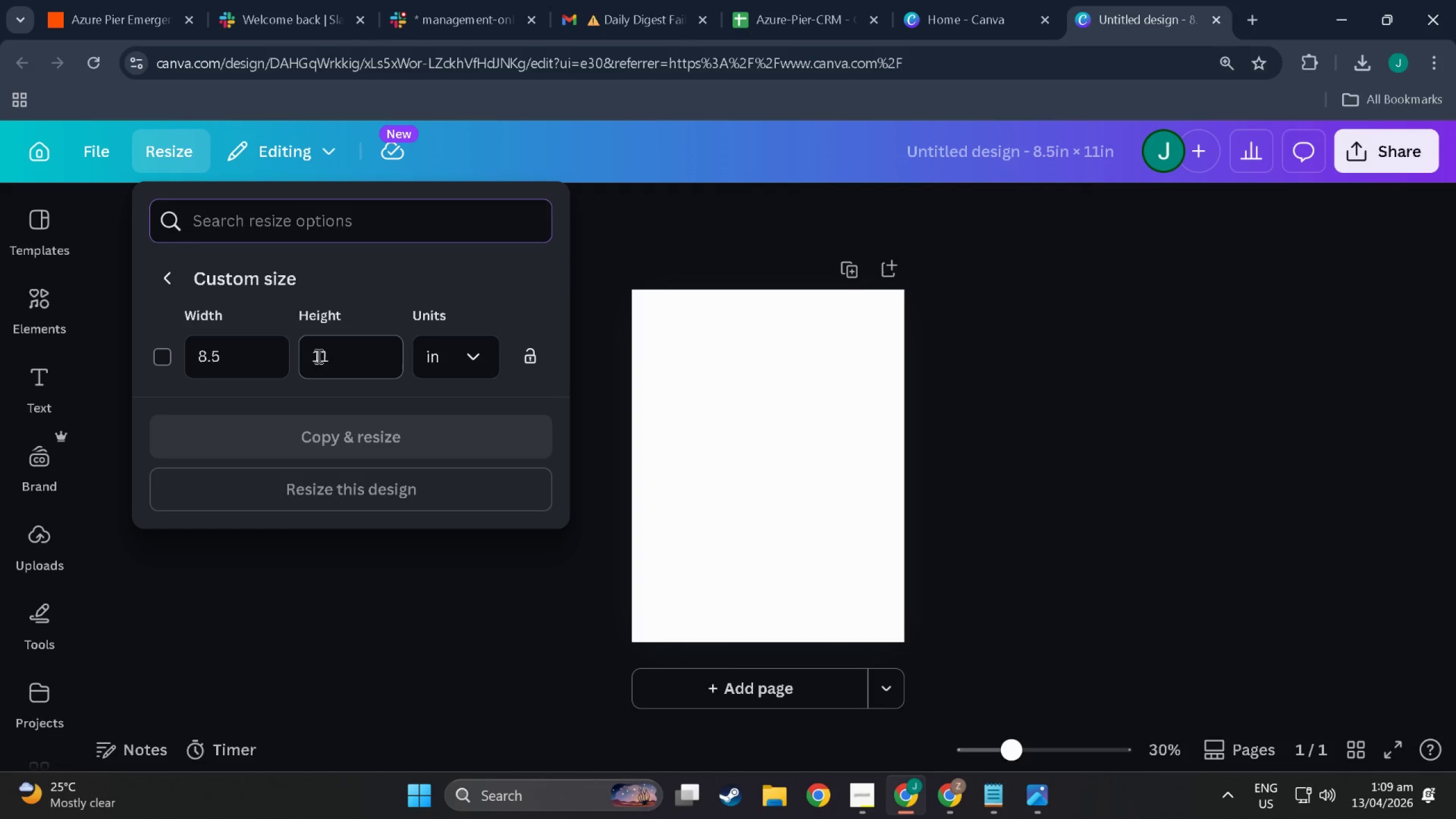 
left_click([348, 353])
 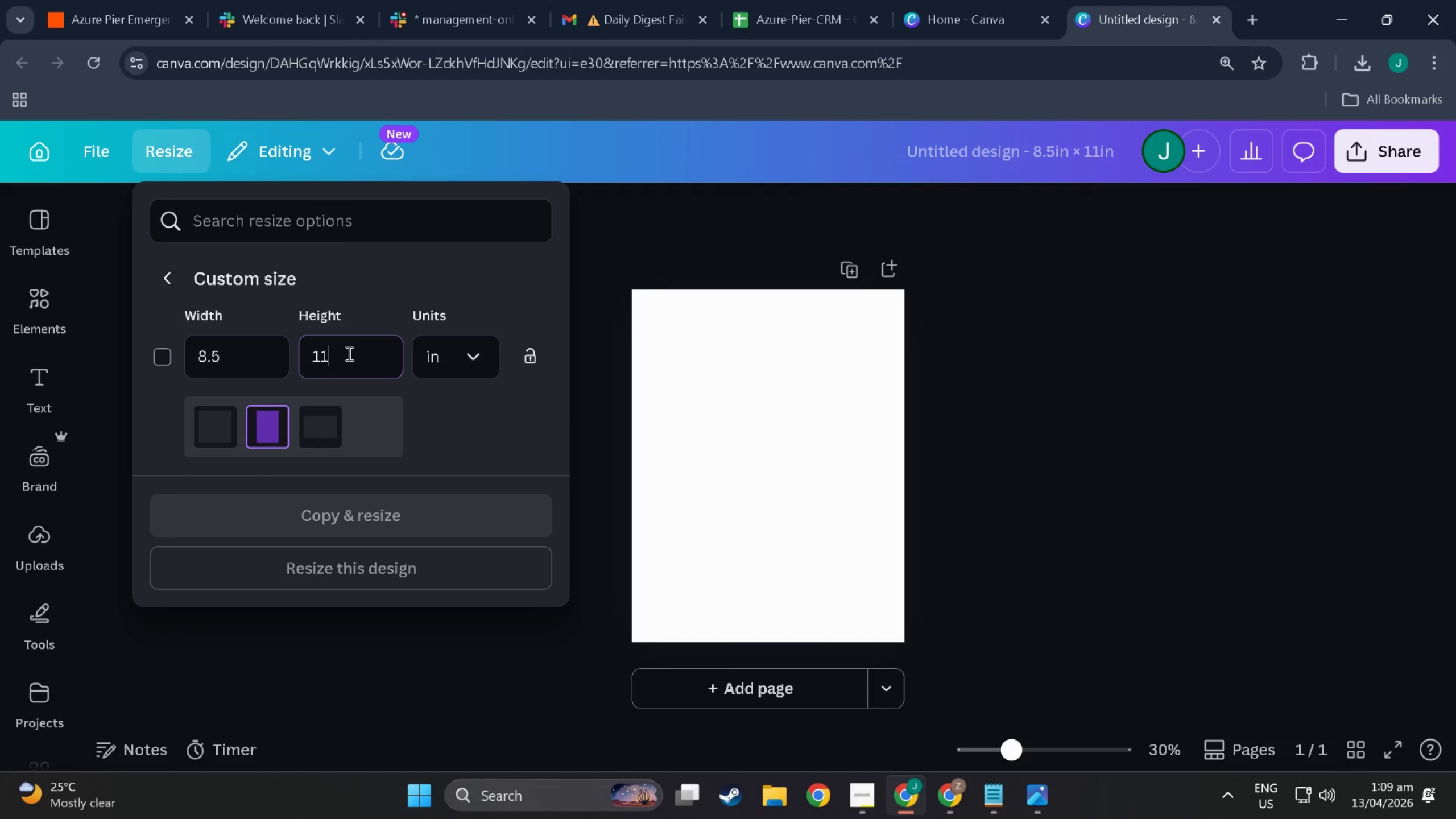 
key(Backspace)
 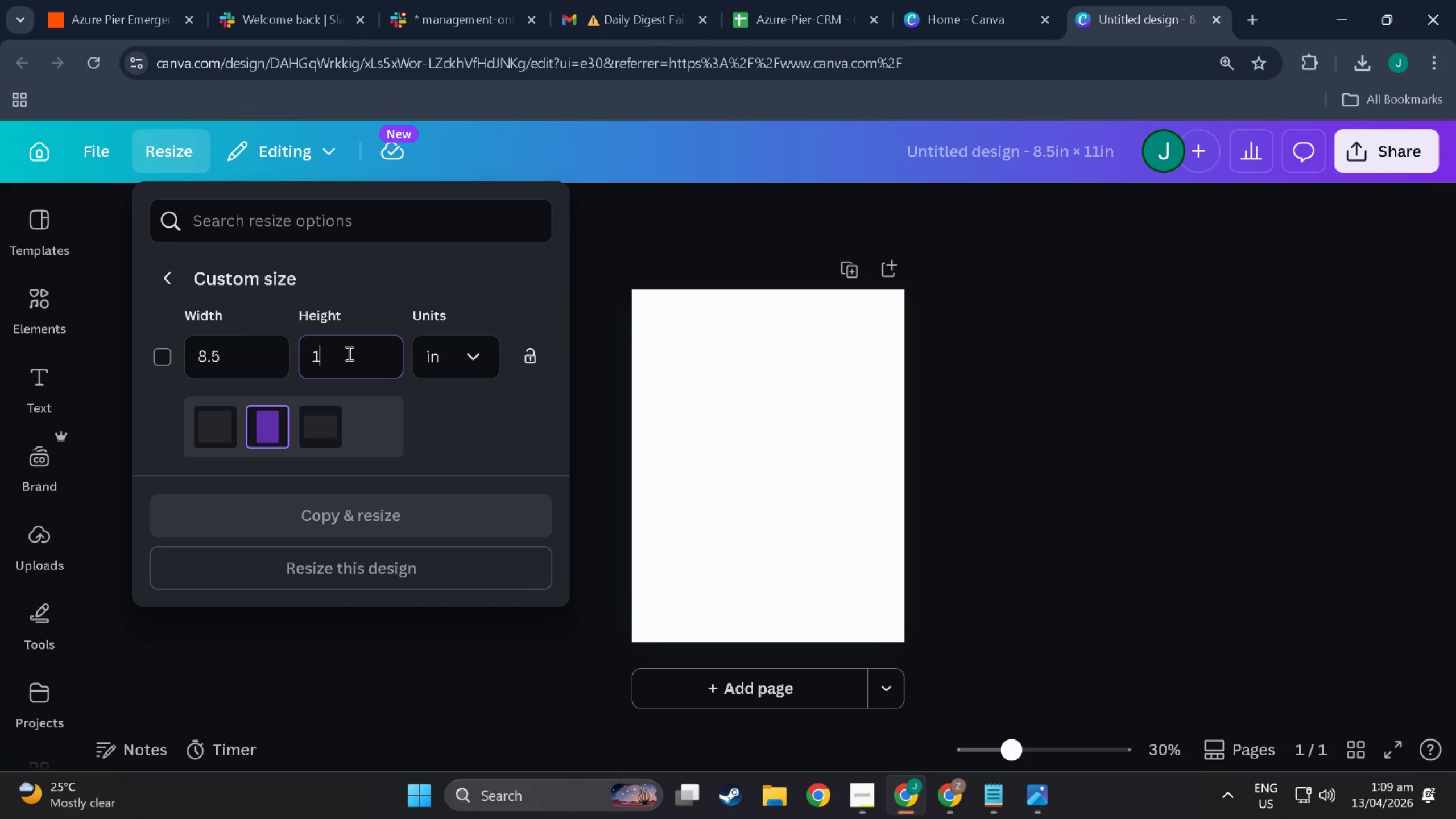 
key(4)
 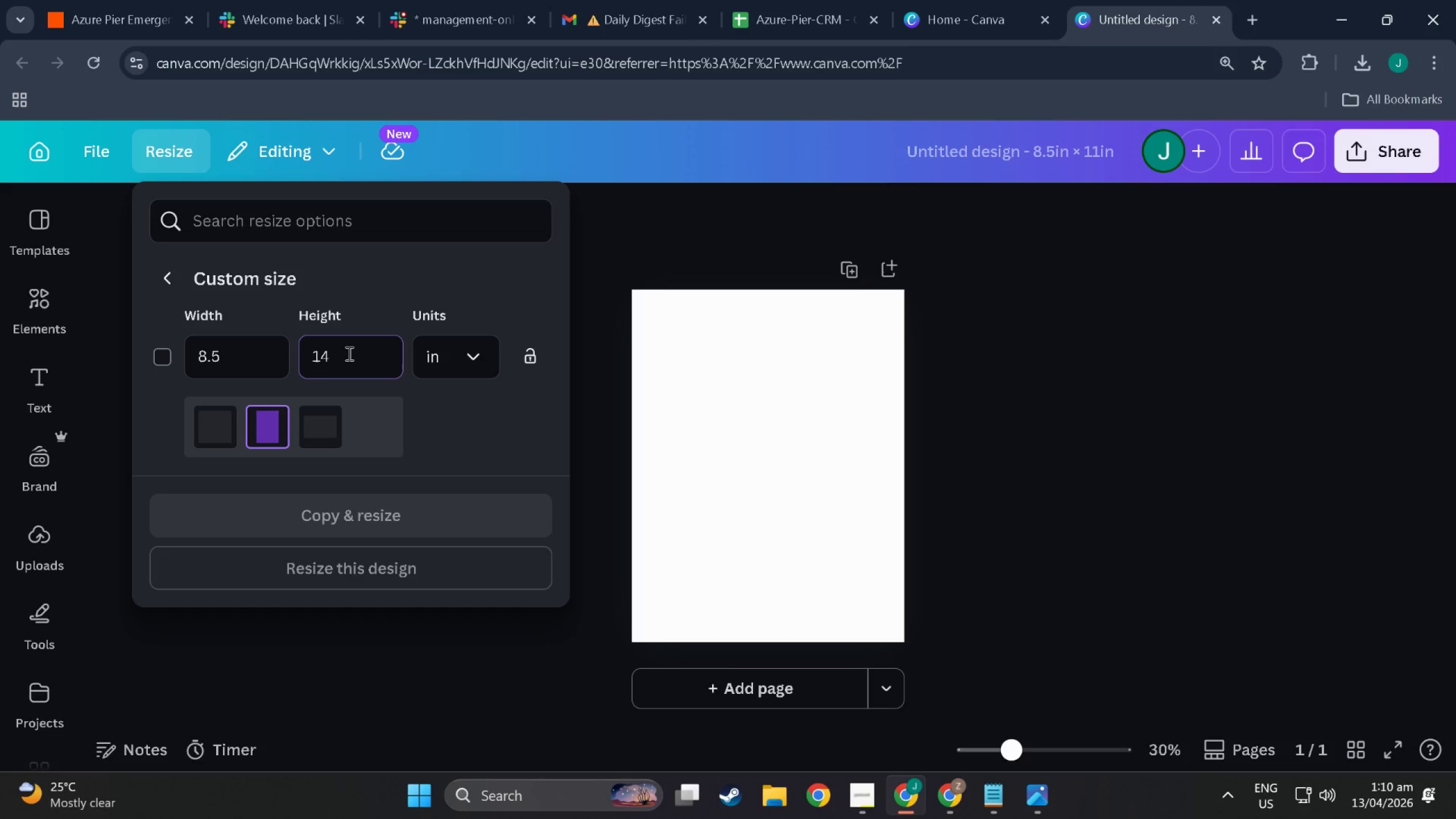 
key(Backspace)
 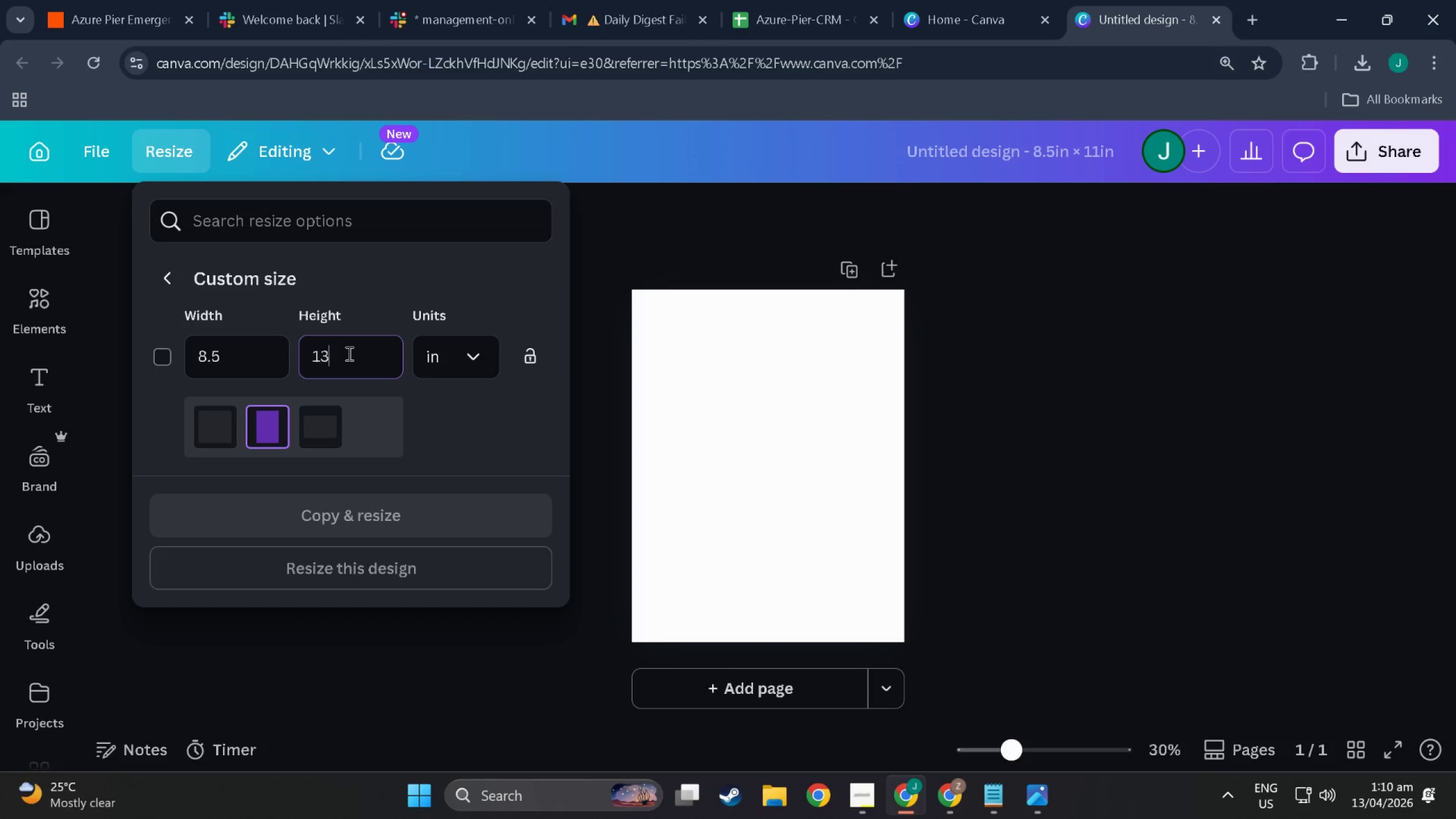 
key(3)
 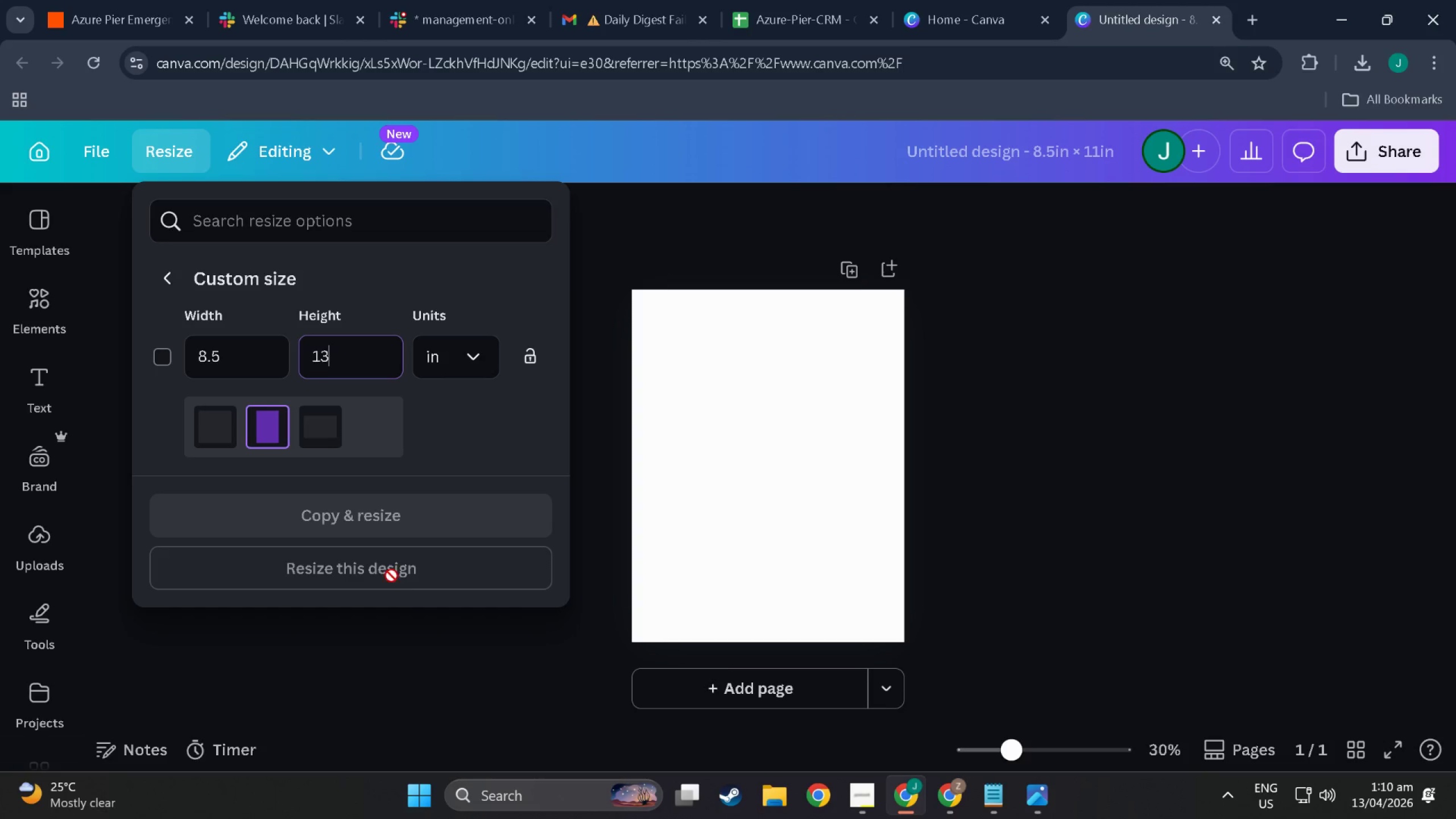 
left_click([388, 566])
 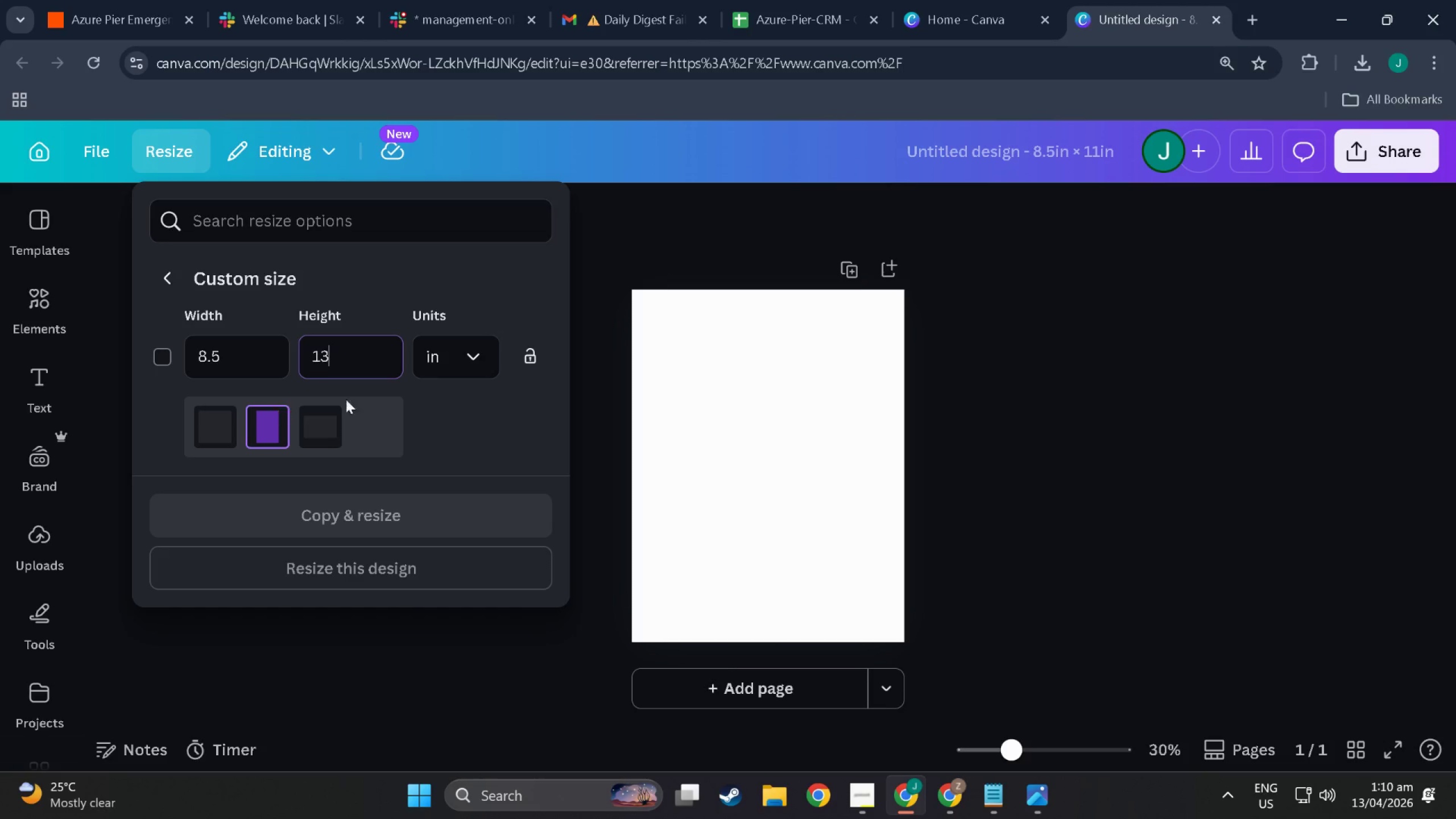 
scroll: coordinate [348, 289], scroll_direction: up, amount: 8.0
 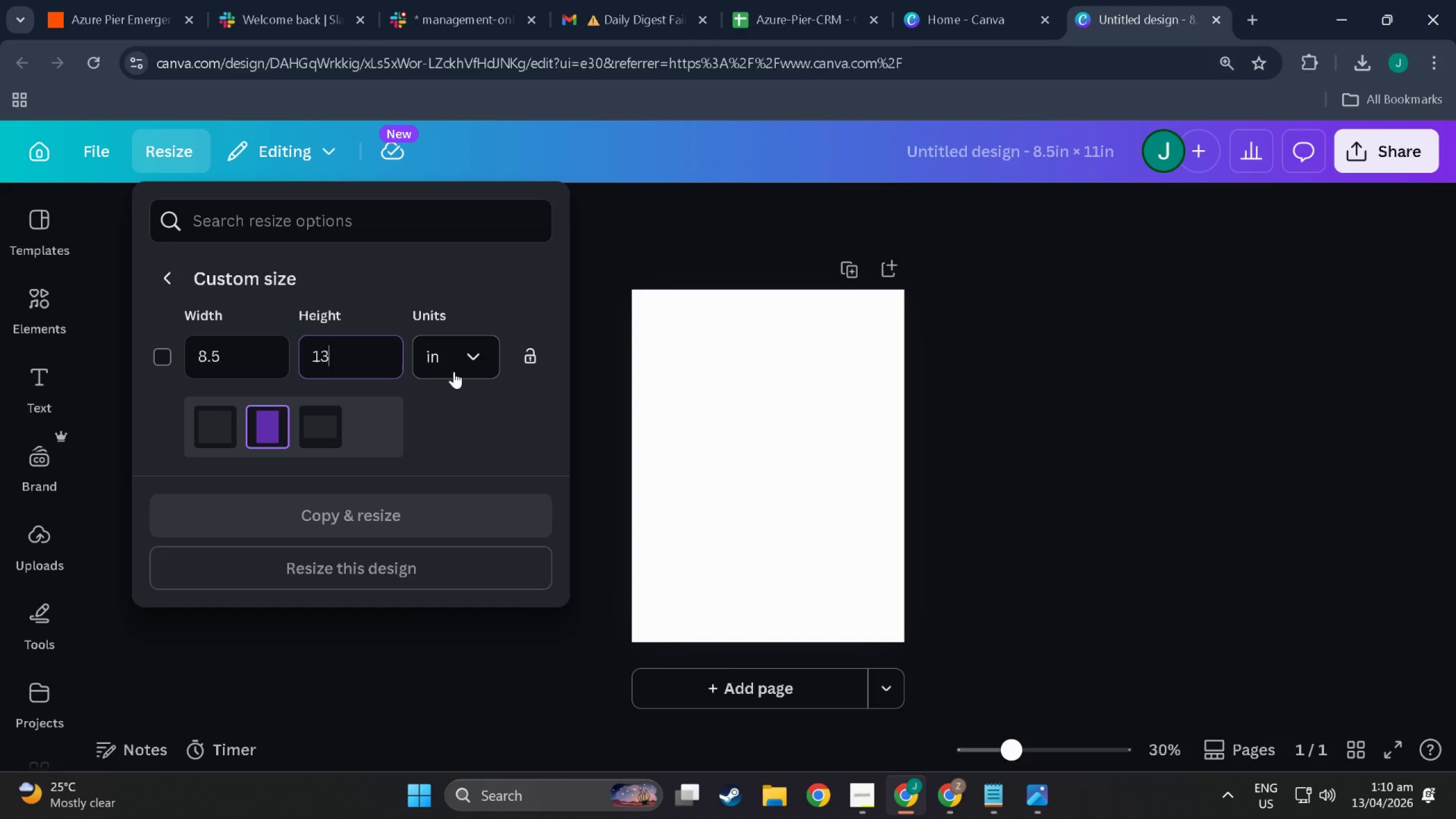 
left_click([453, 406])
 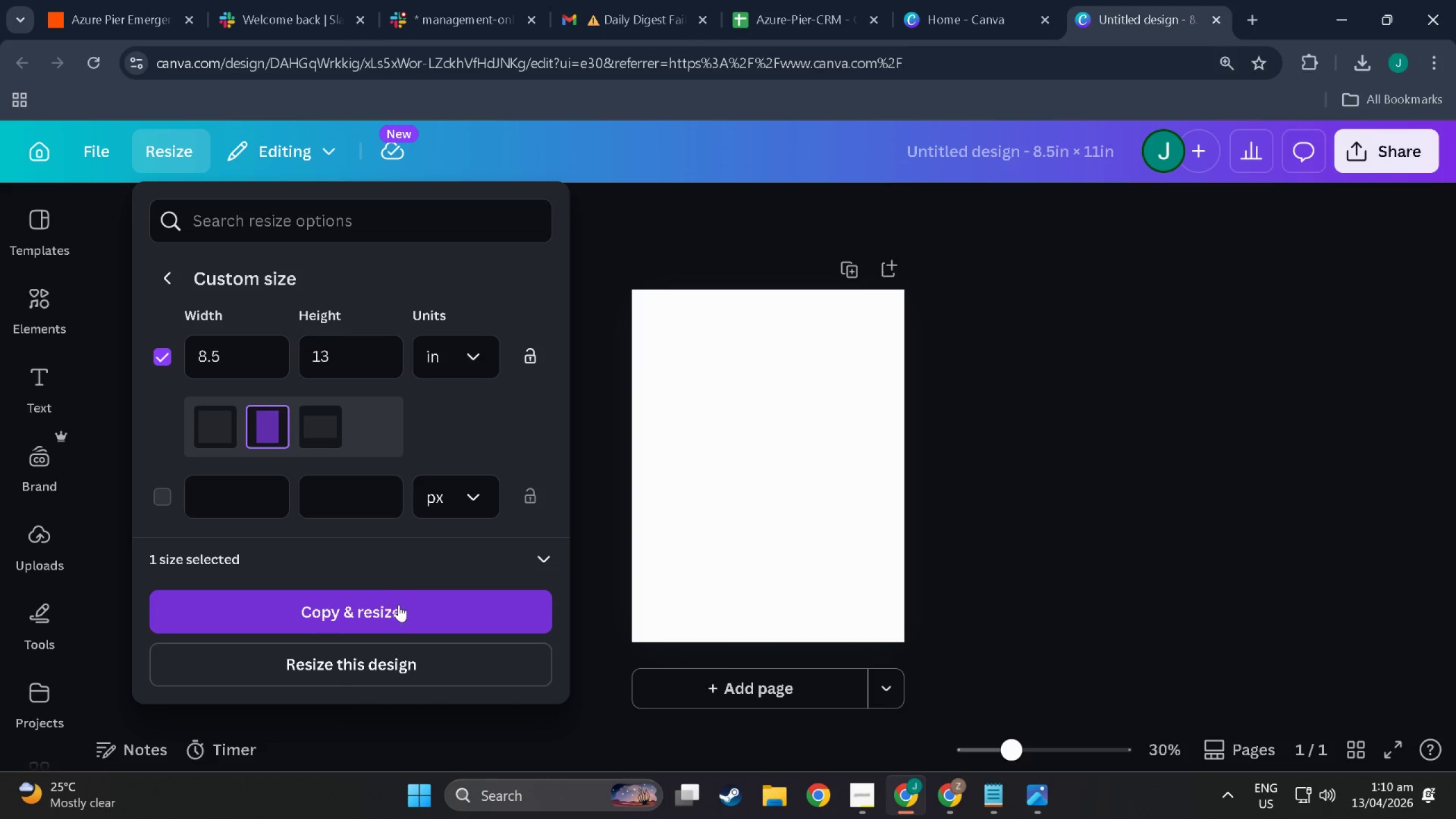 
left_click([403, 659])
 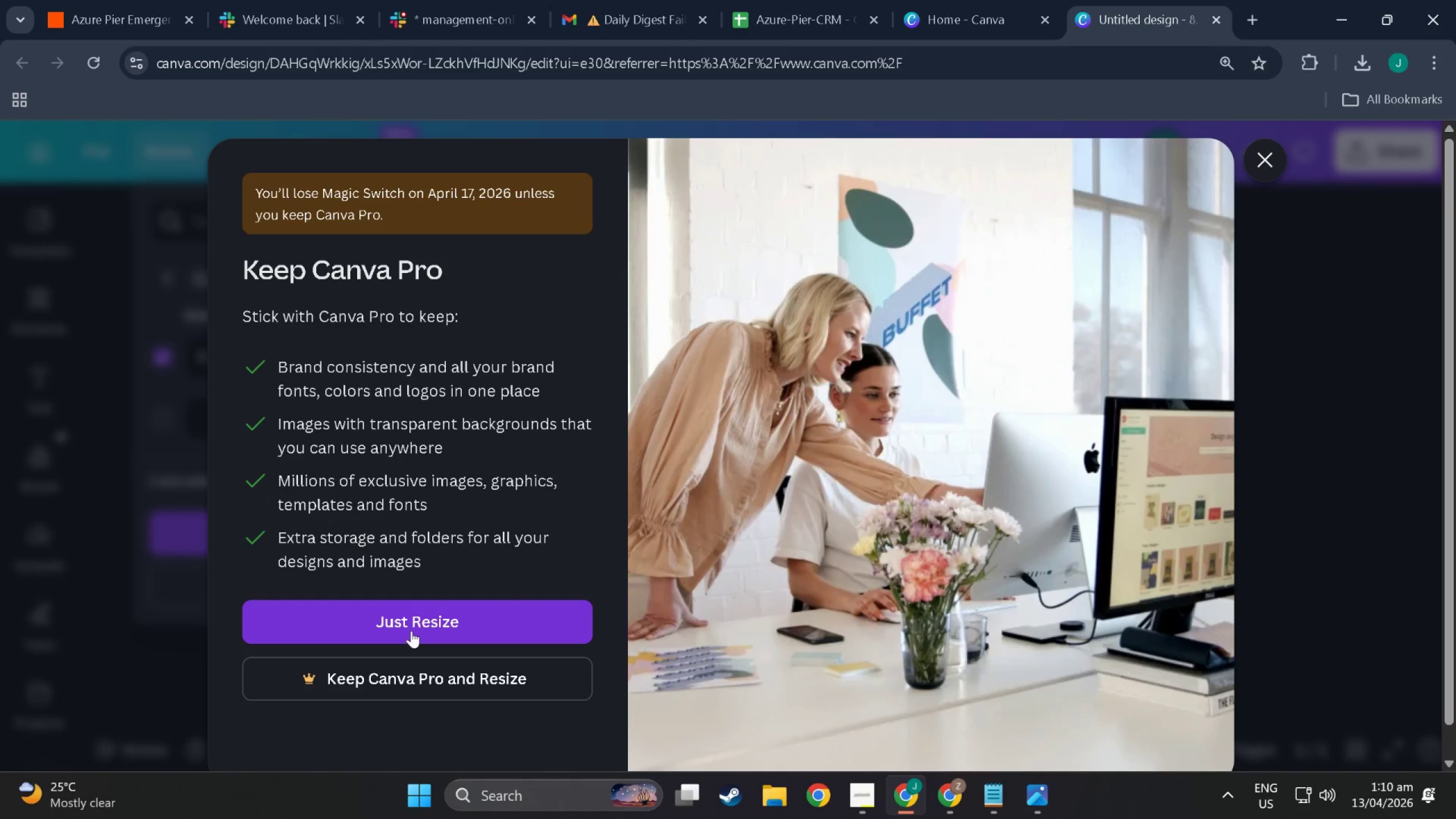 
wait(7.0)
 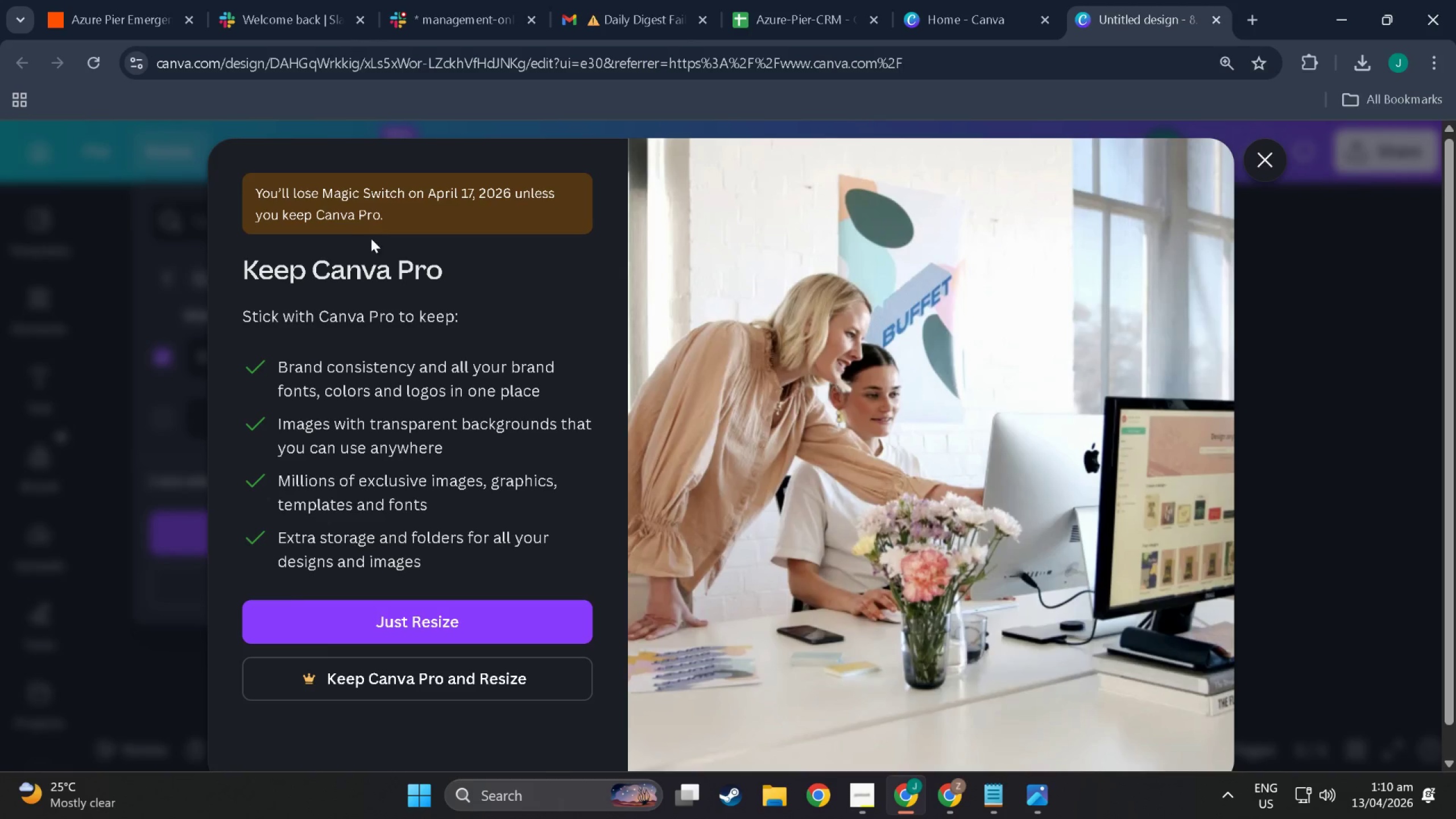 
left_click([410, 628])
 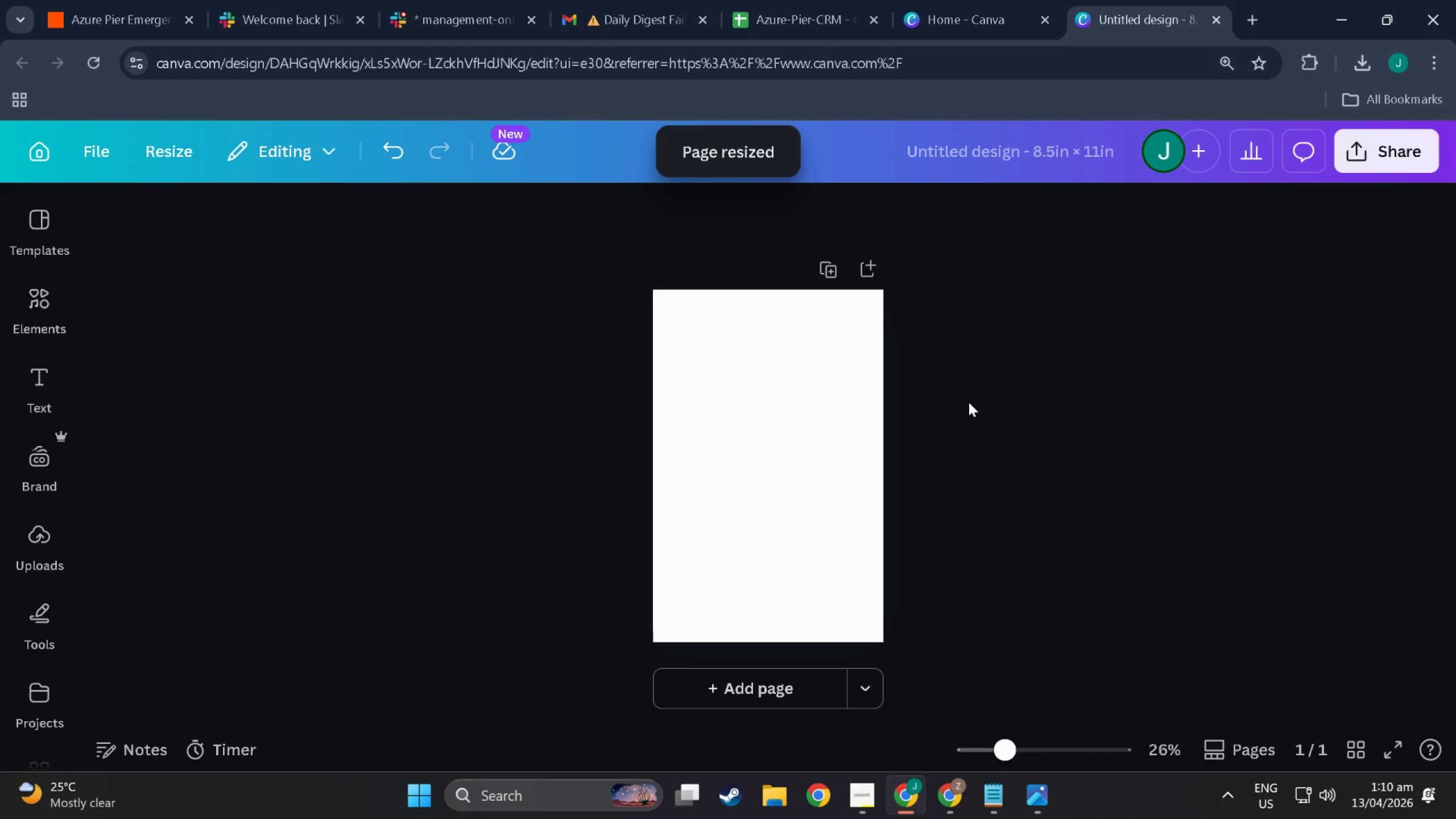 
left_click([722, 380])
 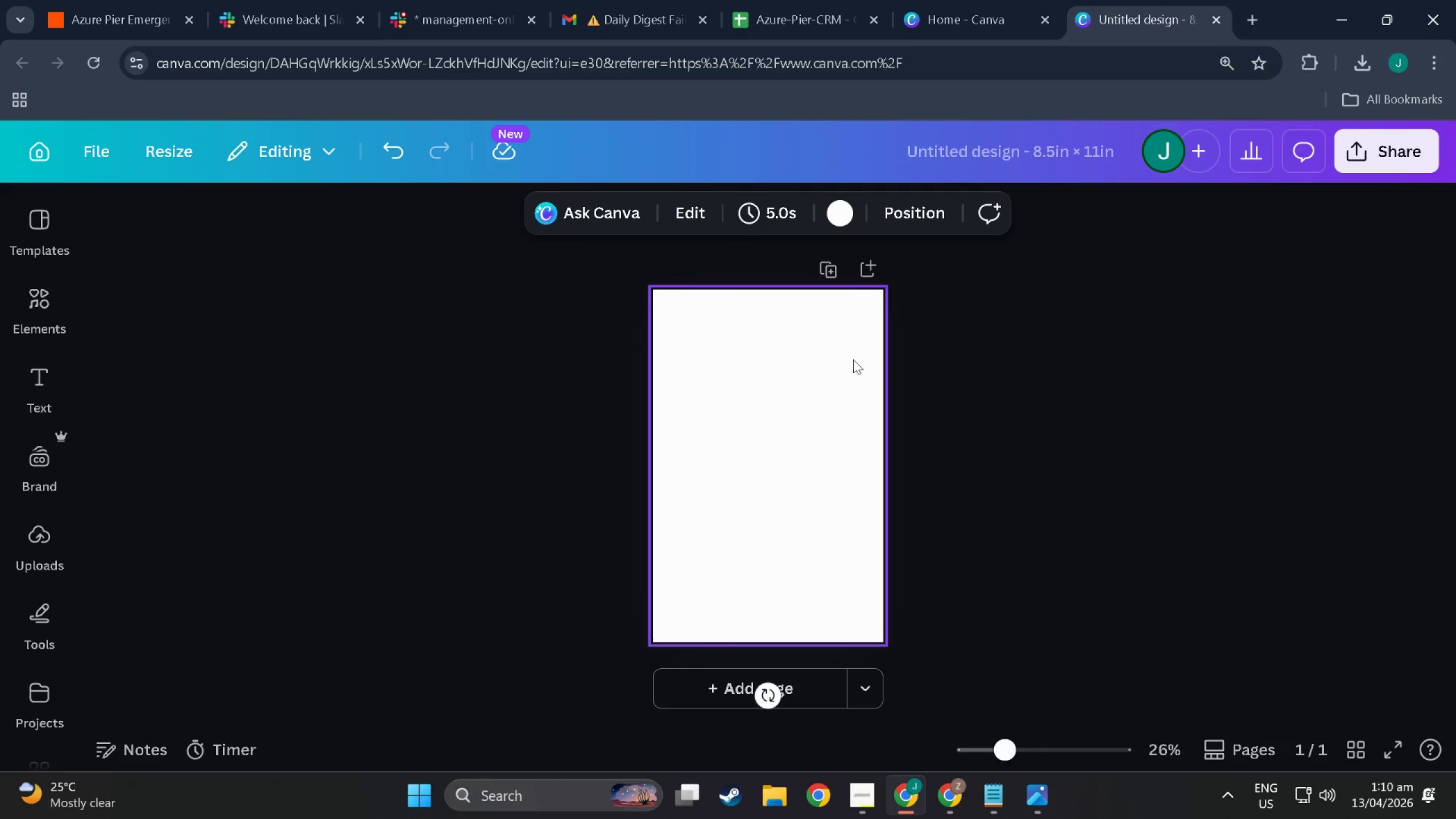 
wait(6.06)
 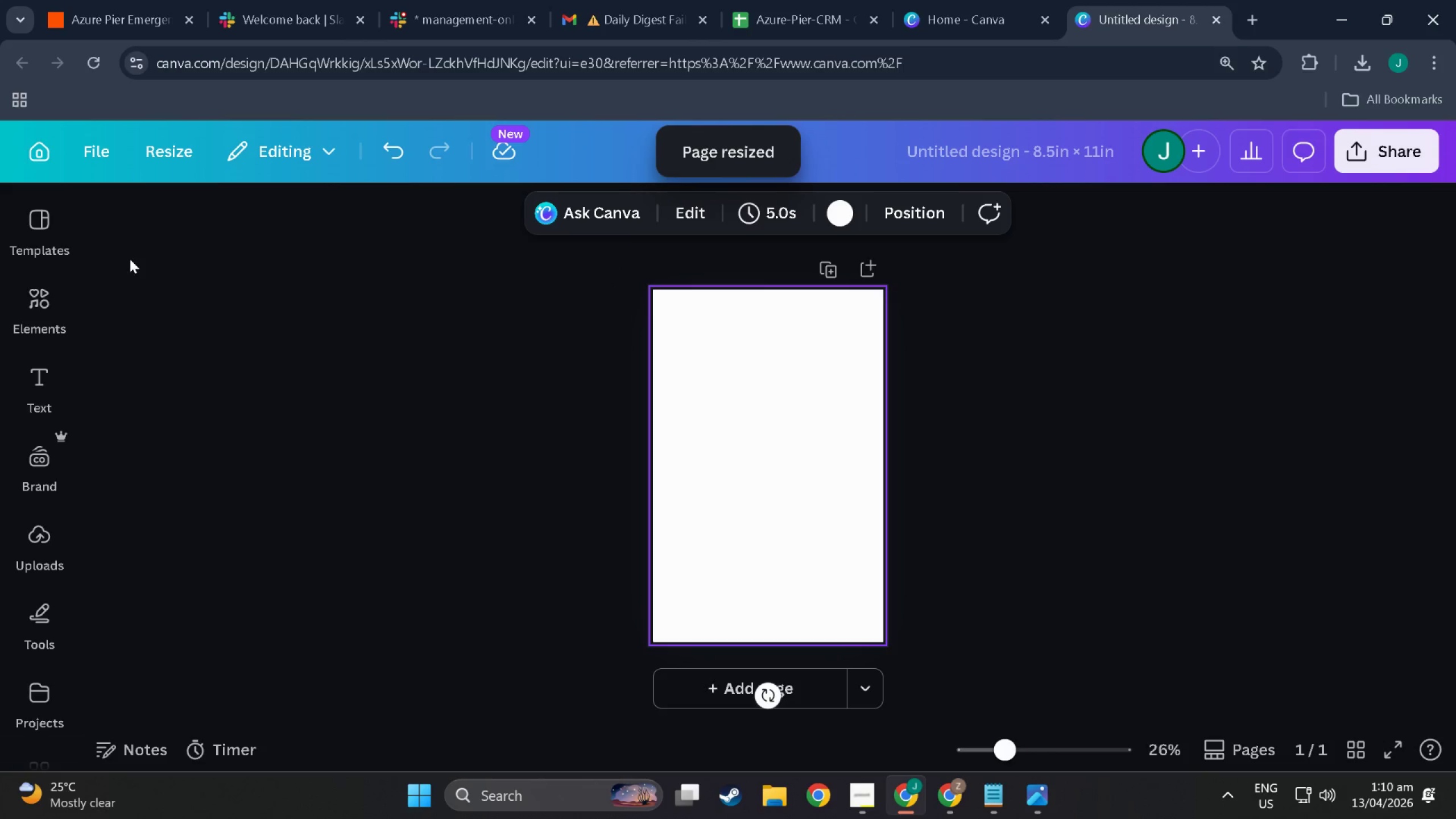 
left_click([975, 440])
 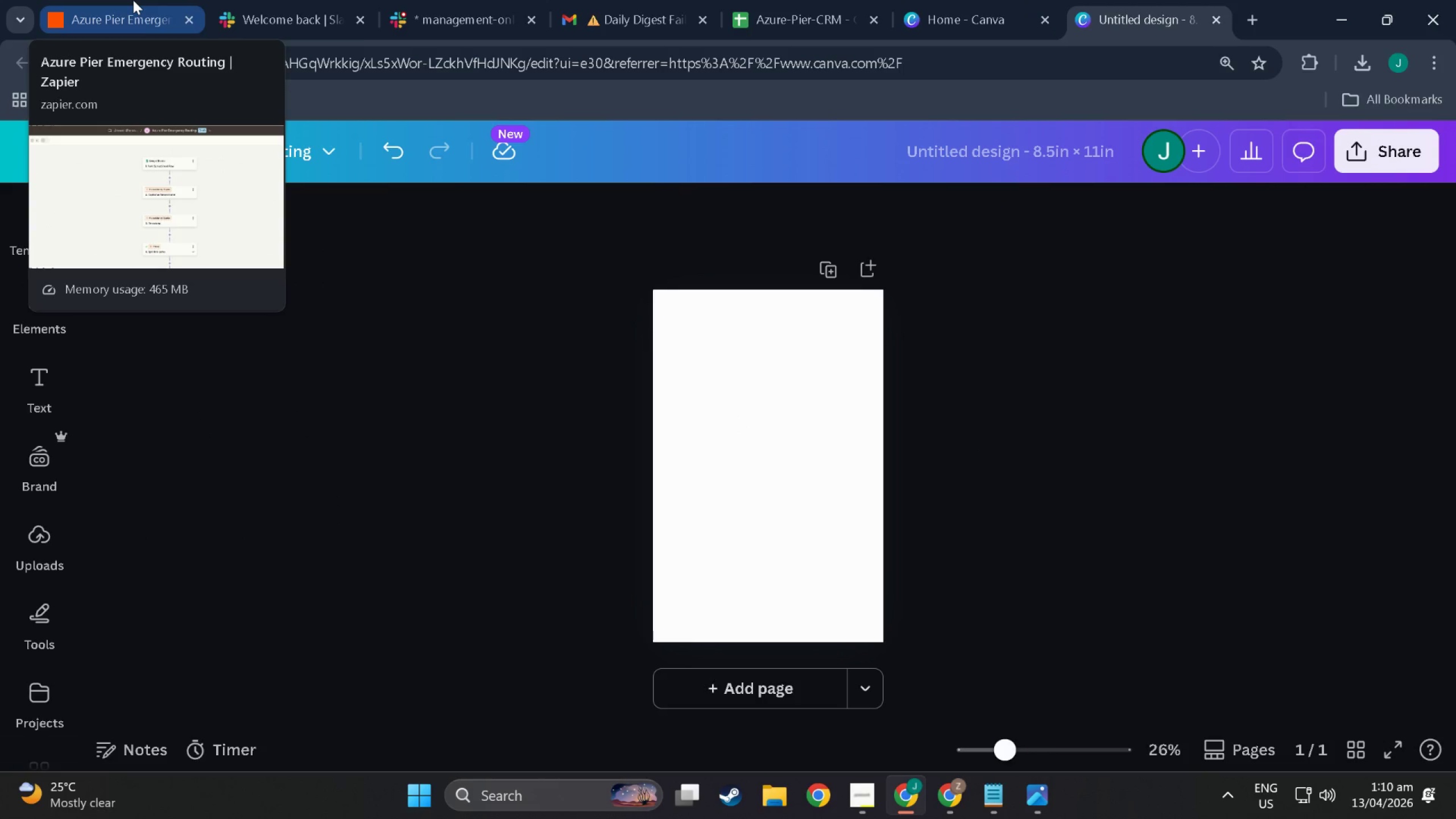 
left_click([133, 0])
 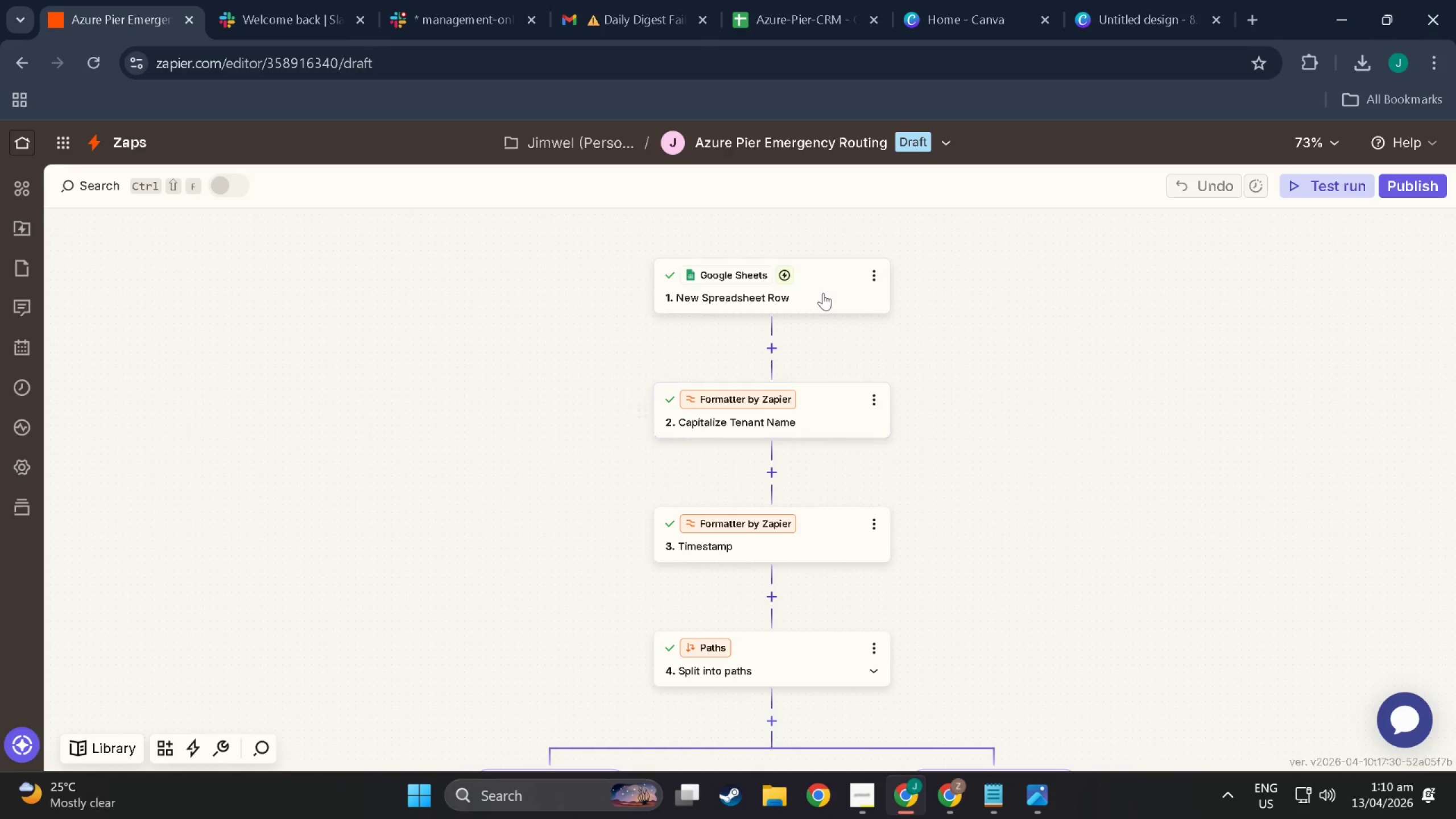 
left_click([823, 293])
 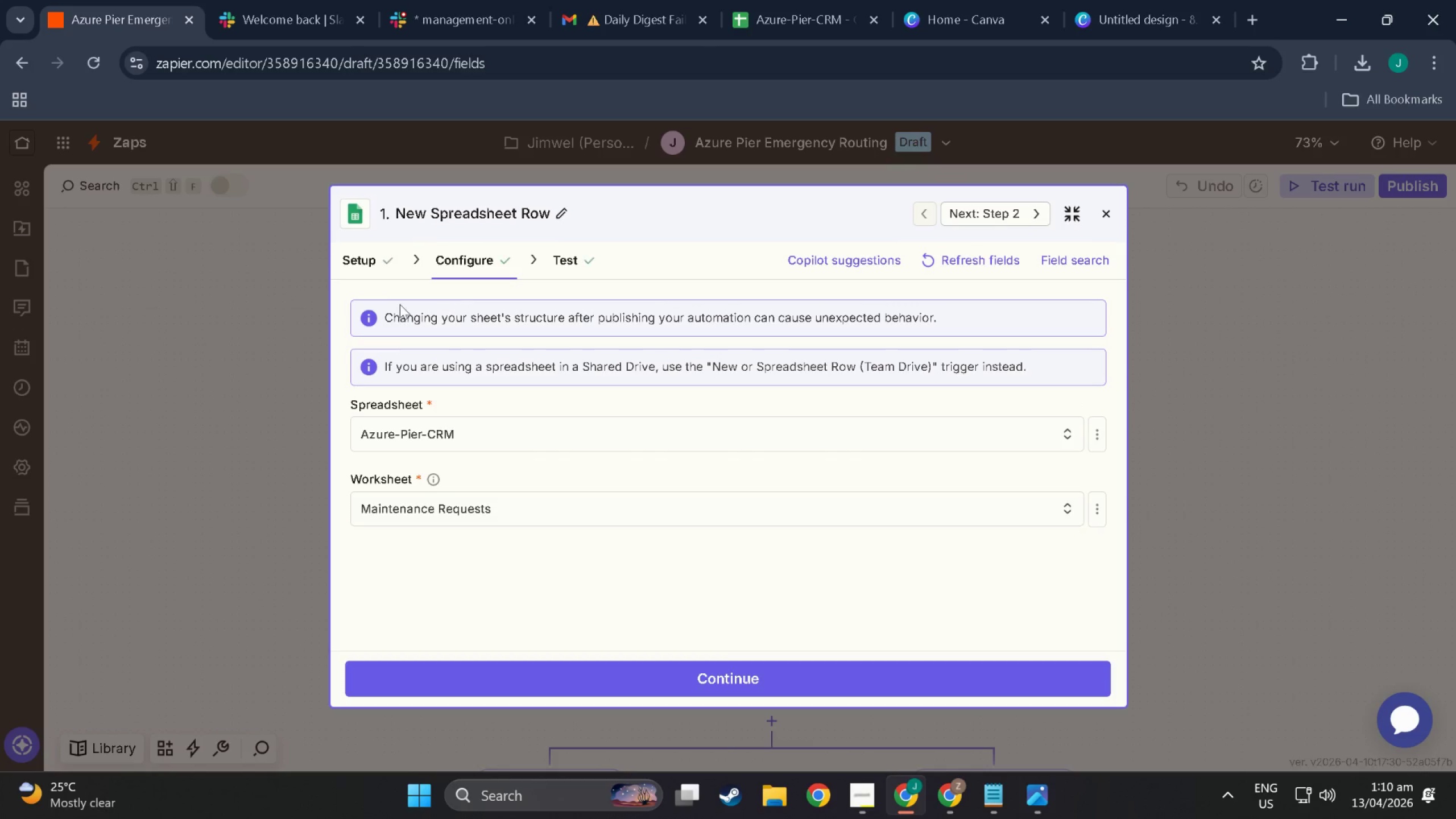 
key(Meta+MetaLeft)
 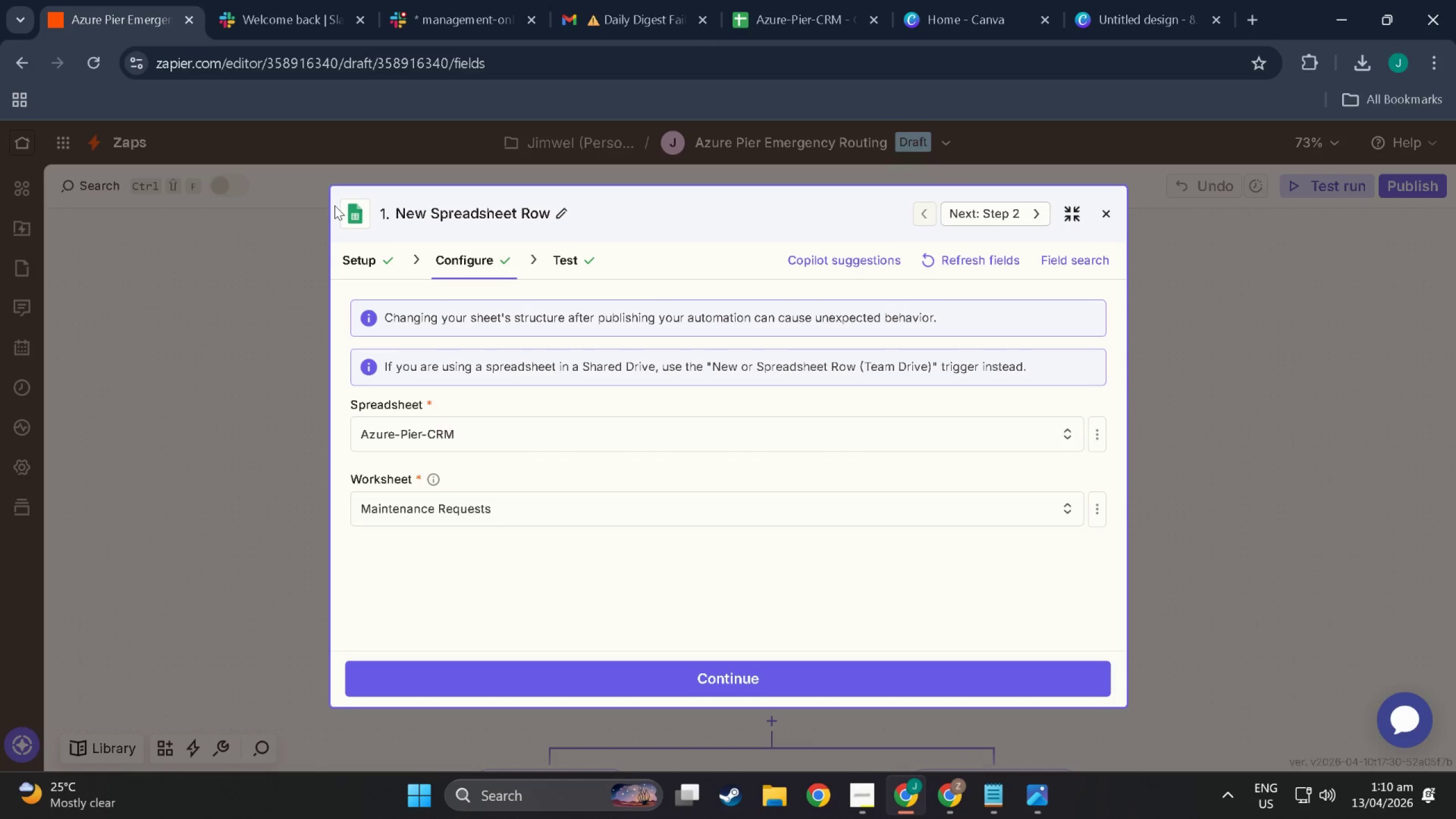 
key(Meta+Shift+ShiftLeft)
 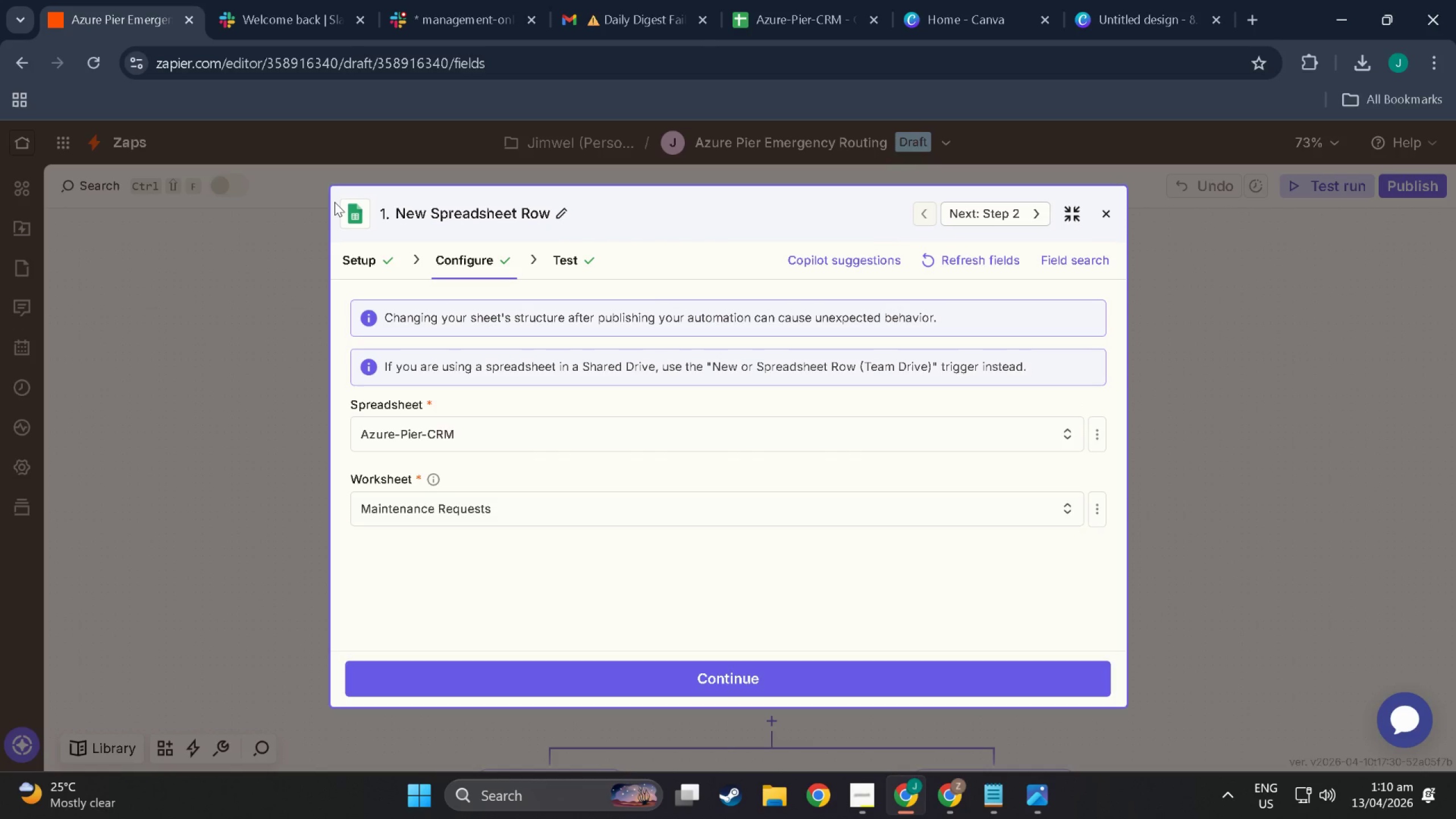 
key(Meta+Shift+S)
 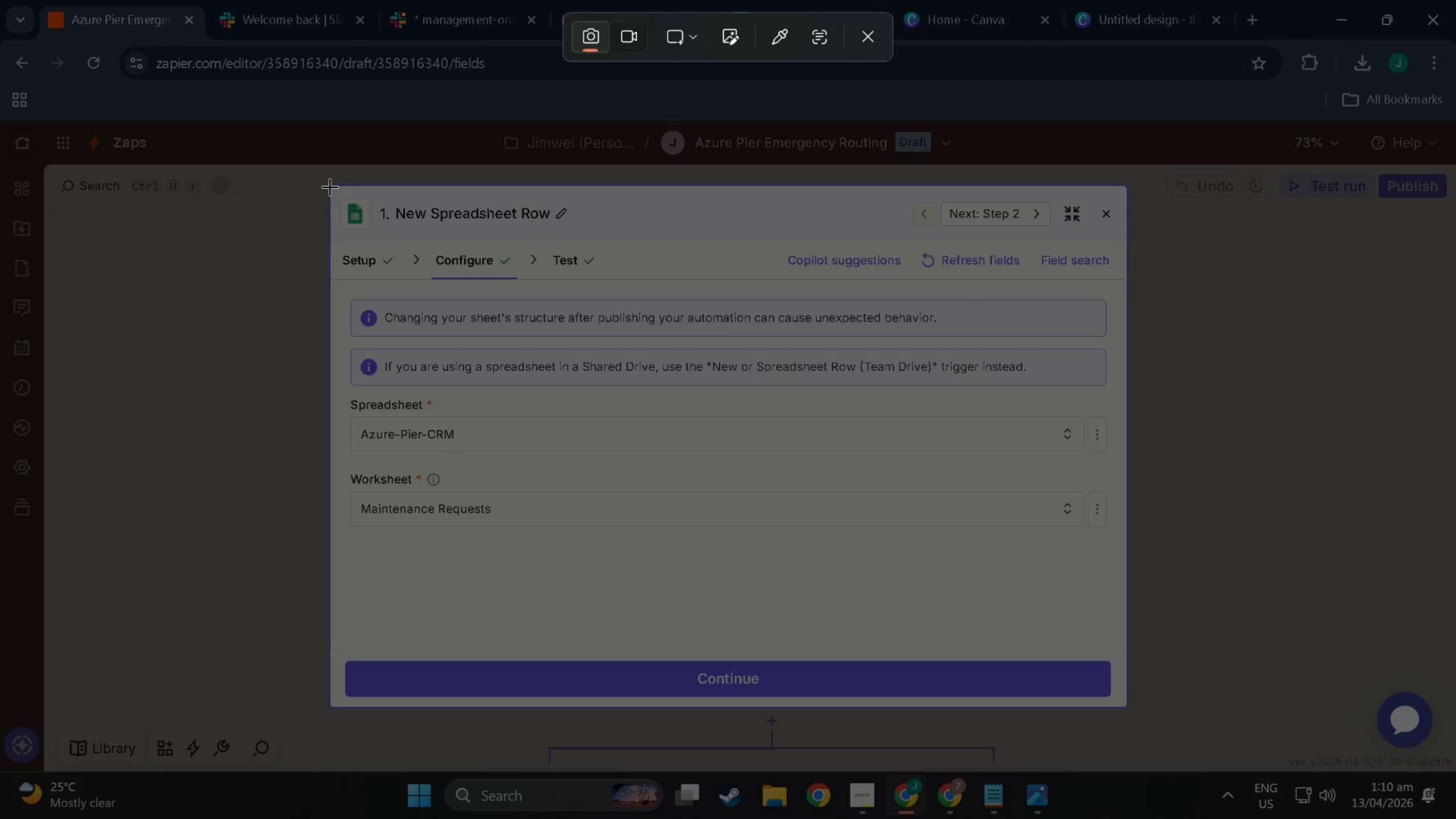 
left_click_drag(start_coordinate=[330, 187], to_coordinate=[1124, 528])
 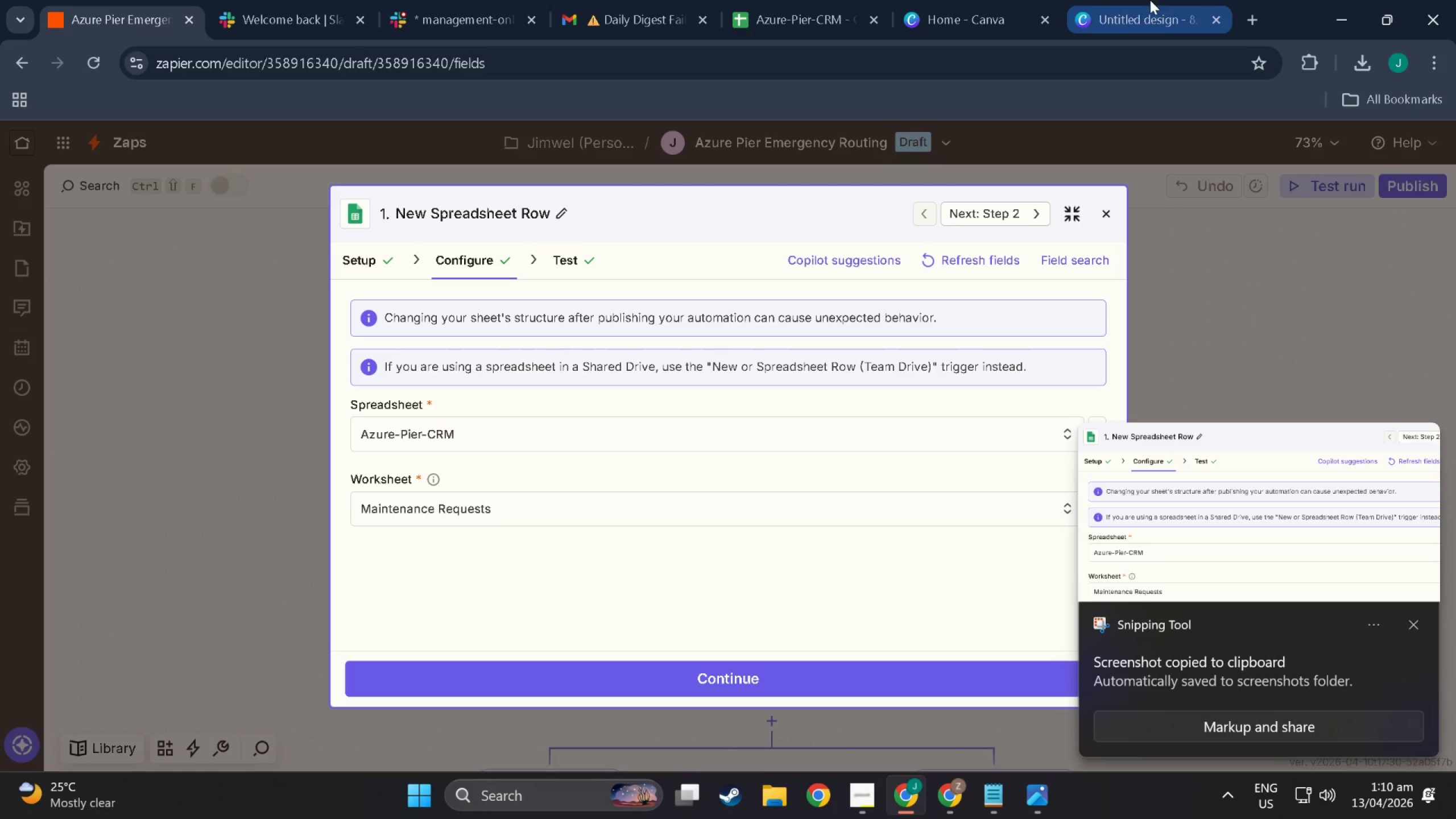 
left_click([1114, 0])
 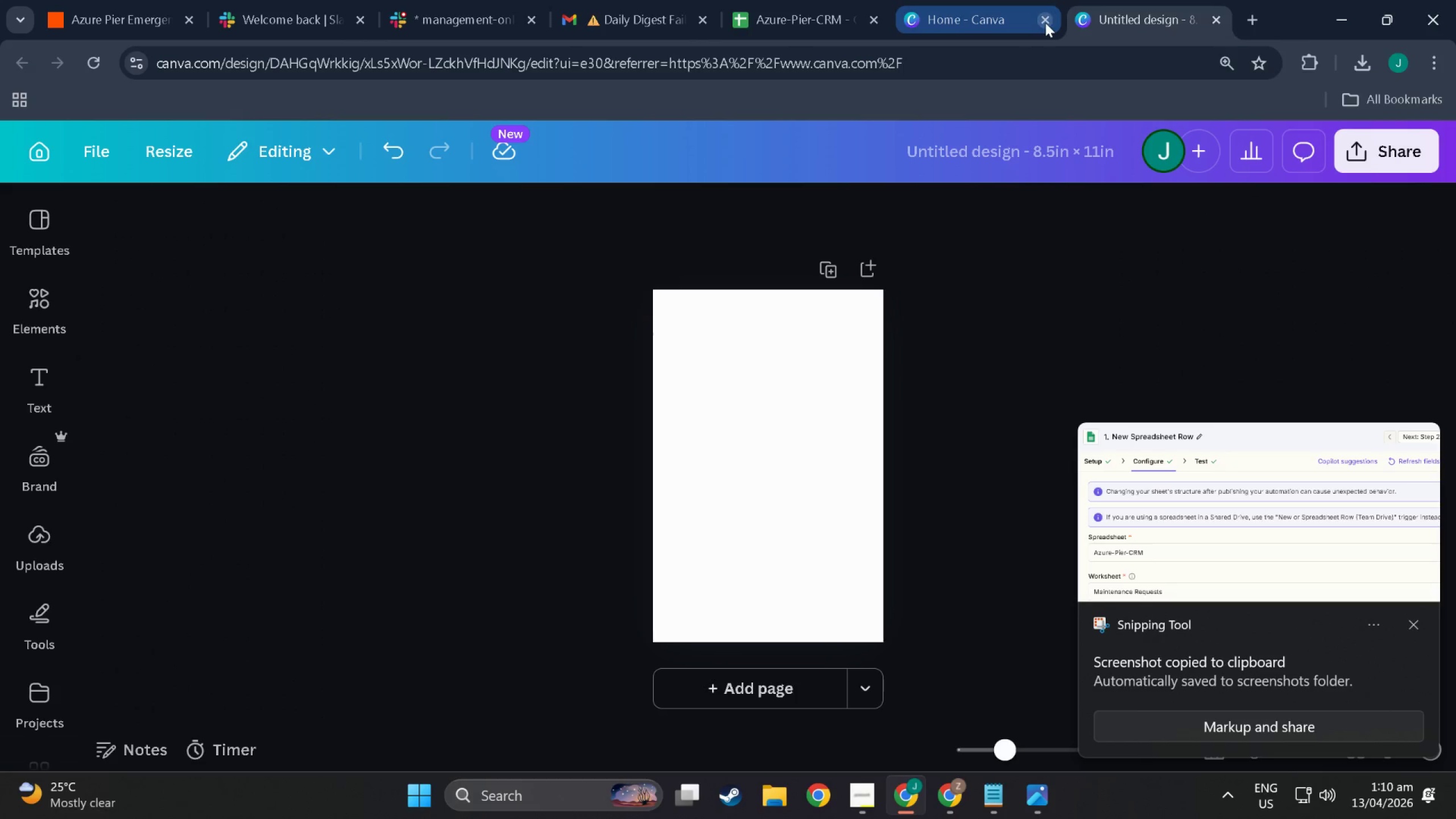 
left_click([1046, 23])
 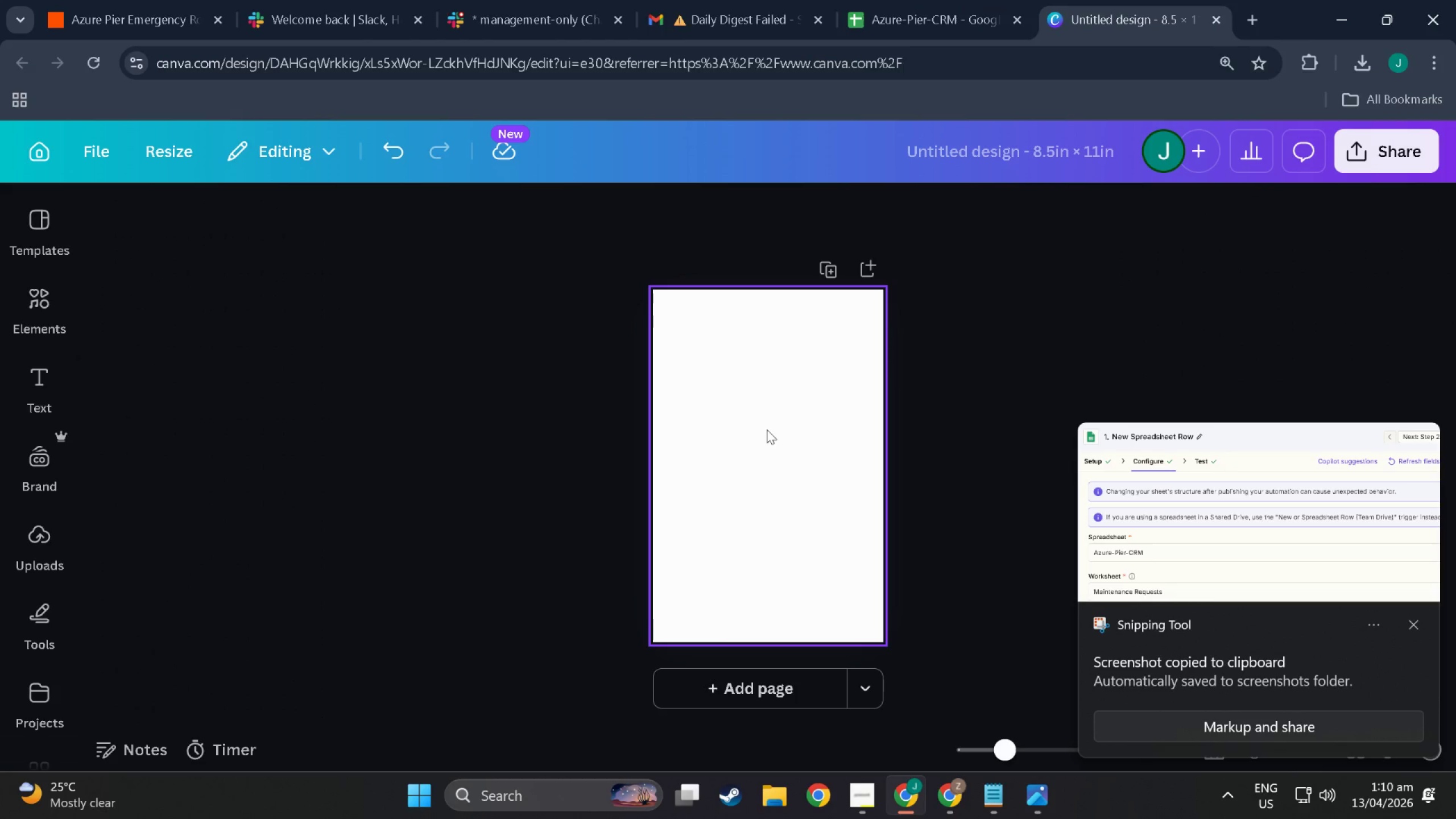 
key(Control+V)
 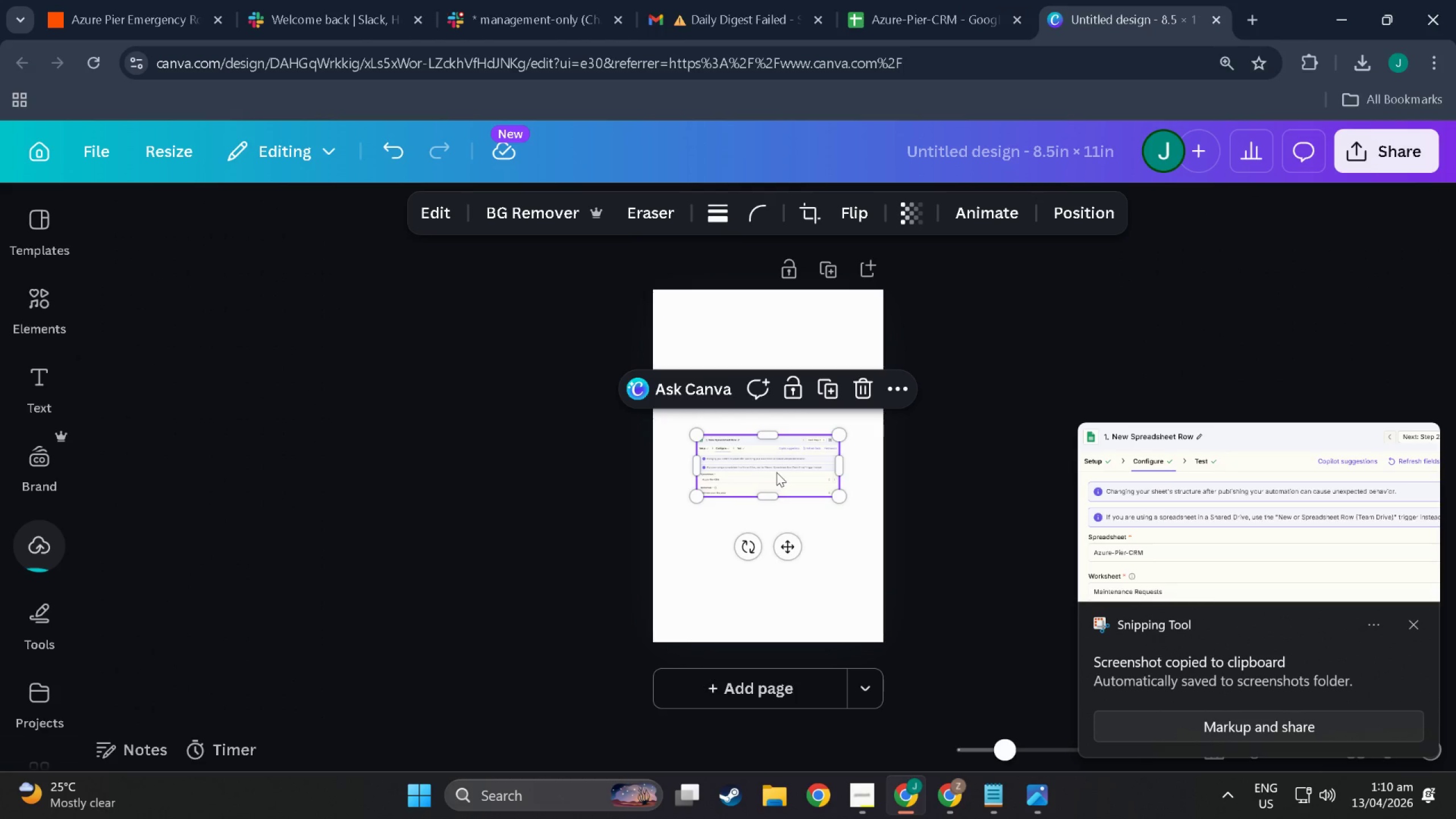 
left_click_drag(start_coordinate=[776, 472], to_coordinate=[779, 332])
 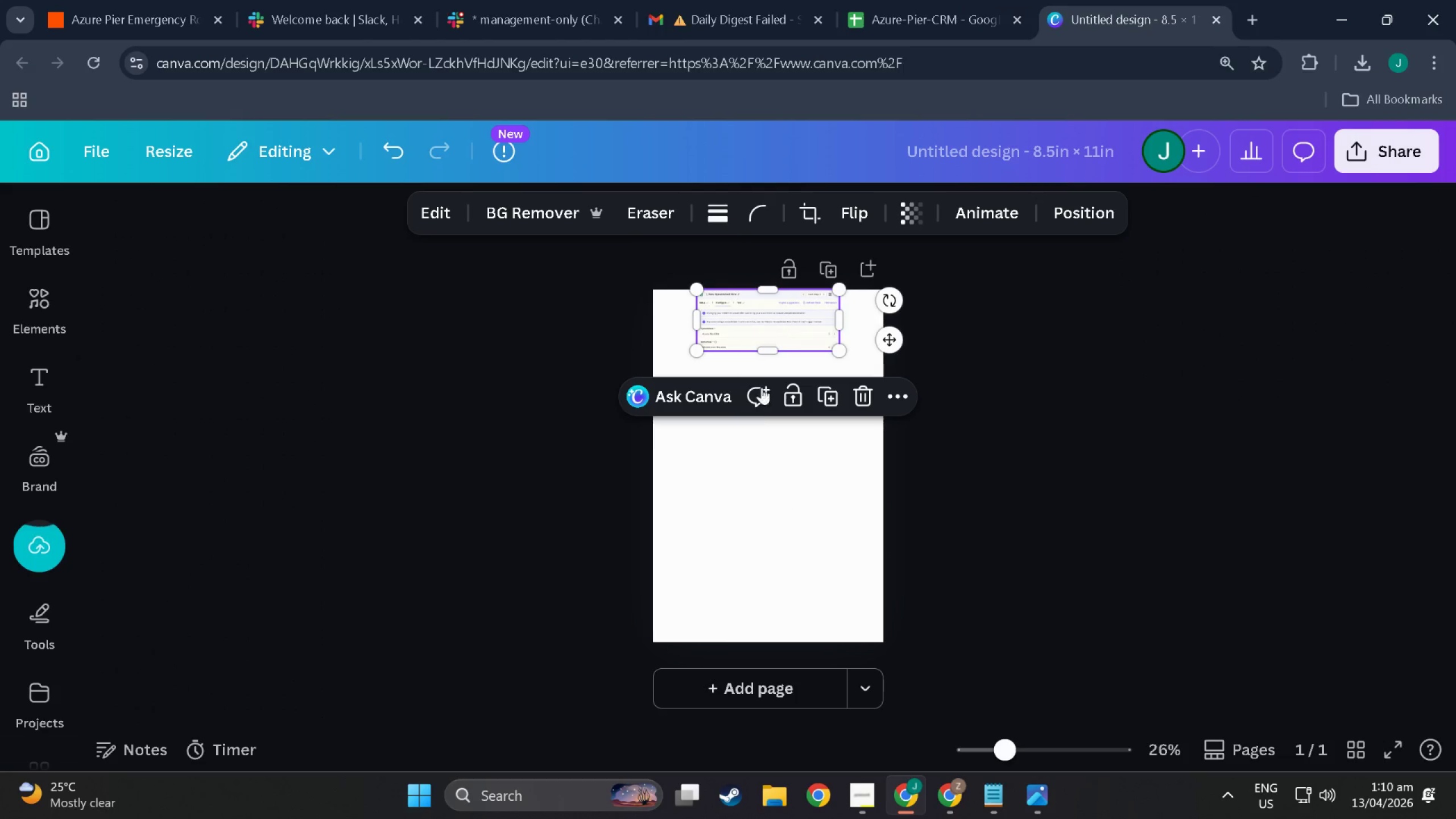 
hold_key(key=ControlLeft, duration=0.75)
scroll: coordinate [770, 438], scroll_direction: up, amount: 14.0
 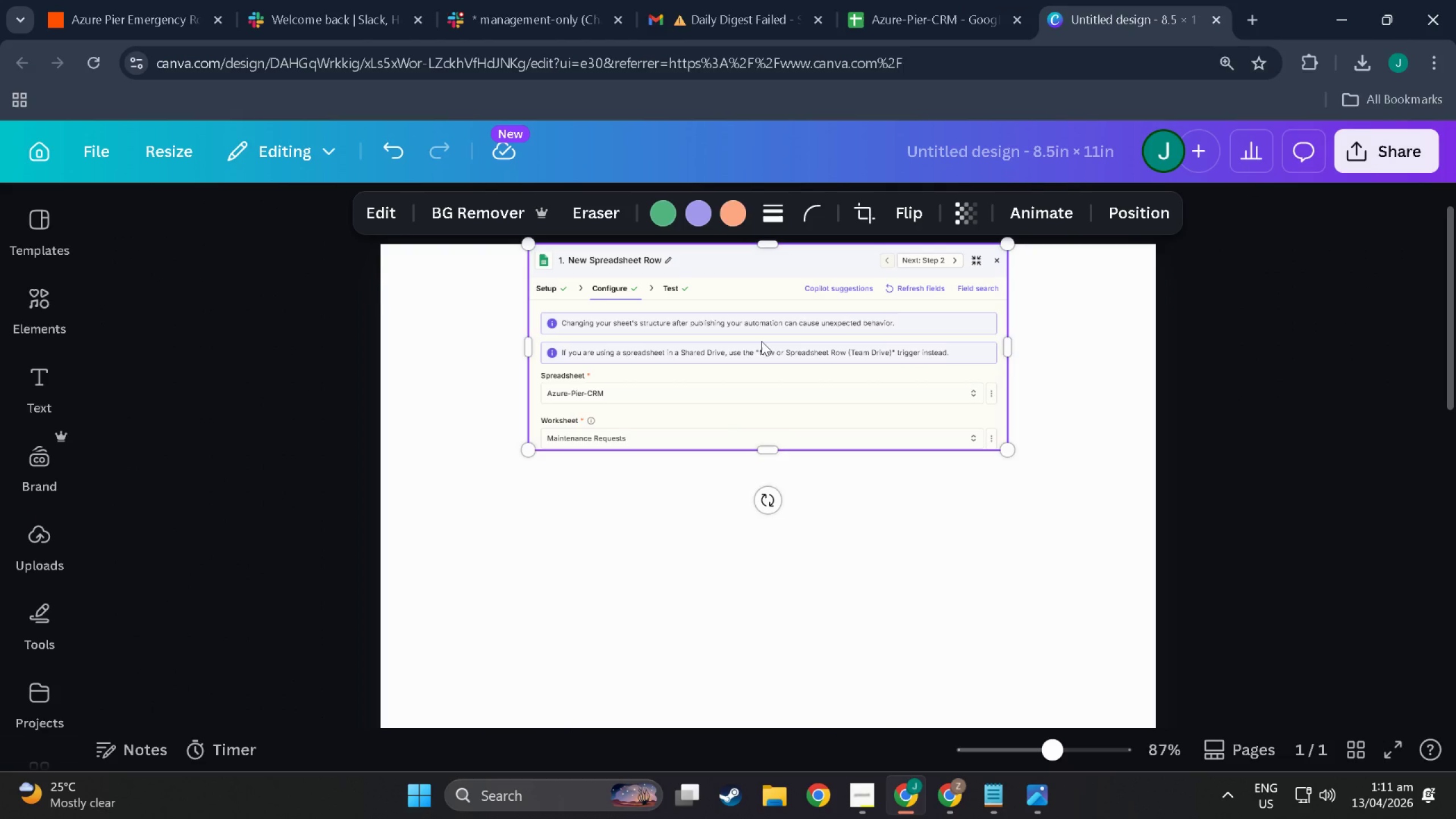 
left_click_drag(start_coordinate=[762, 340], to_coordinate=[763, 374])
 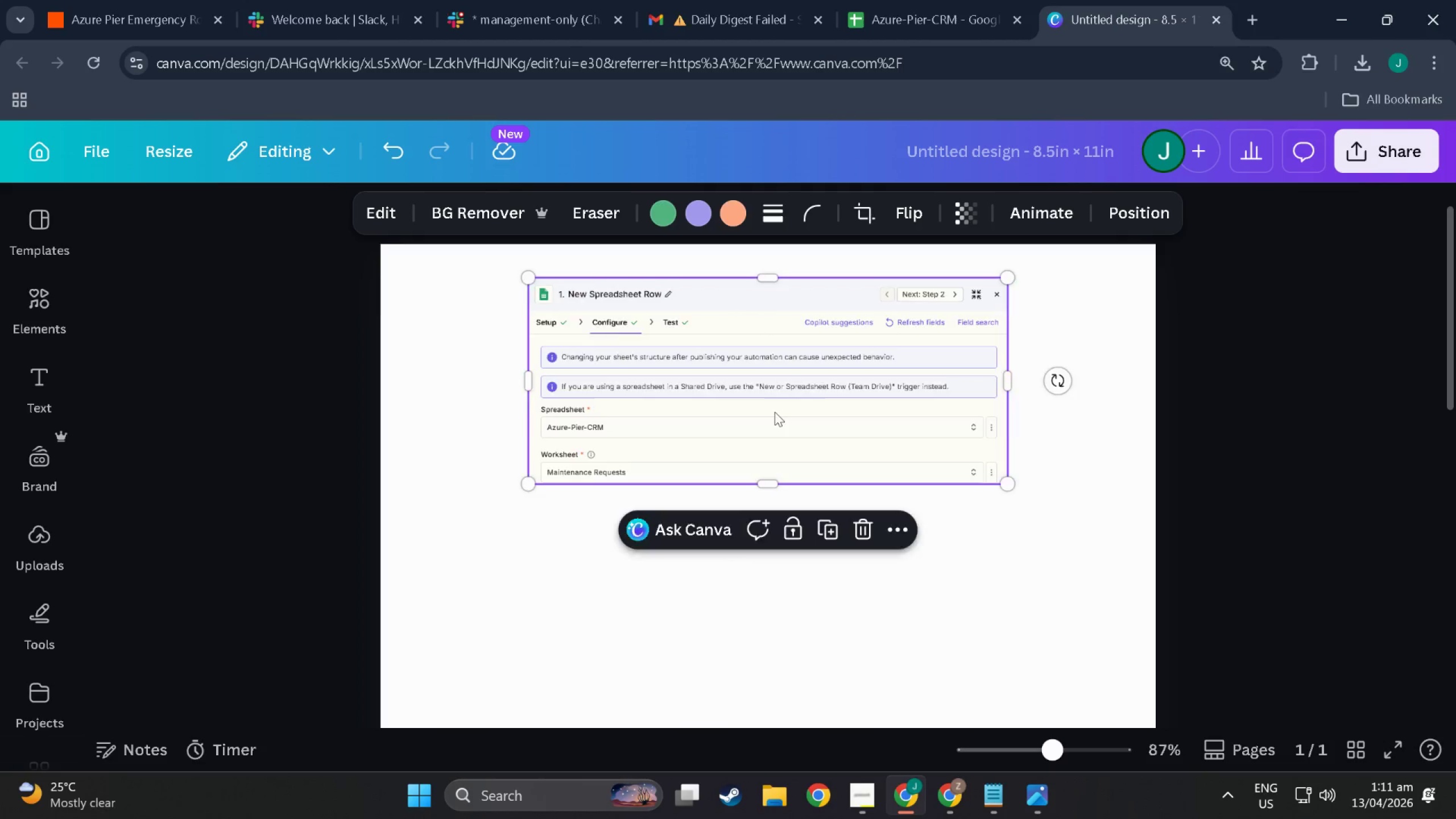 
scroll: coordinate [793, 440], scroll_direction: up, amount: 6.0
 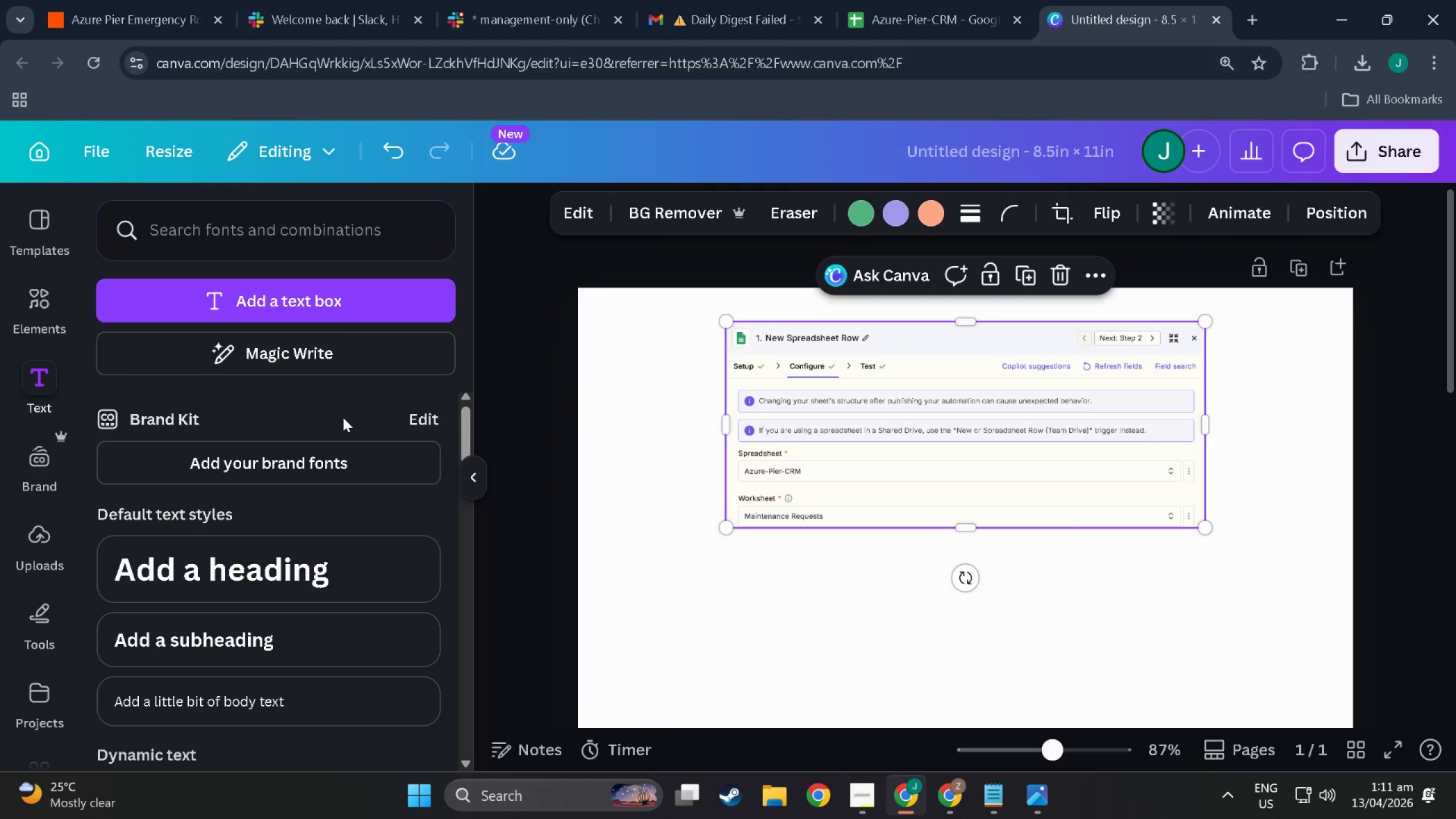 
left_click([247, 552])
 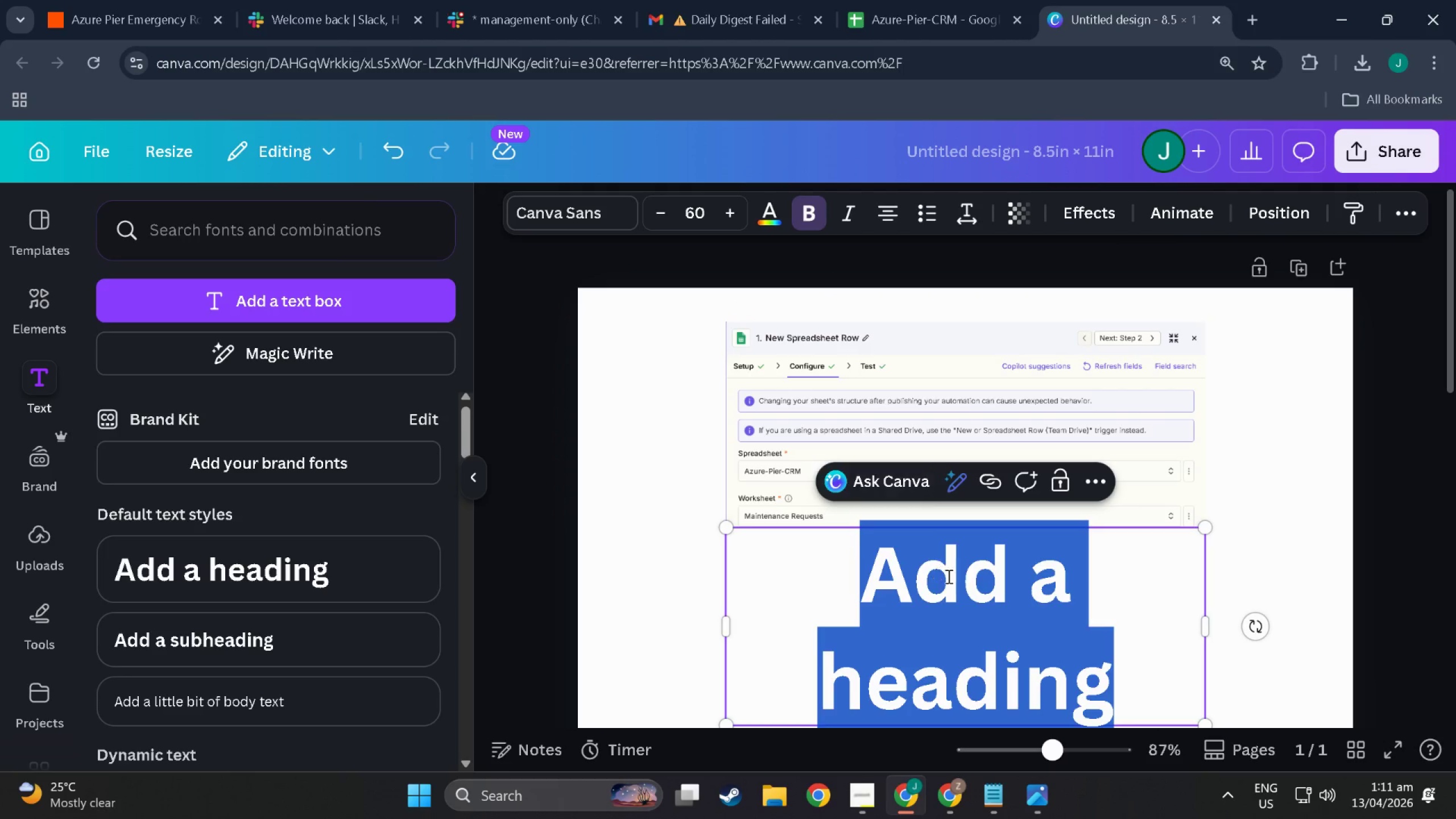 
type(Azure Pier Emergency Routing)
 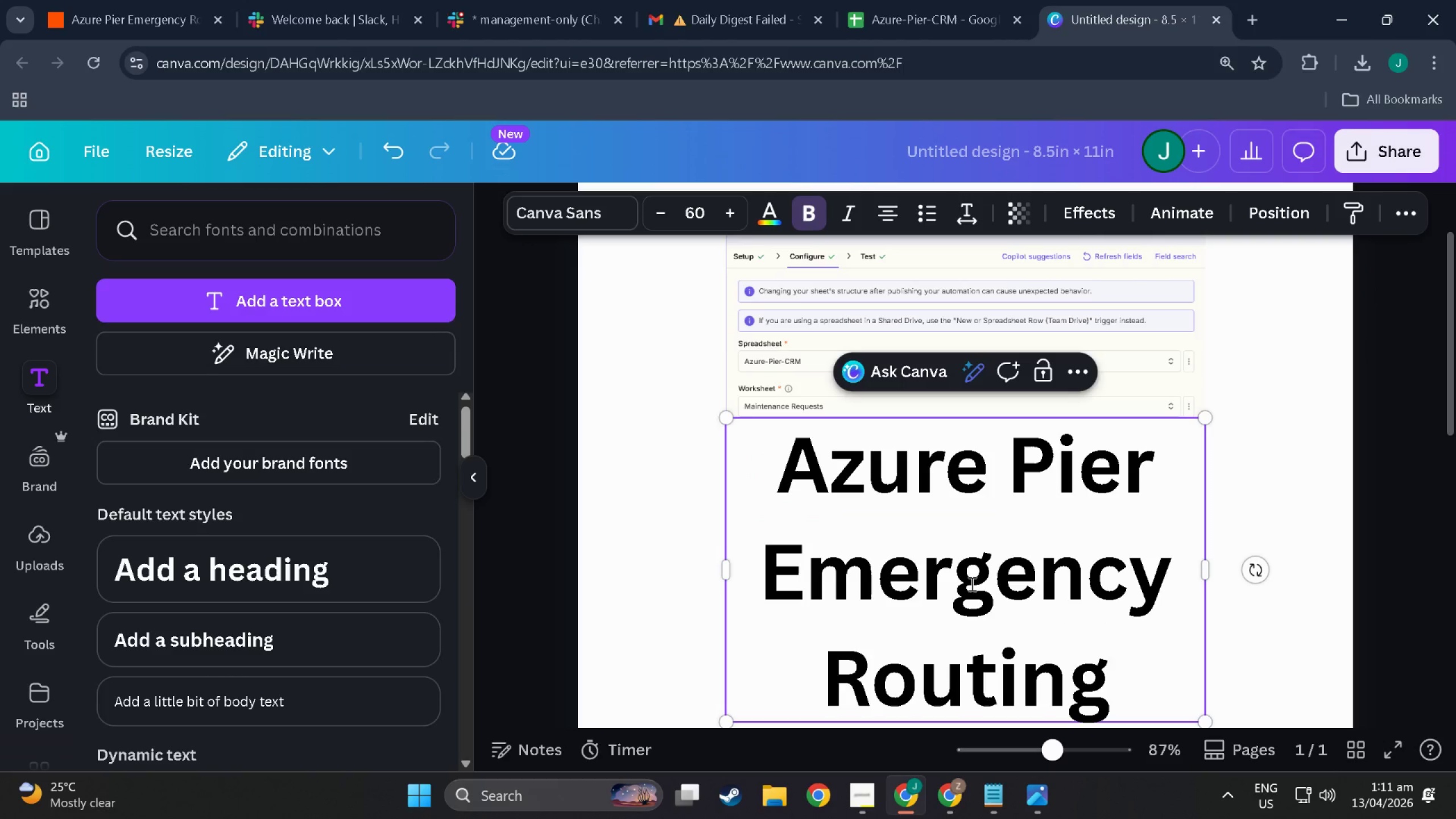 
left_click_drag(start_coordinate=[1209, 573], to_coordinate=[1454, 542])
 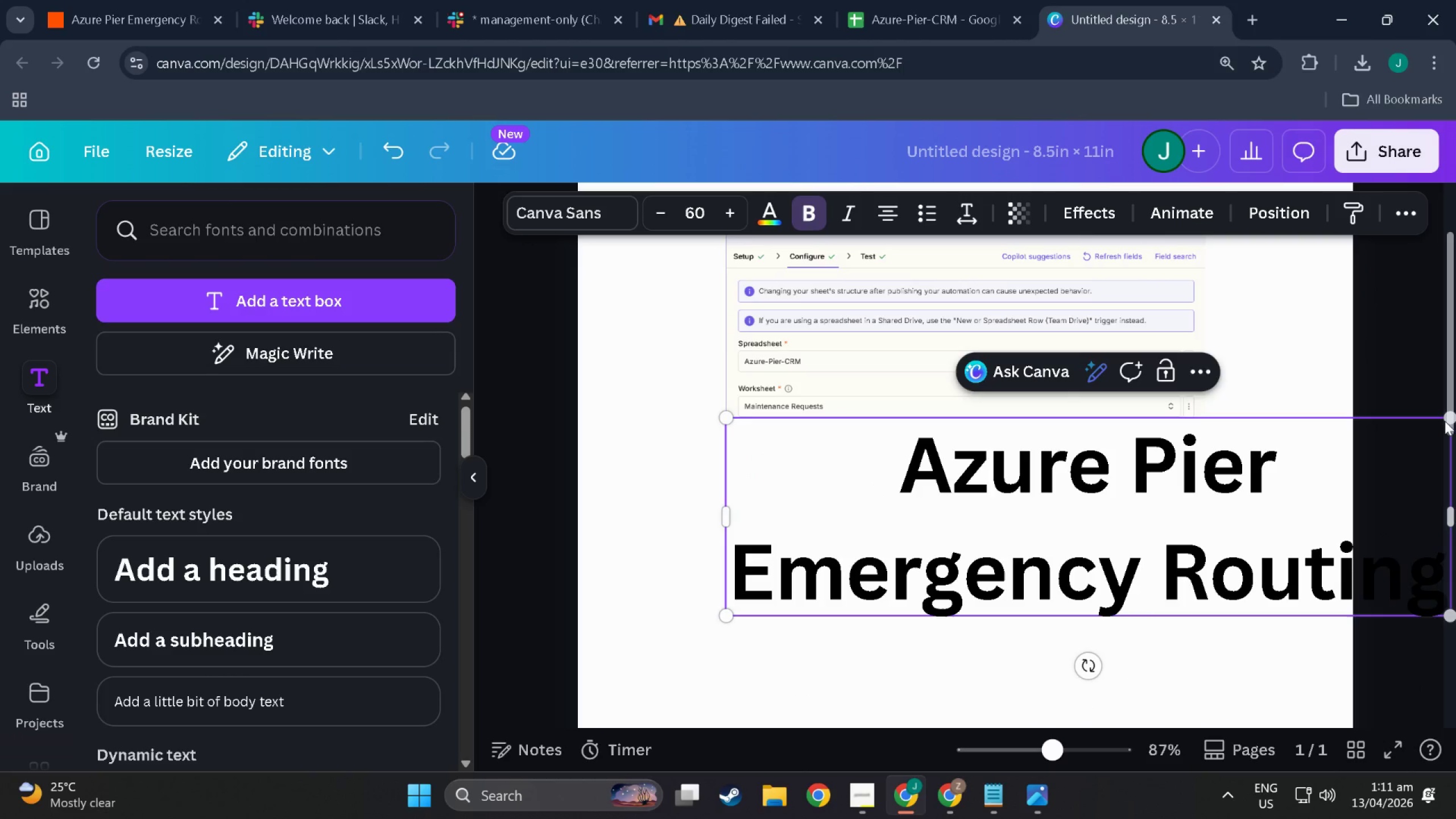 
left_click_drag(start_coordinate=[1452, 421], to_coordinate=[1365, 437])
 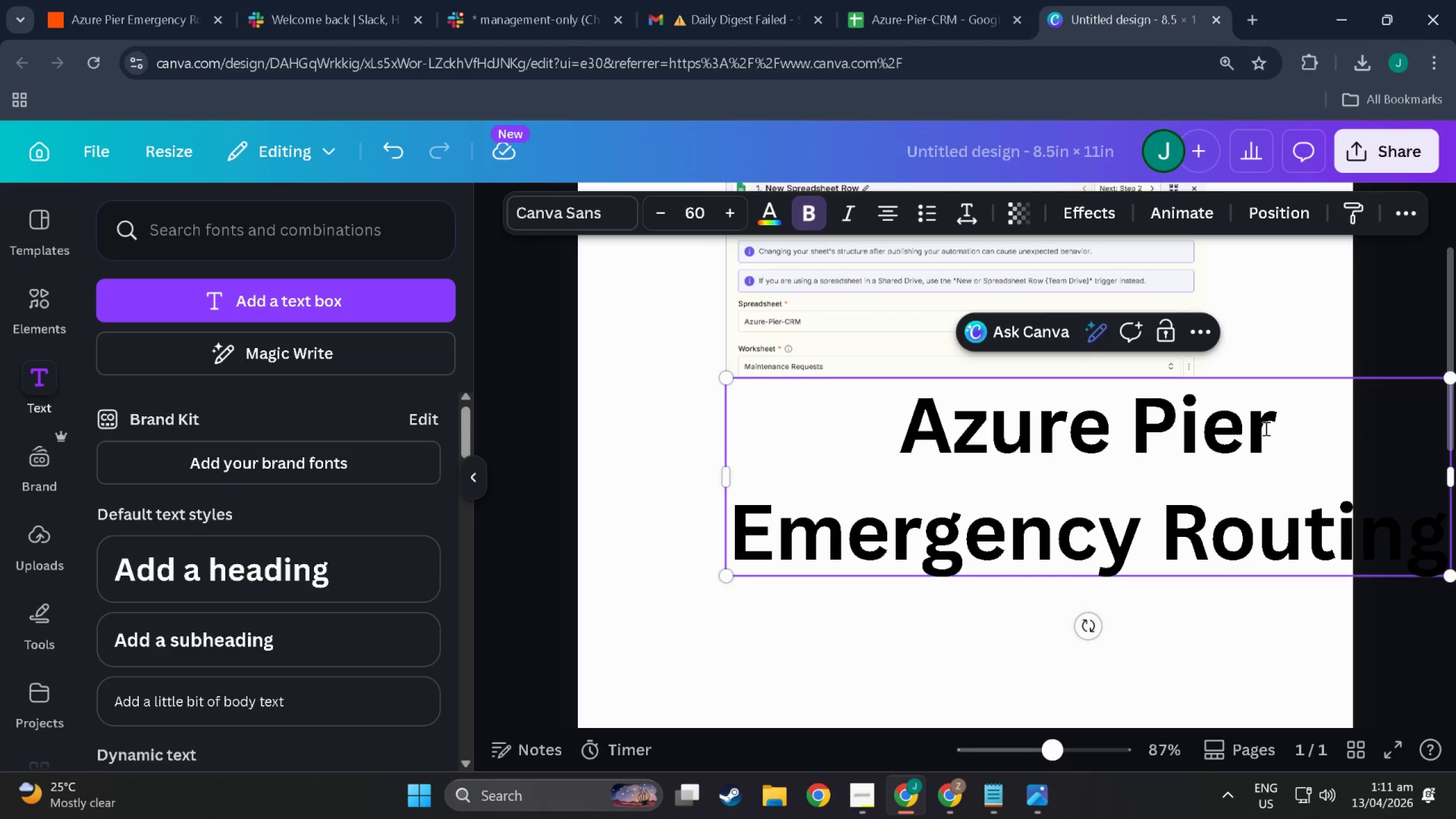 
left_click([1265, 428])
 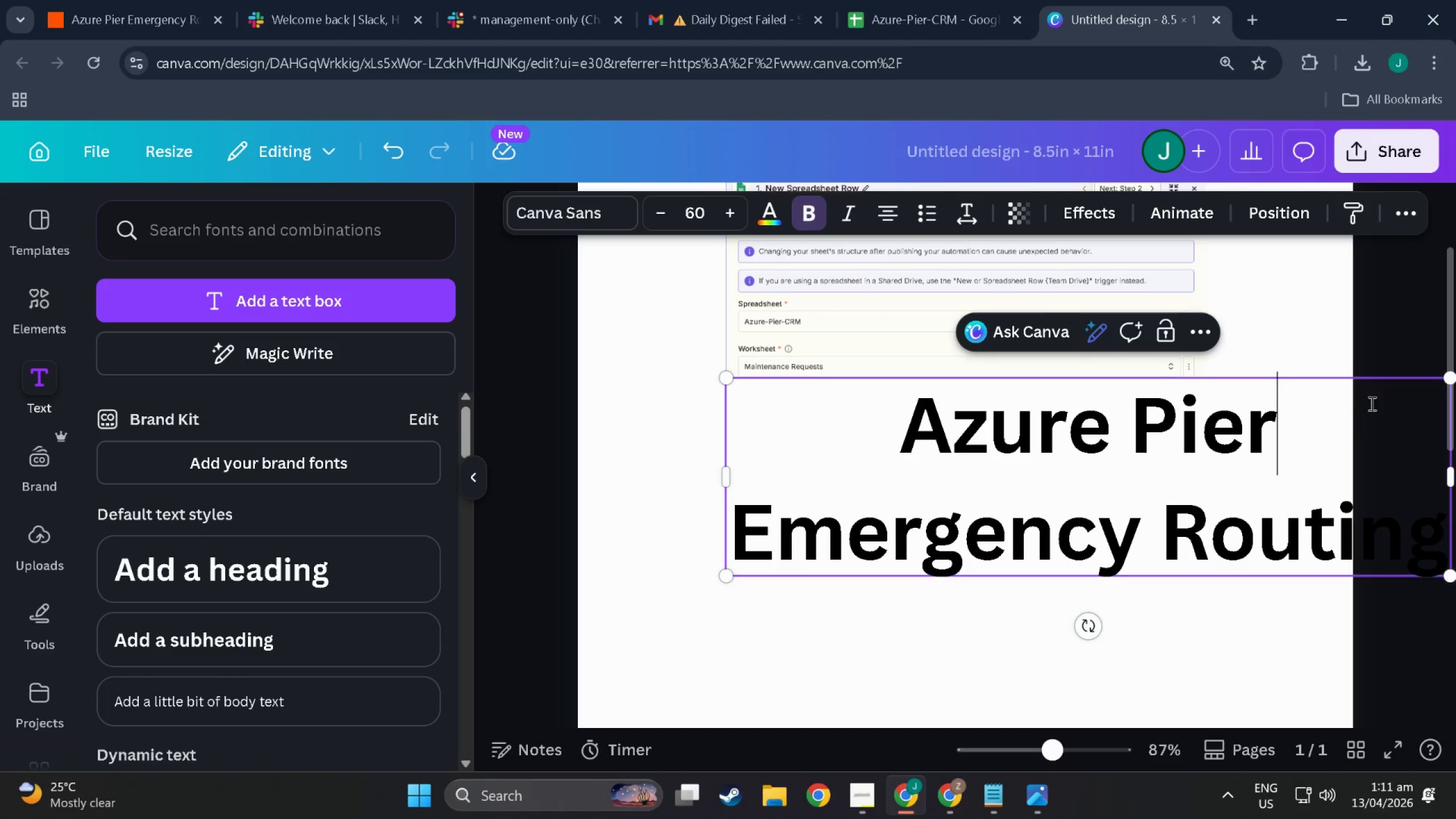 
left_click_drag(start_coordinate=[1366, 404], to_coordinate=[1296, 403])
 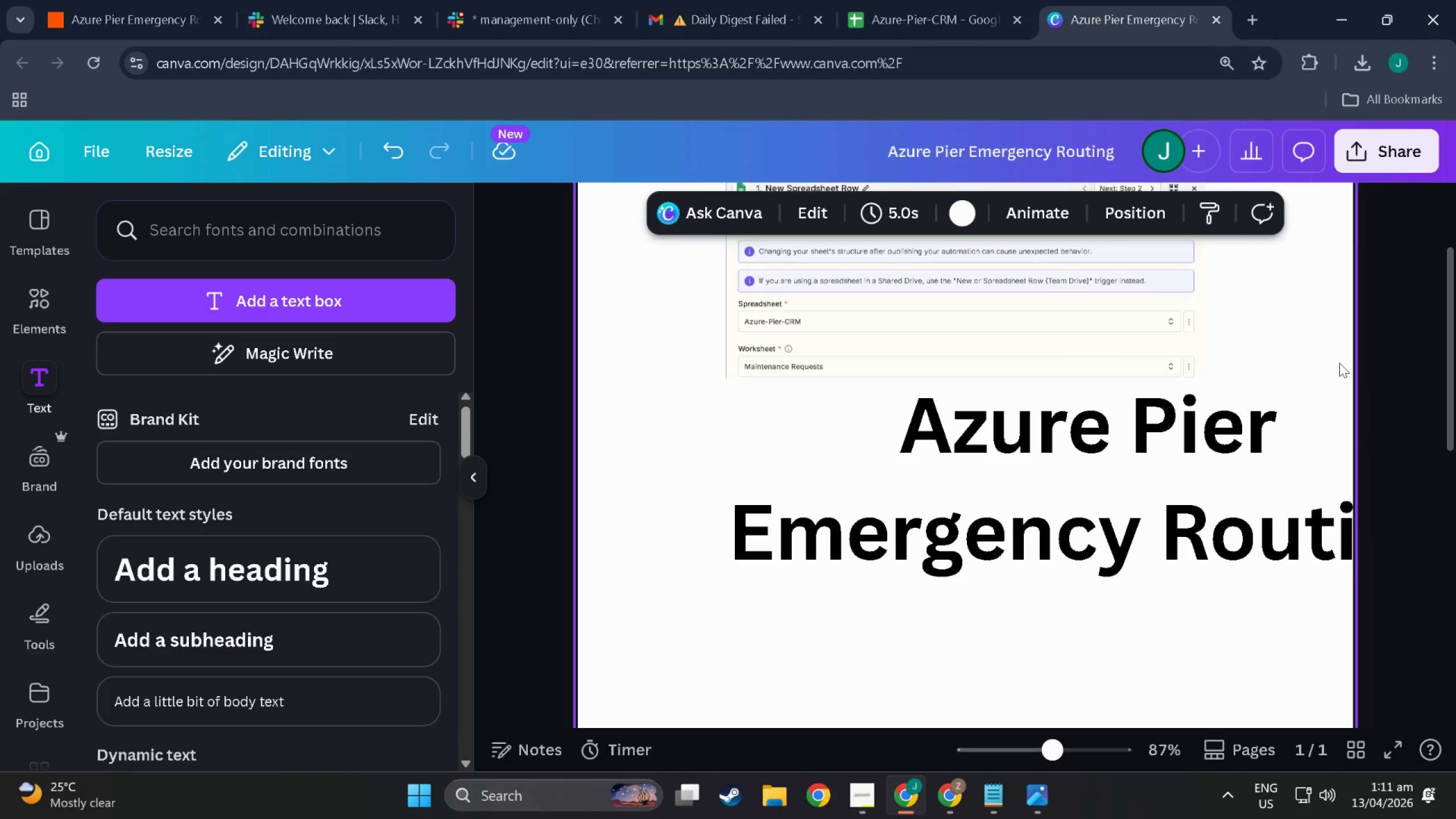 
left_click_drag(start_coordinate=[1225, 465], to_coordinate=[1103, 457])
 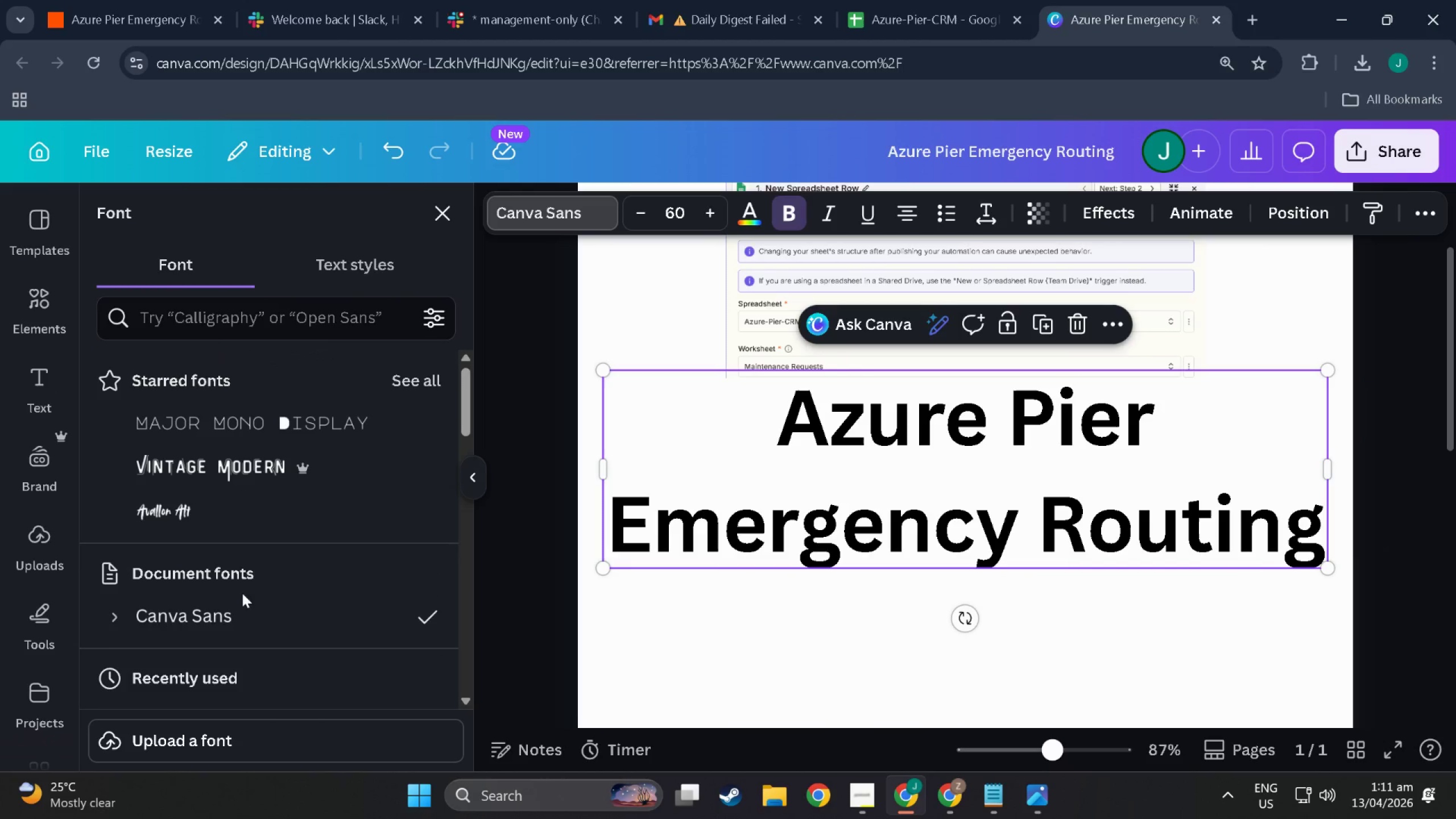 
left_click([223, 328])
 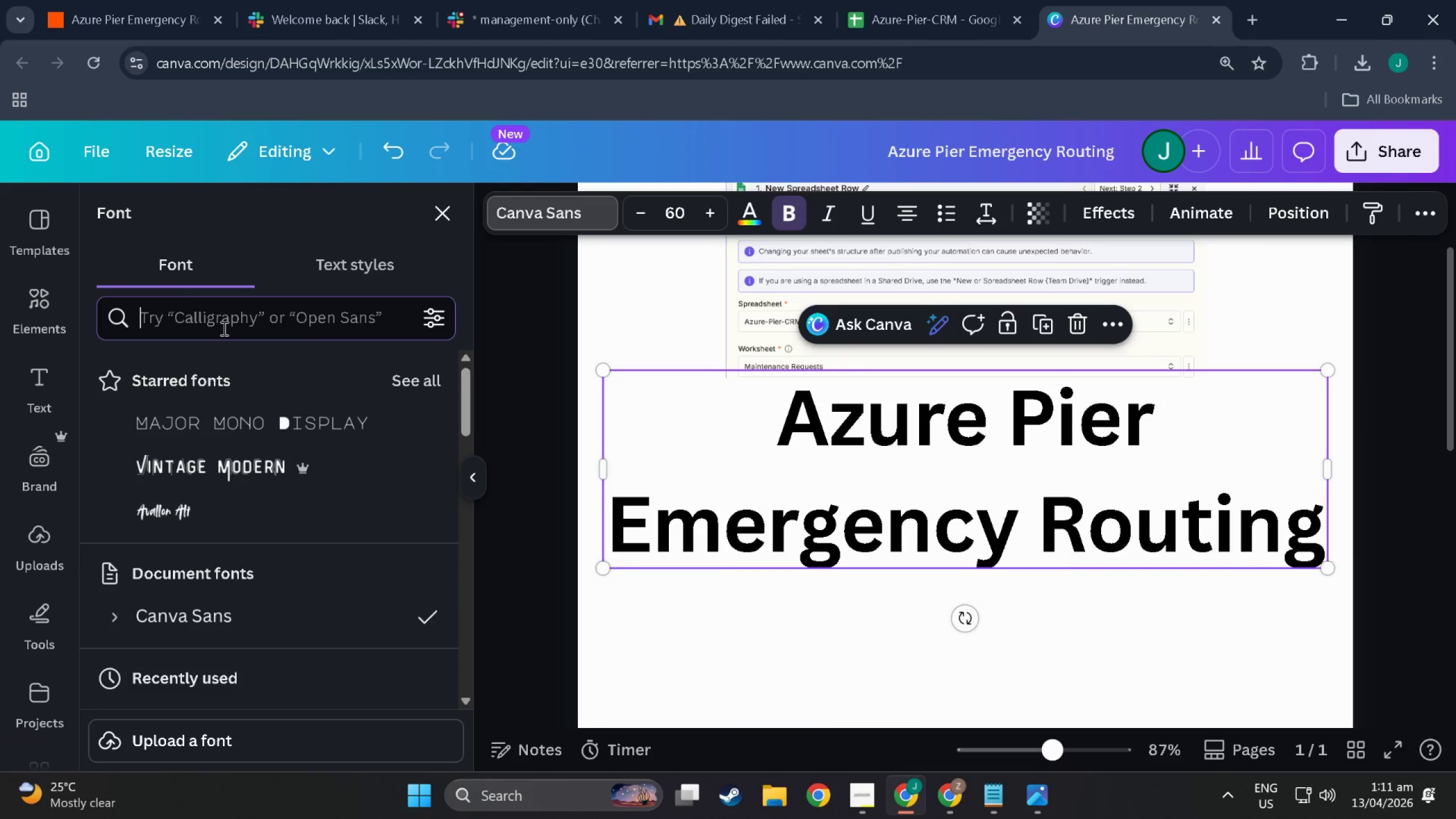 
type(l)
key(Backspace)
type(mo)
key(Backspace)
key(Backspace)
type(play)
 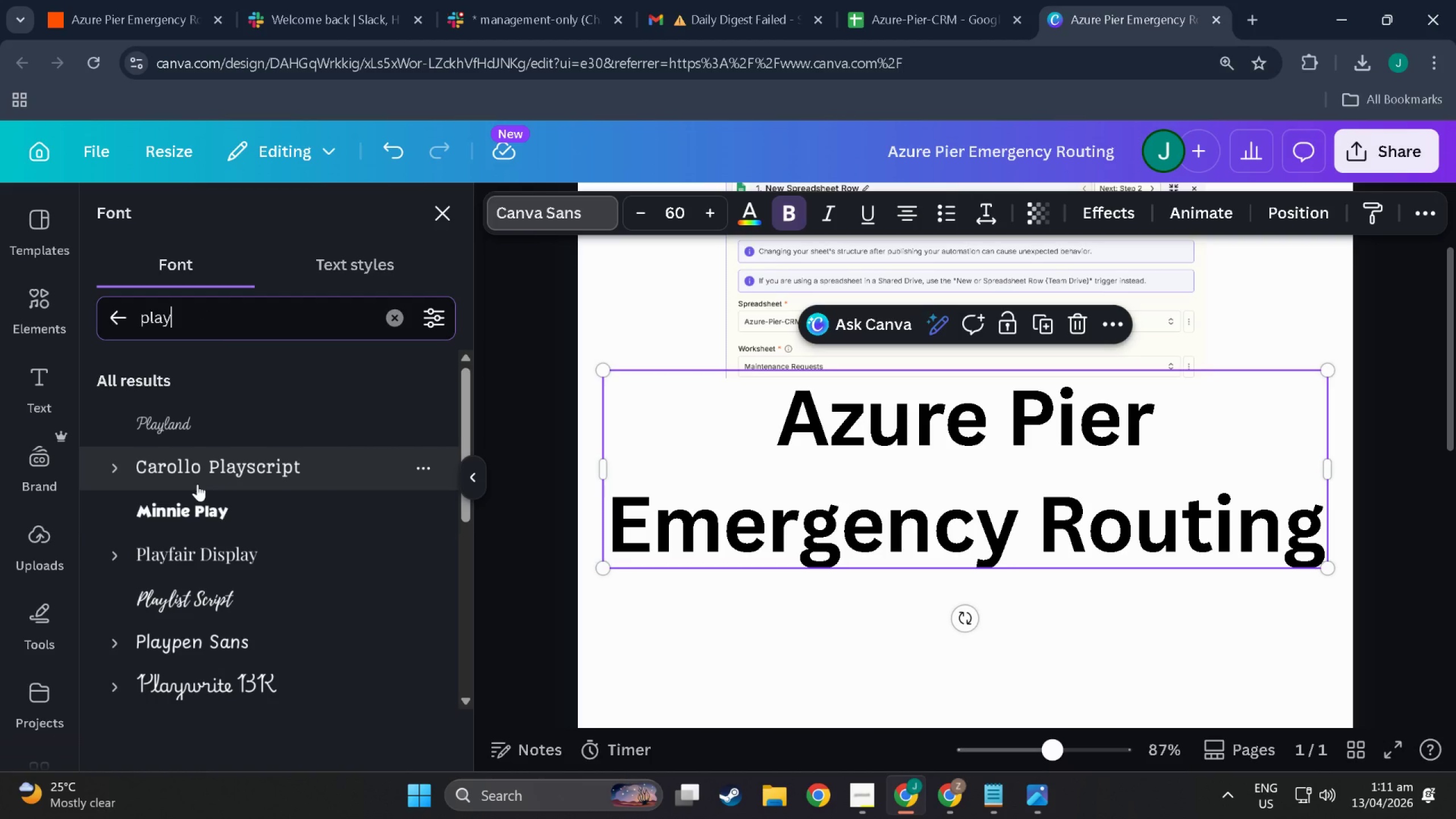 
left_click([224, 675])
 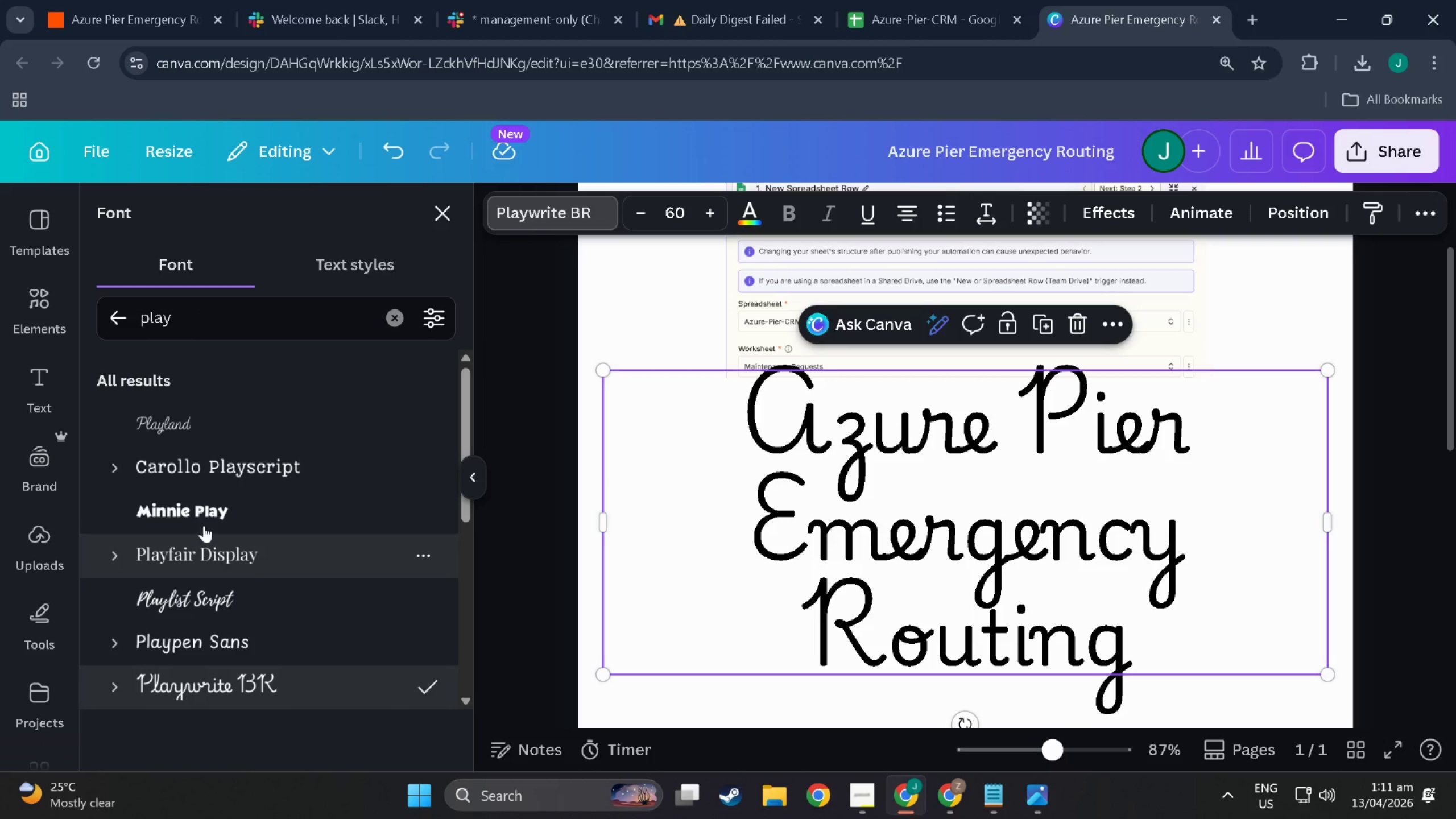 
left_click([201, 501])
 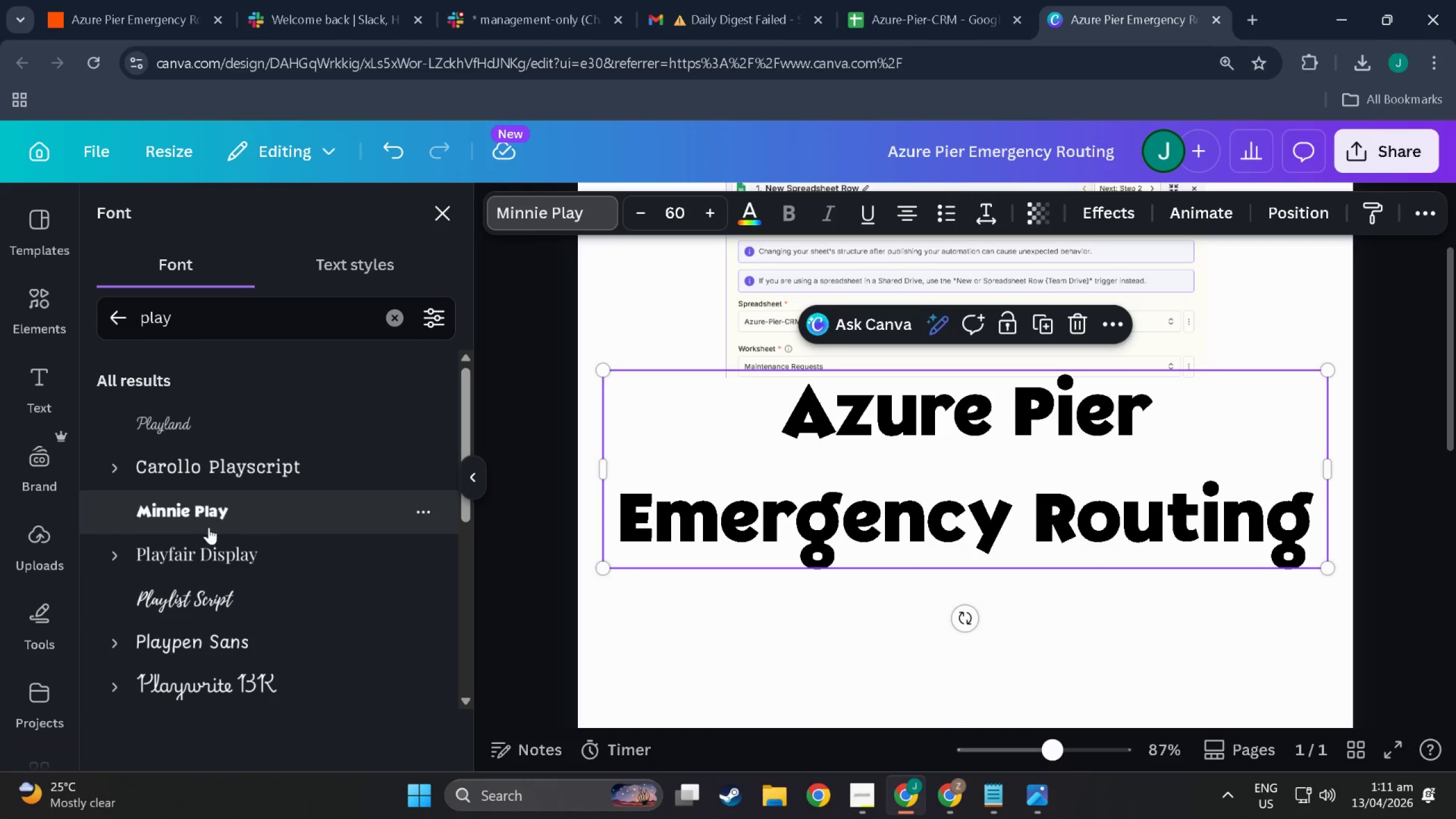 
left_click([210, 542])
 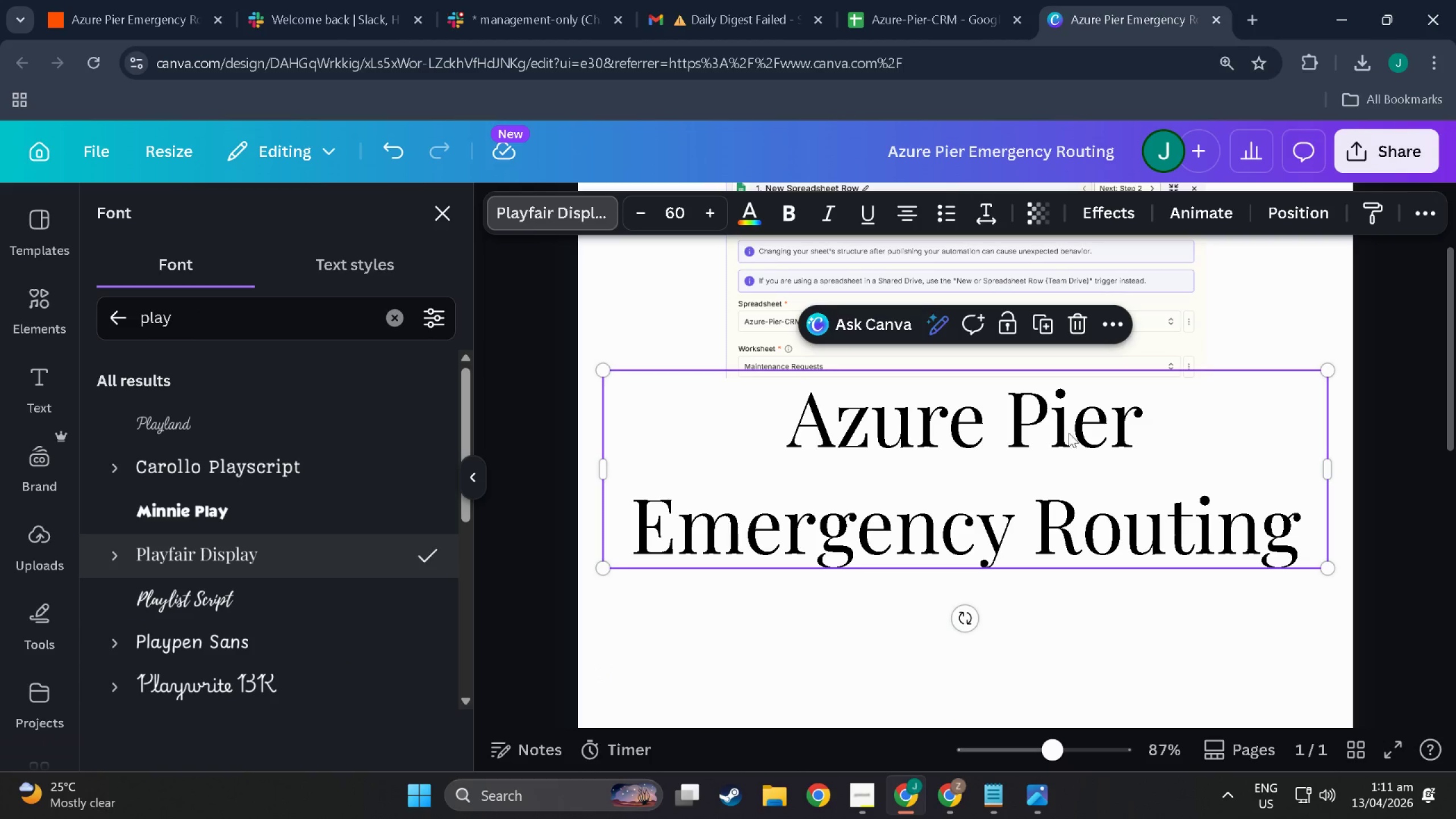 
left_click([1045, 572])
 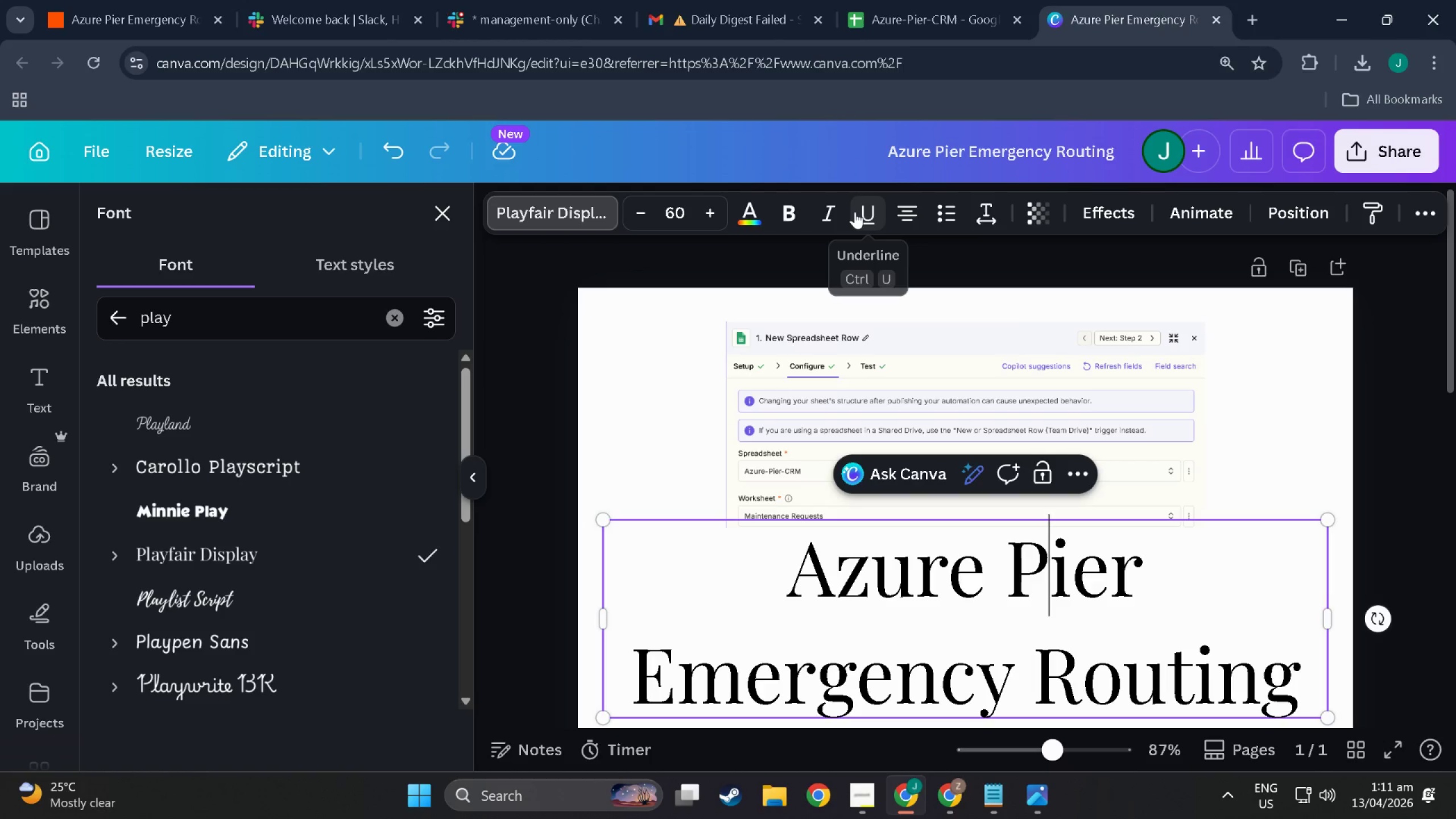 
scroll: coordinate [1080, 499], scroll_direction: up, amount: 4.0
 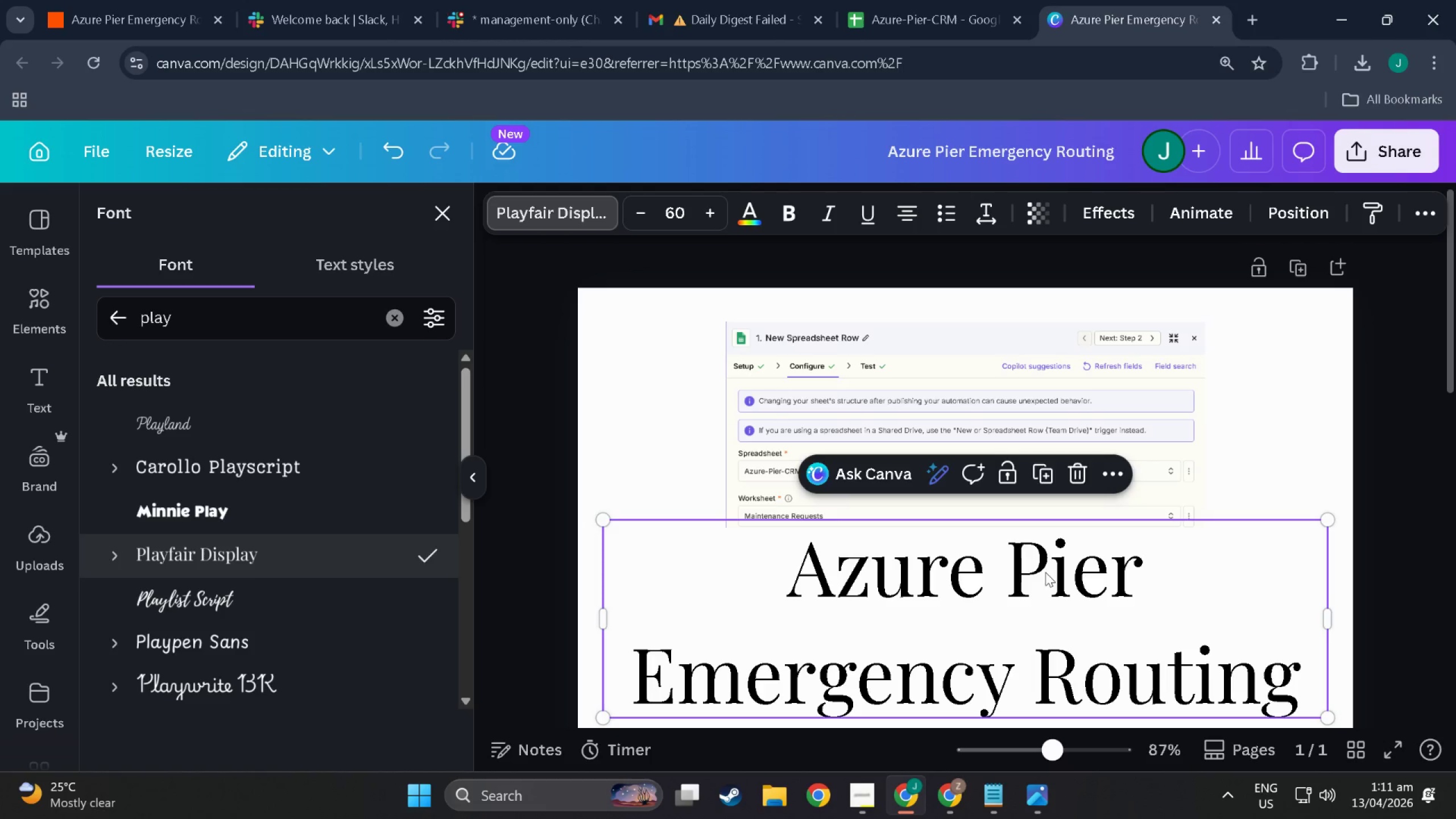 
left_click([977, 212])
 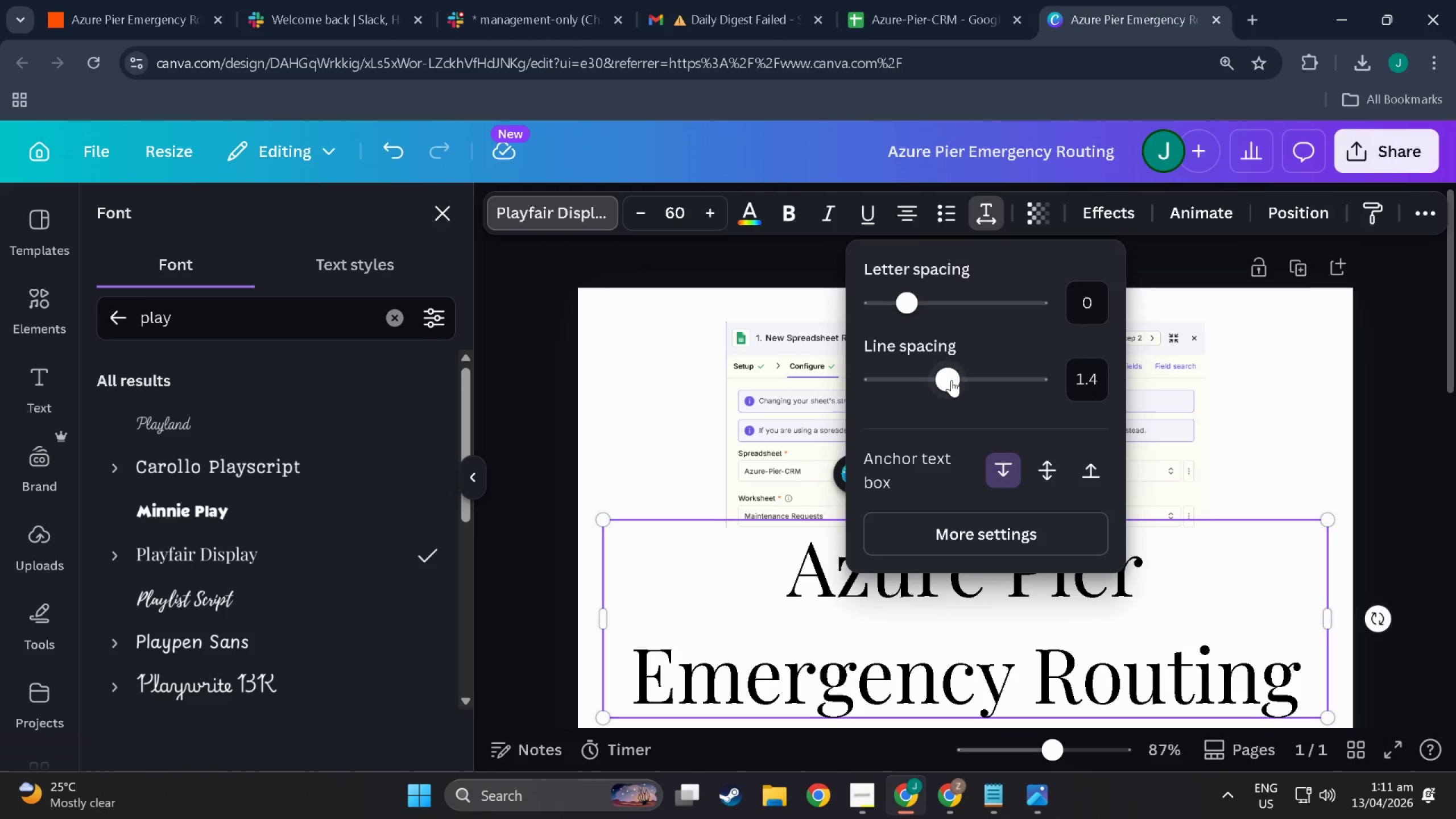 
left_click_drag(start_coordinate=[952, 380], to_coordinate=[895, 385])
 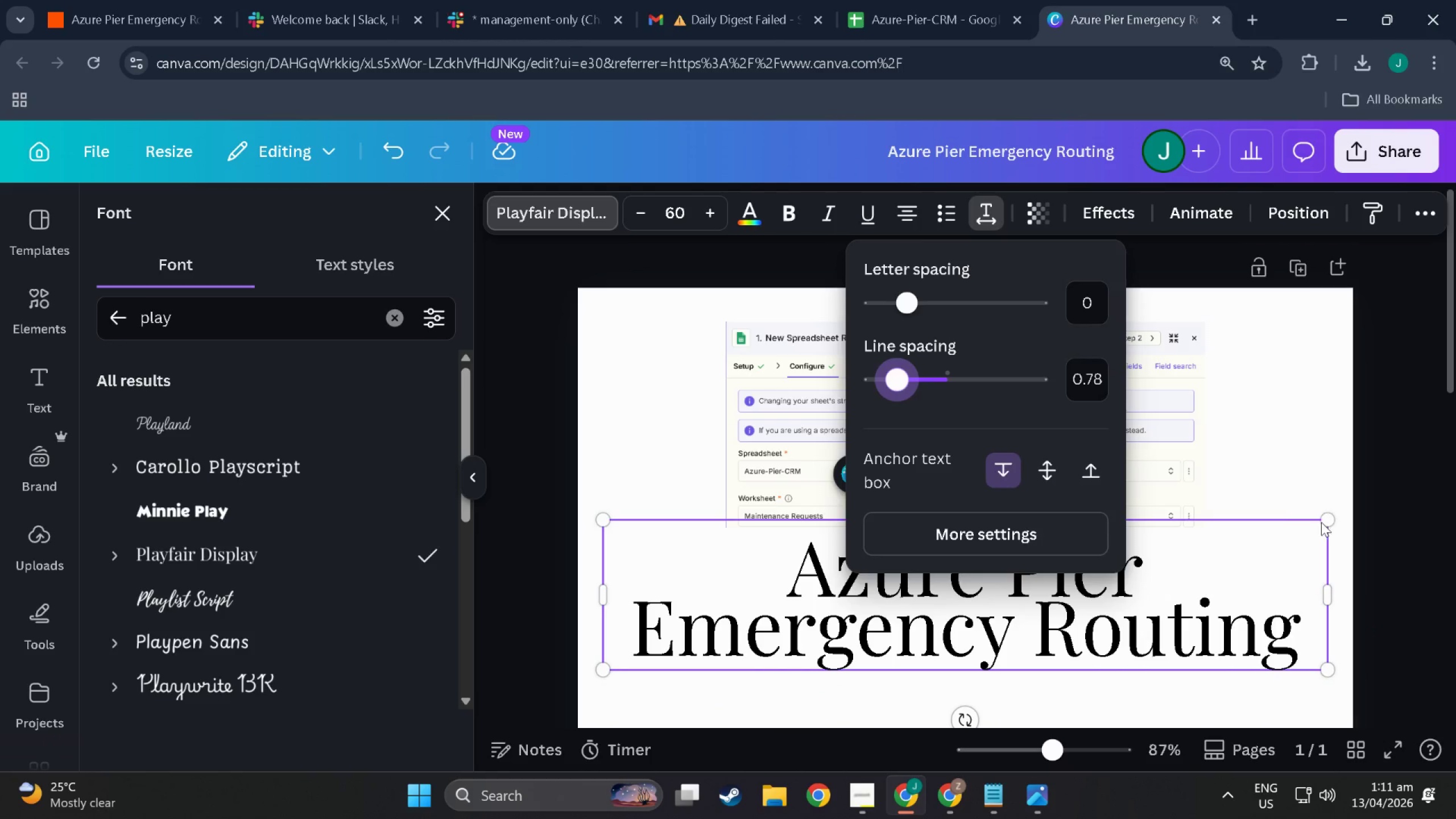 
left_click([1322, 522])
 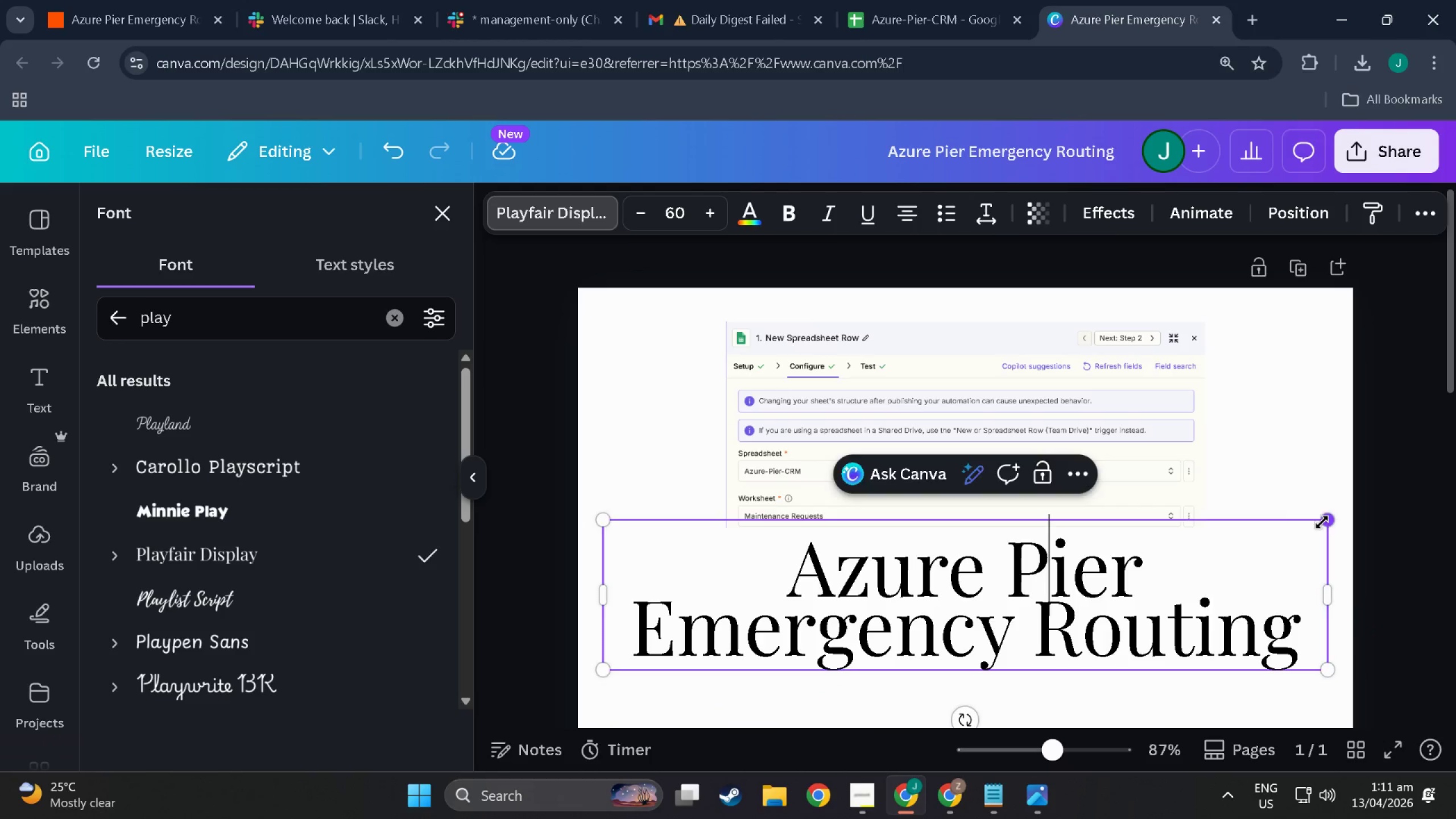 
left_click_drag(start_coordinate=[1322, 522], to_coordinate=[838, 659])
 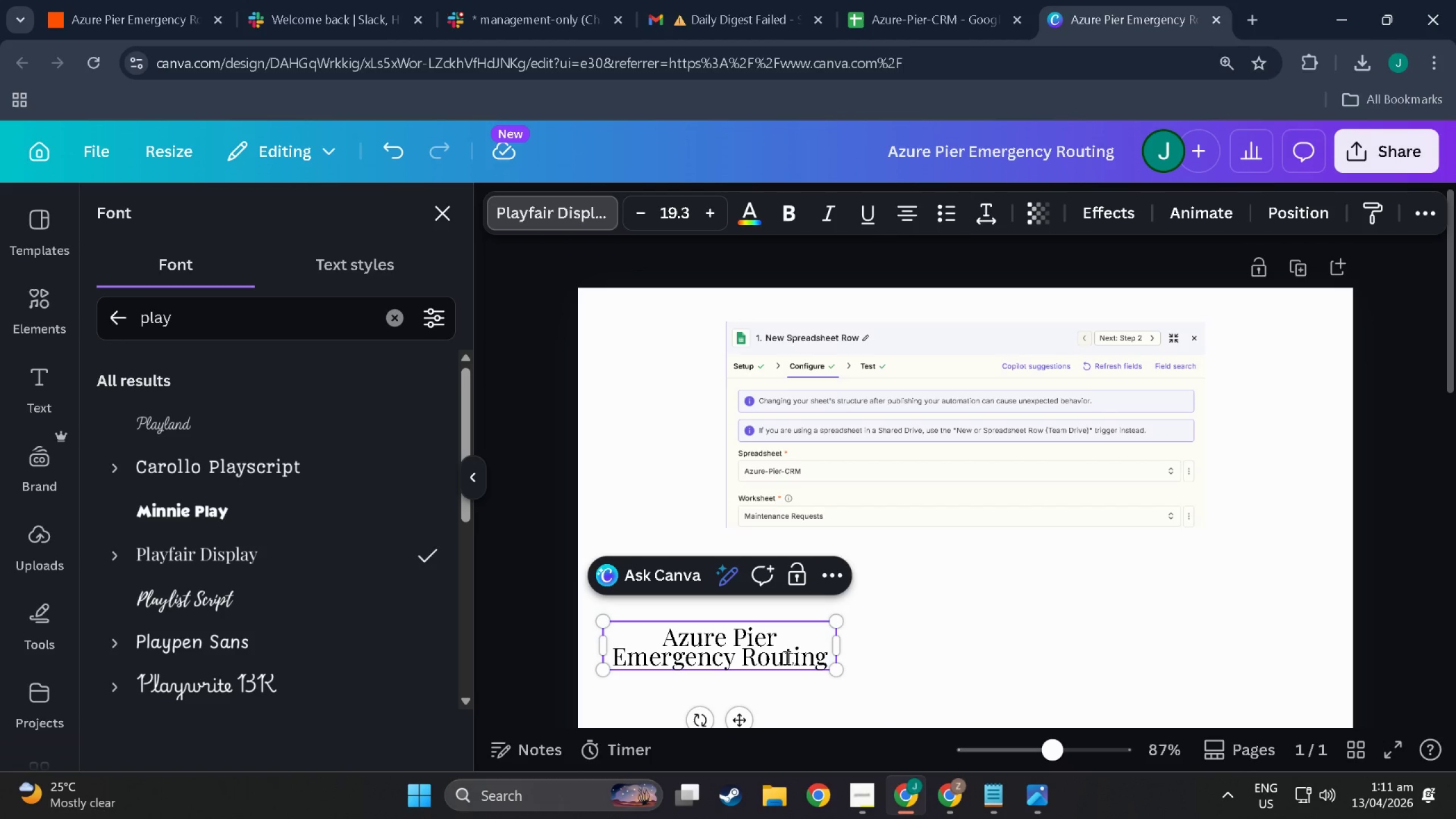 
left_click_drag(start_coordinate=[785, 657], to_coordinate=[884, 578])
 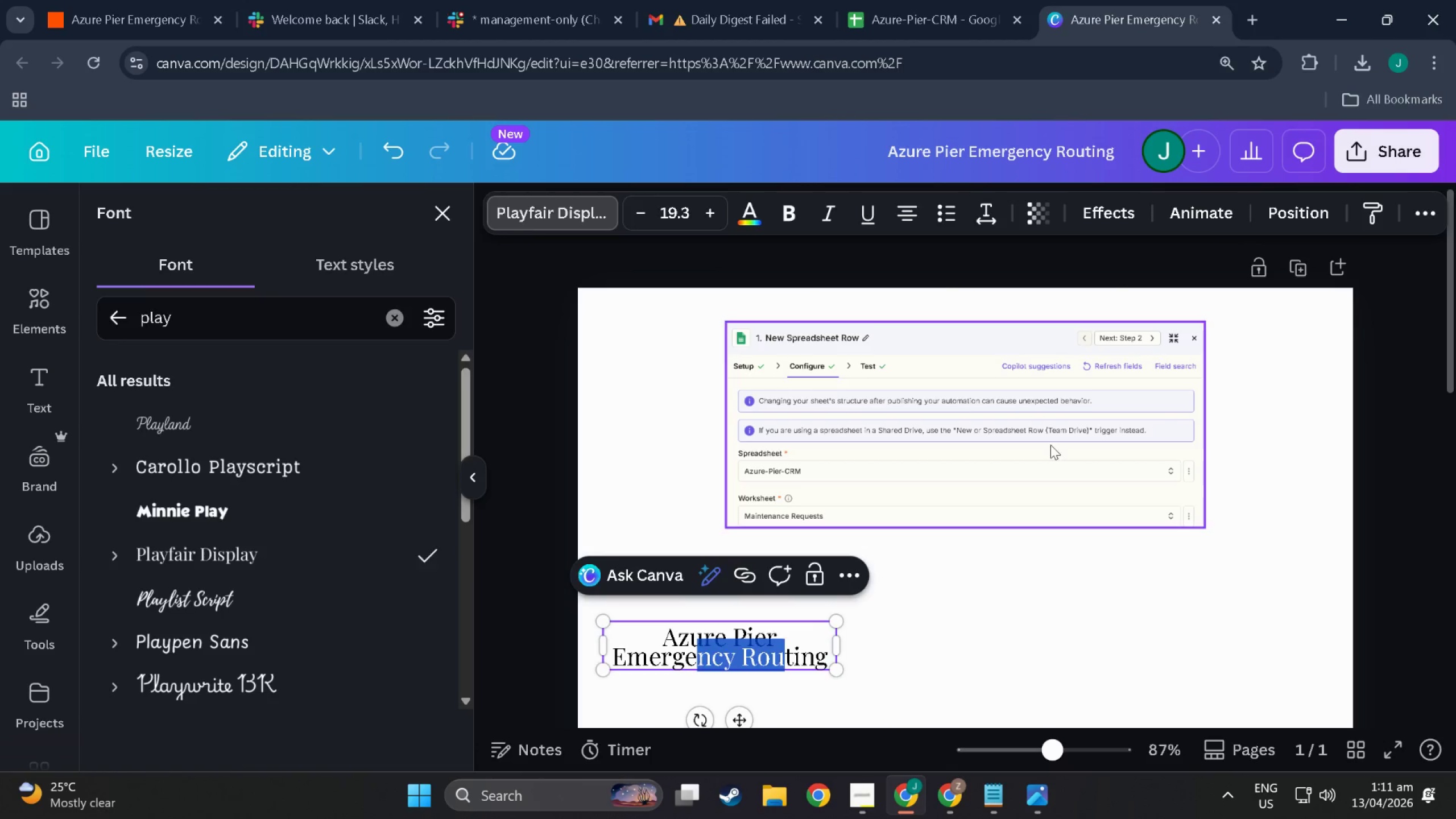 
left_click_drag(start_coordinate=[1047, 440], to_coordinate=[1054, 512])
 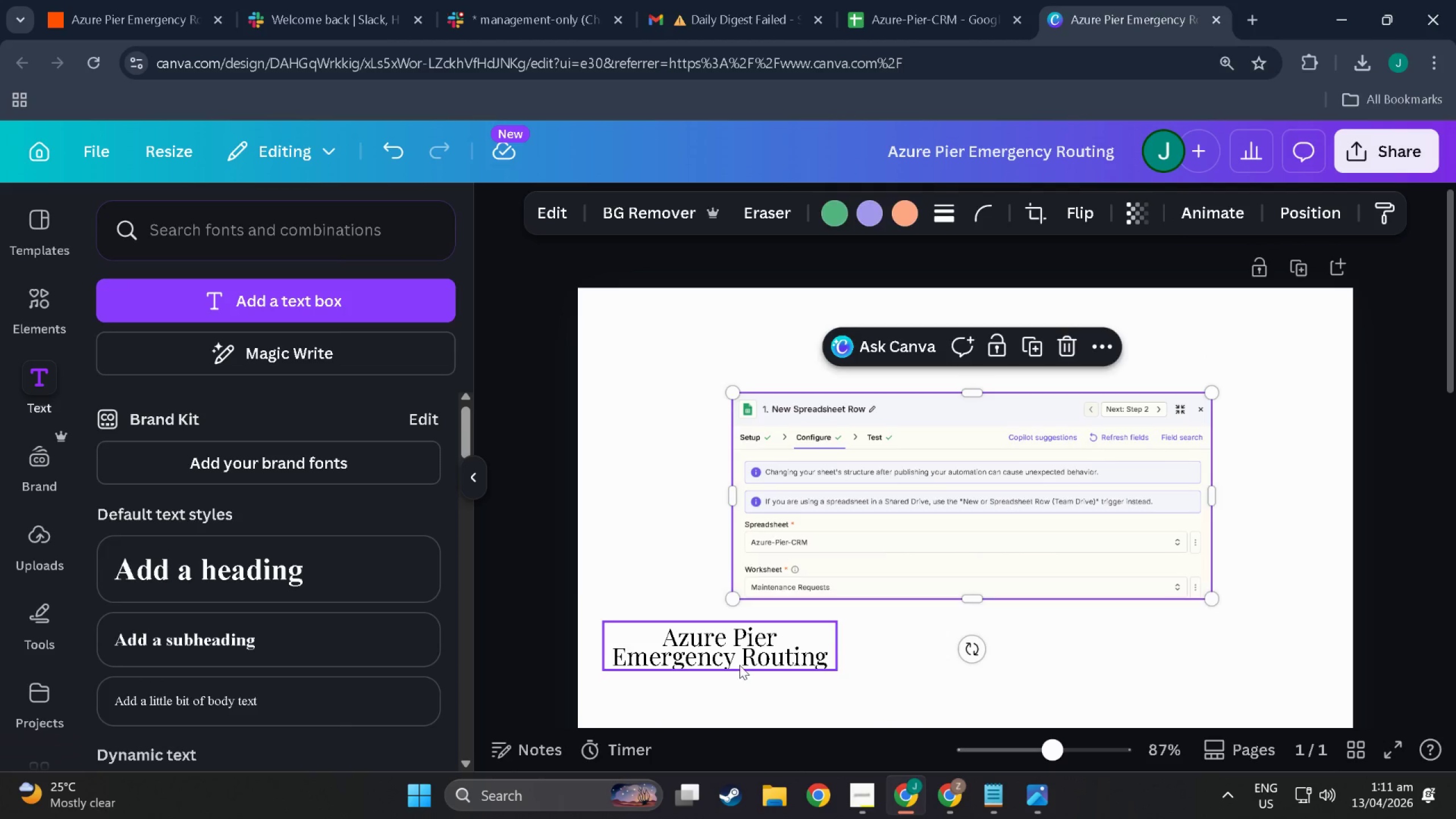 
left_click([739, 665])
 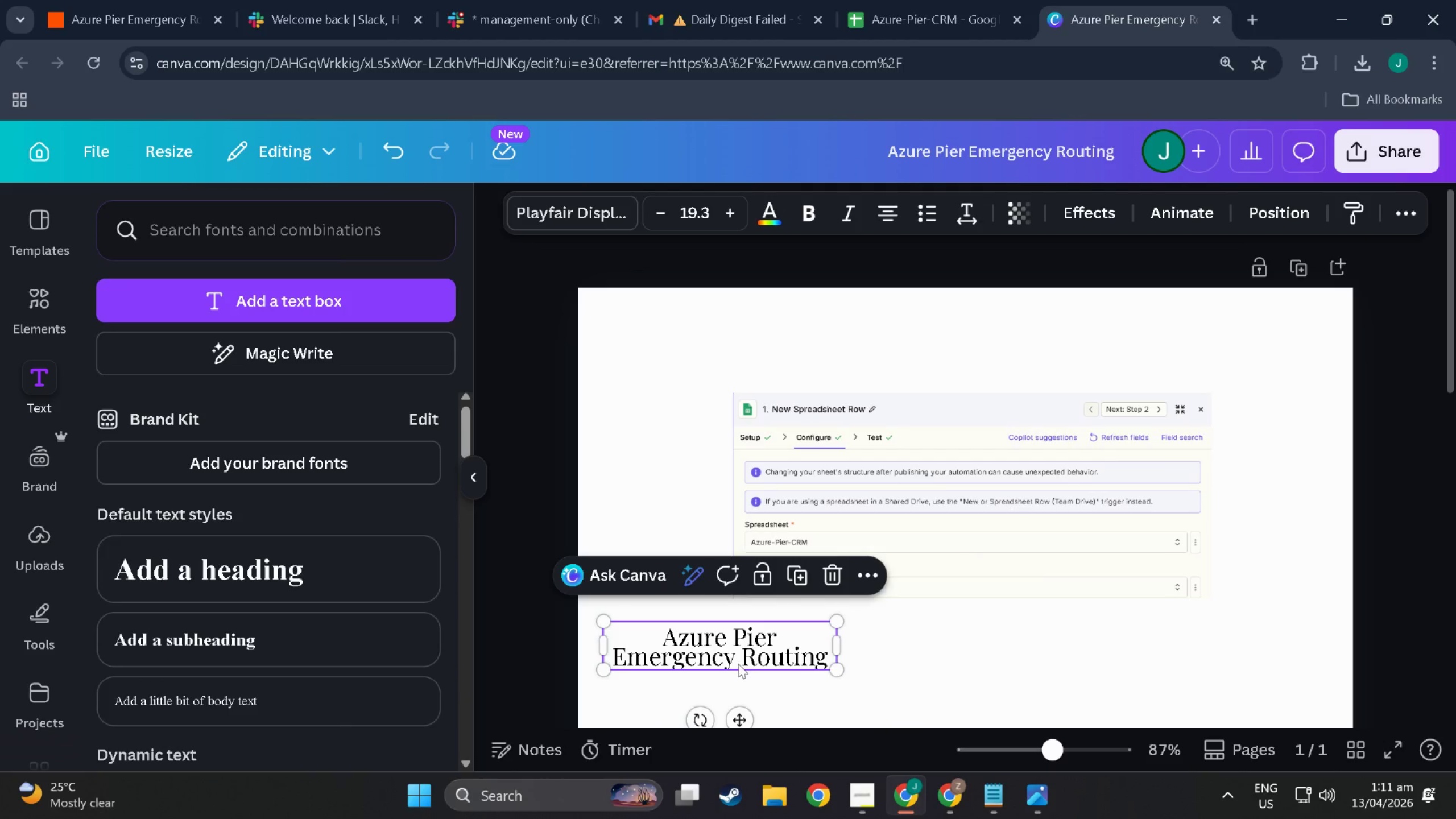 
left_click_drag(start_coordinate=[738, 664], to_coordinate=[986, 350])
 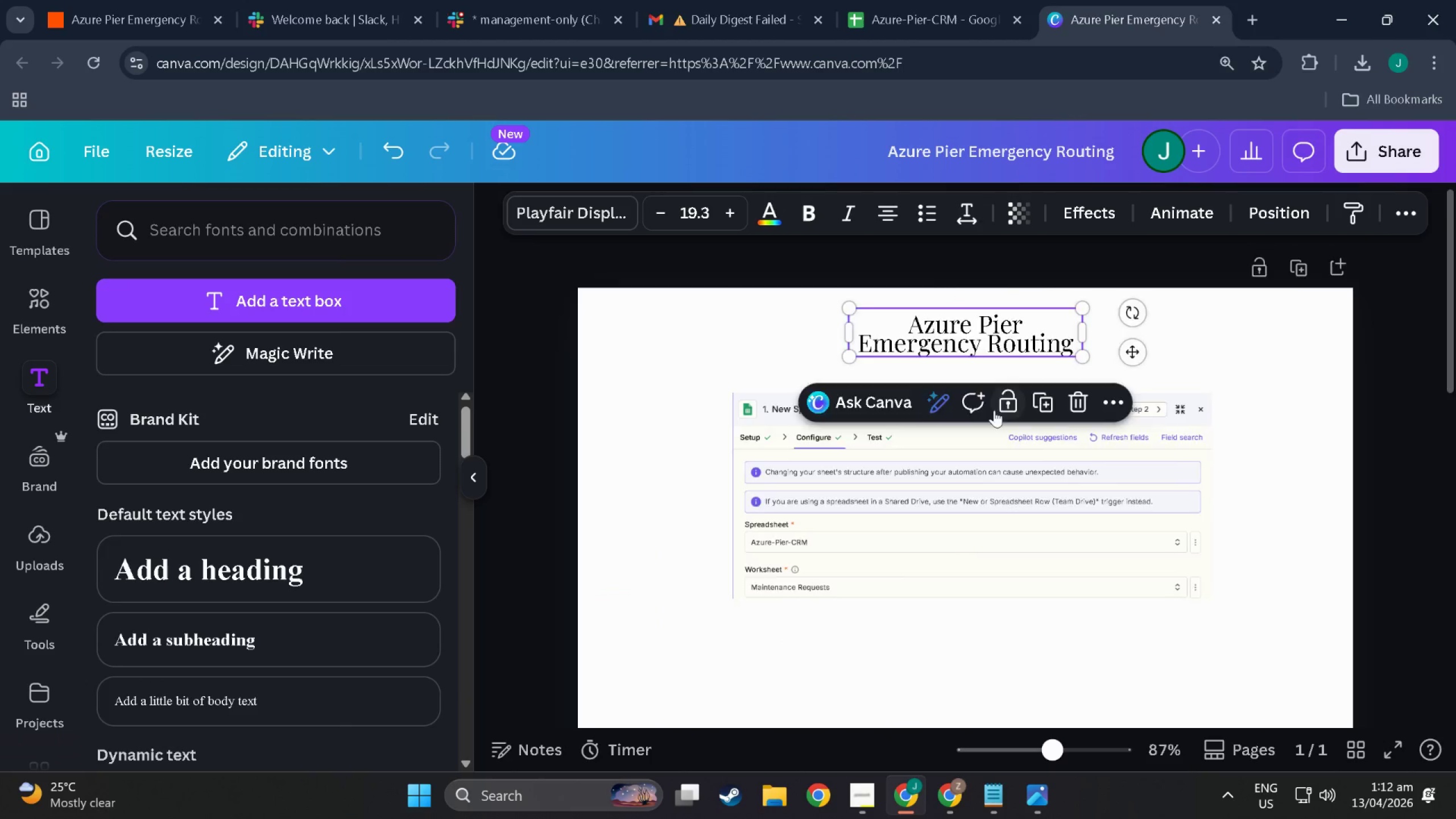 
left_click_drag(start_coordinate=[994, 375], to_coordinate=[992, 344])
 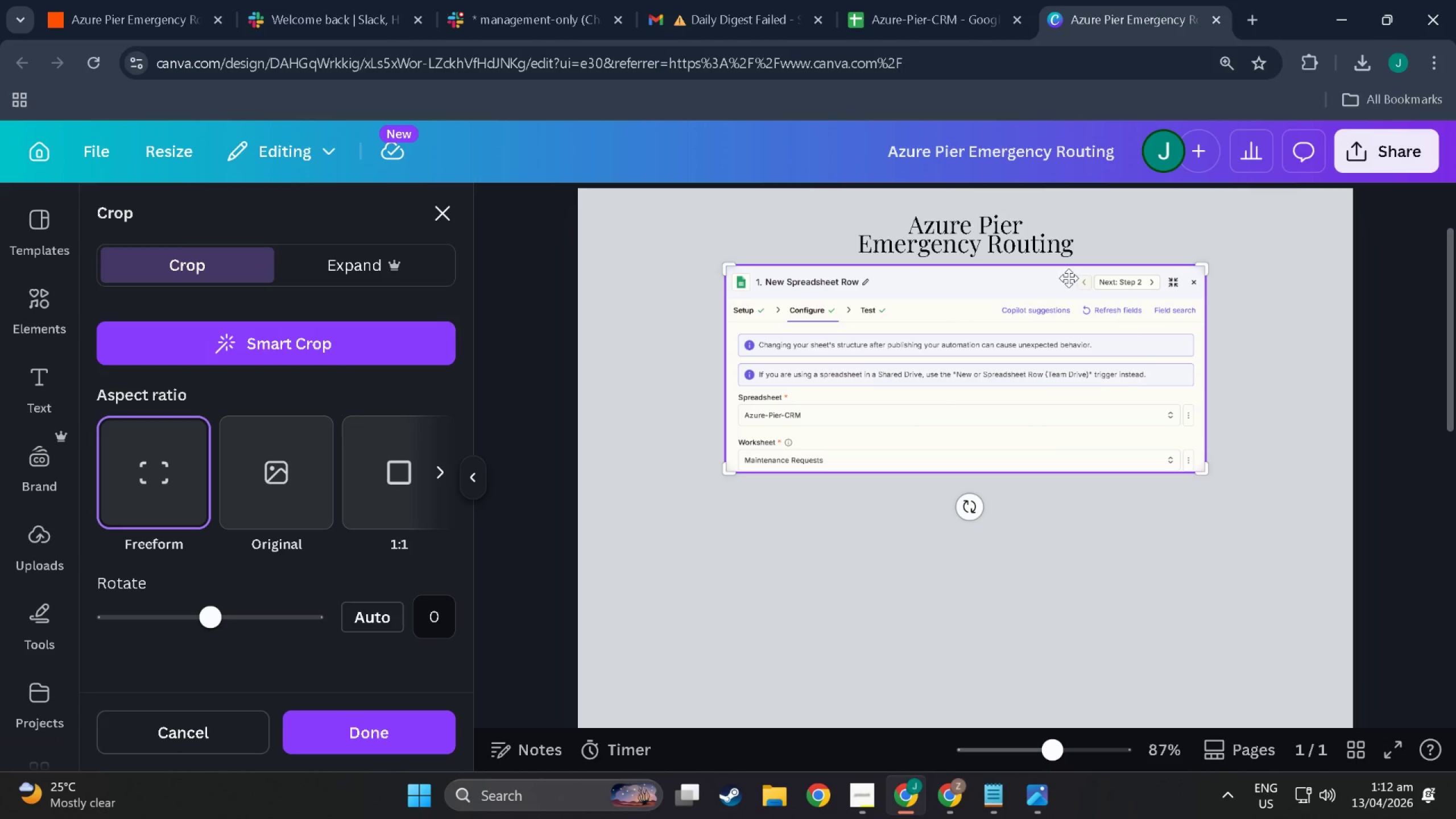 
scroll: coordinate [994, 410], scroll_direction: down, amount: 3.0
 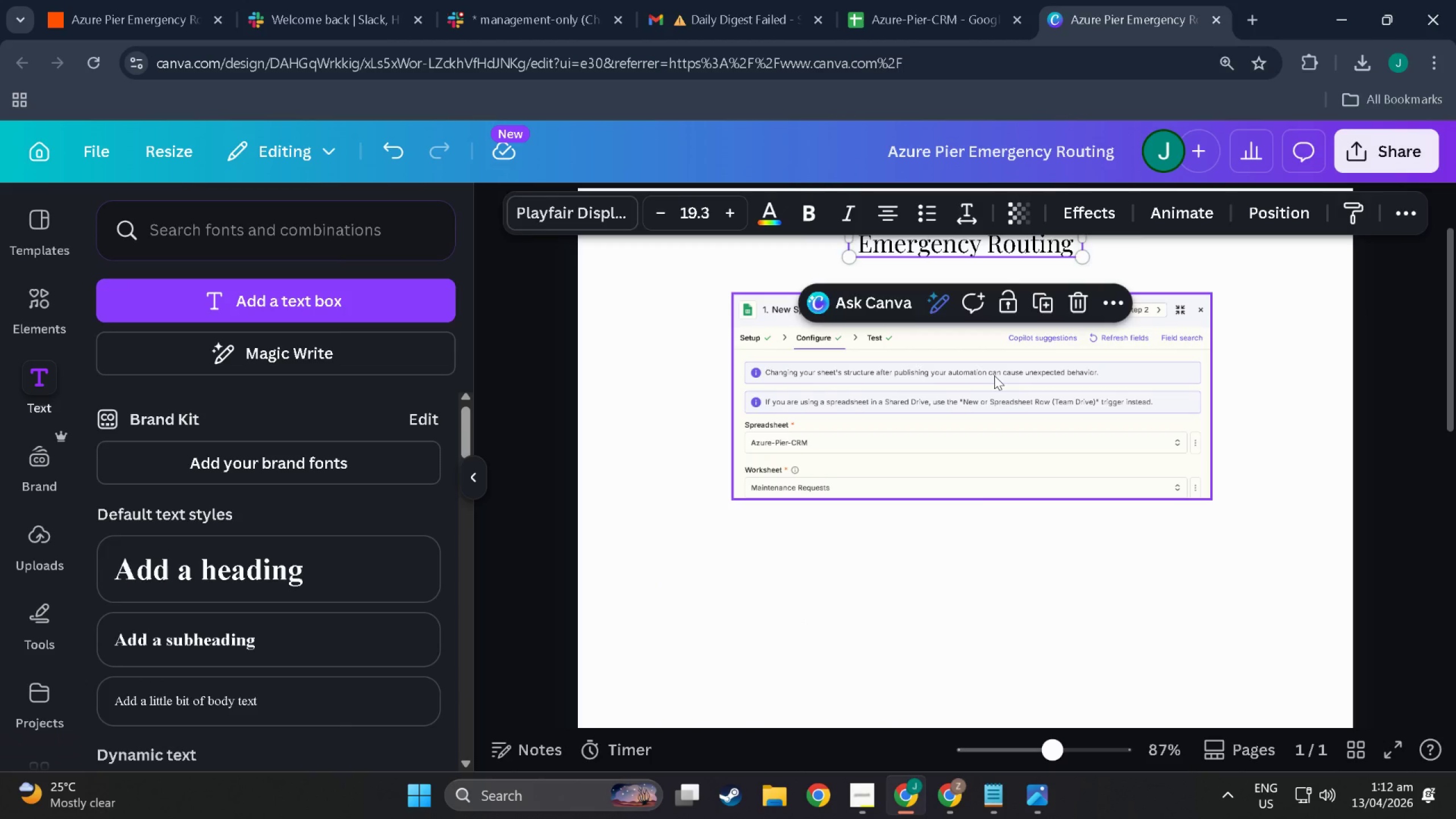 
key(Escape)
 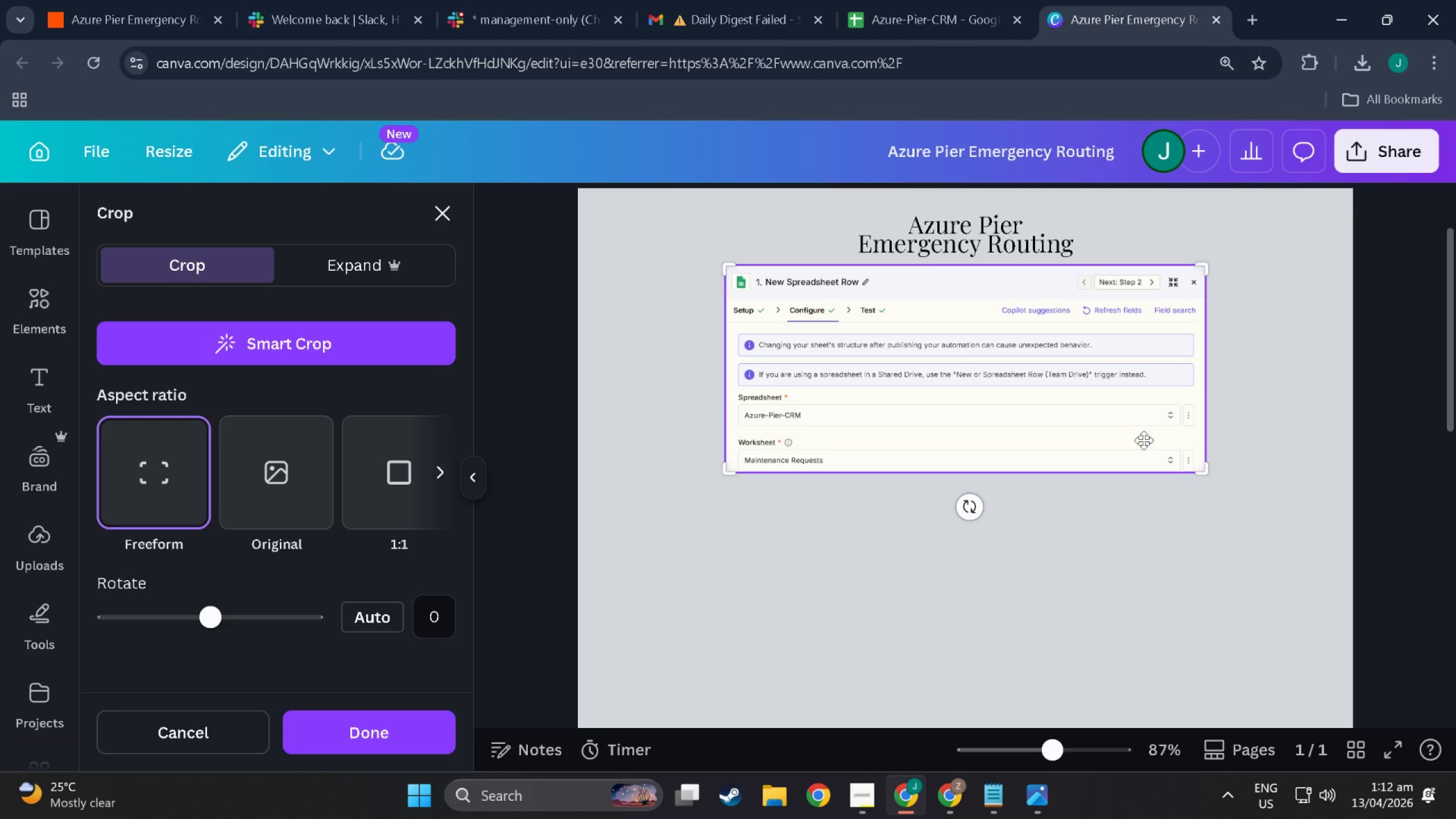 
left_click([1008, 584])
 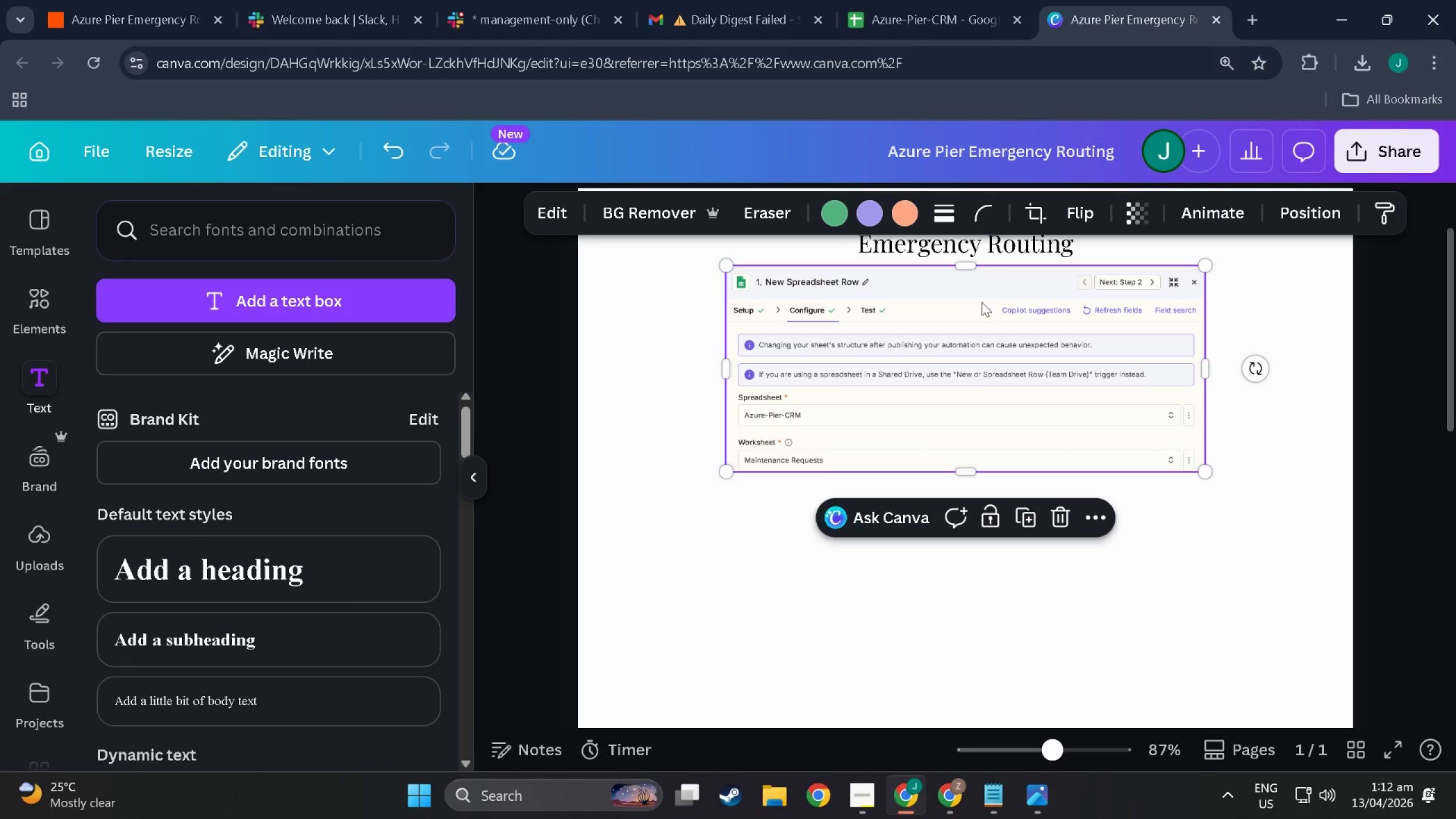 
mouse_move([1024, 204])
 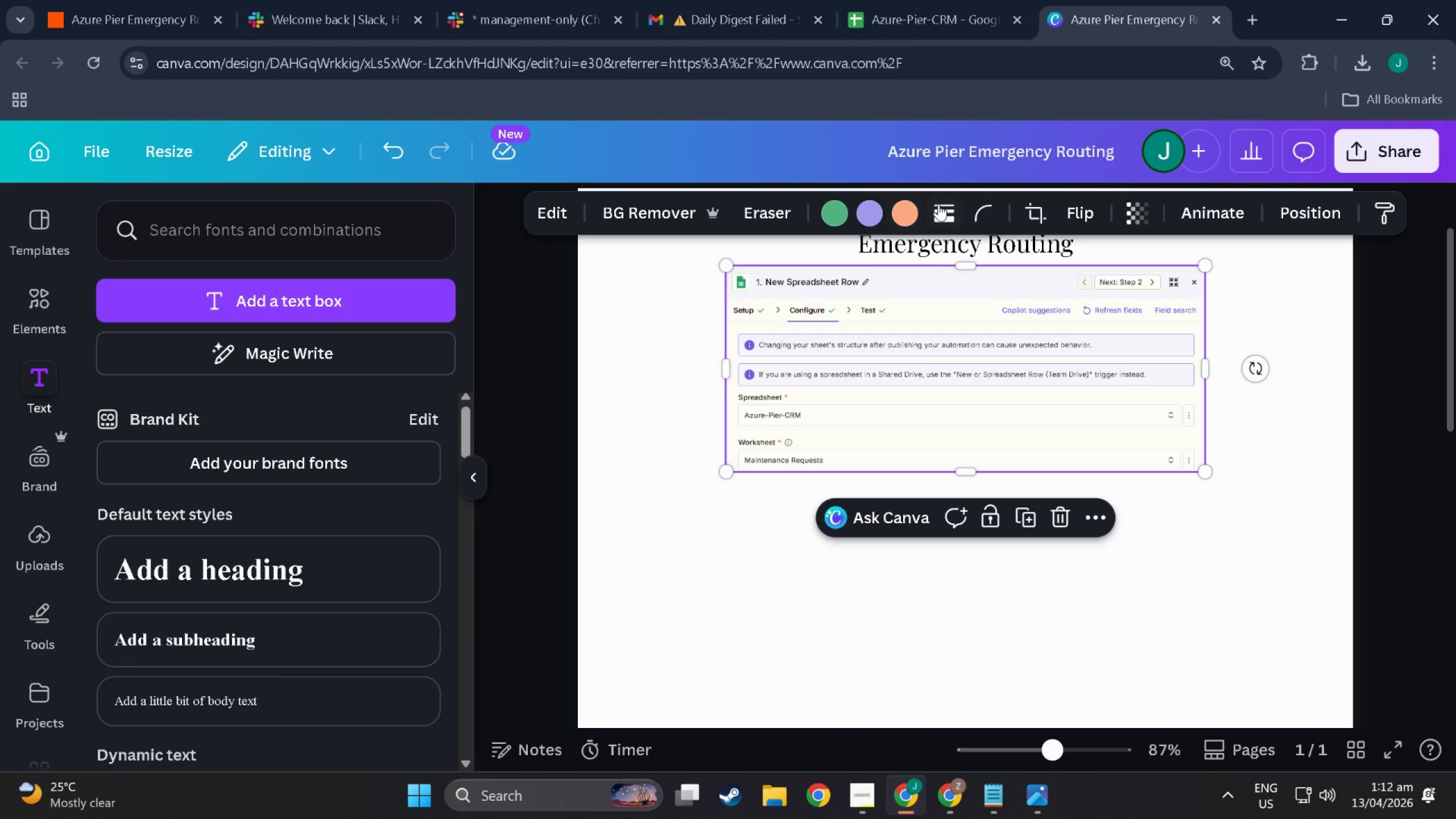 
left_click([943, 205])
 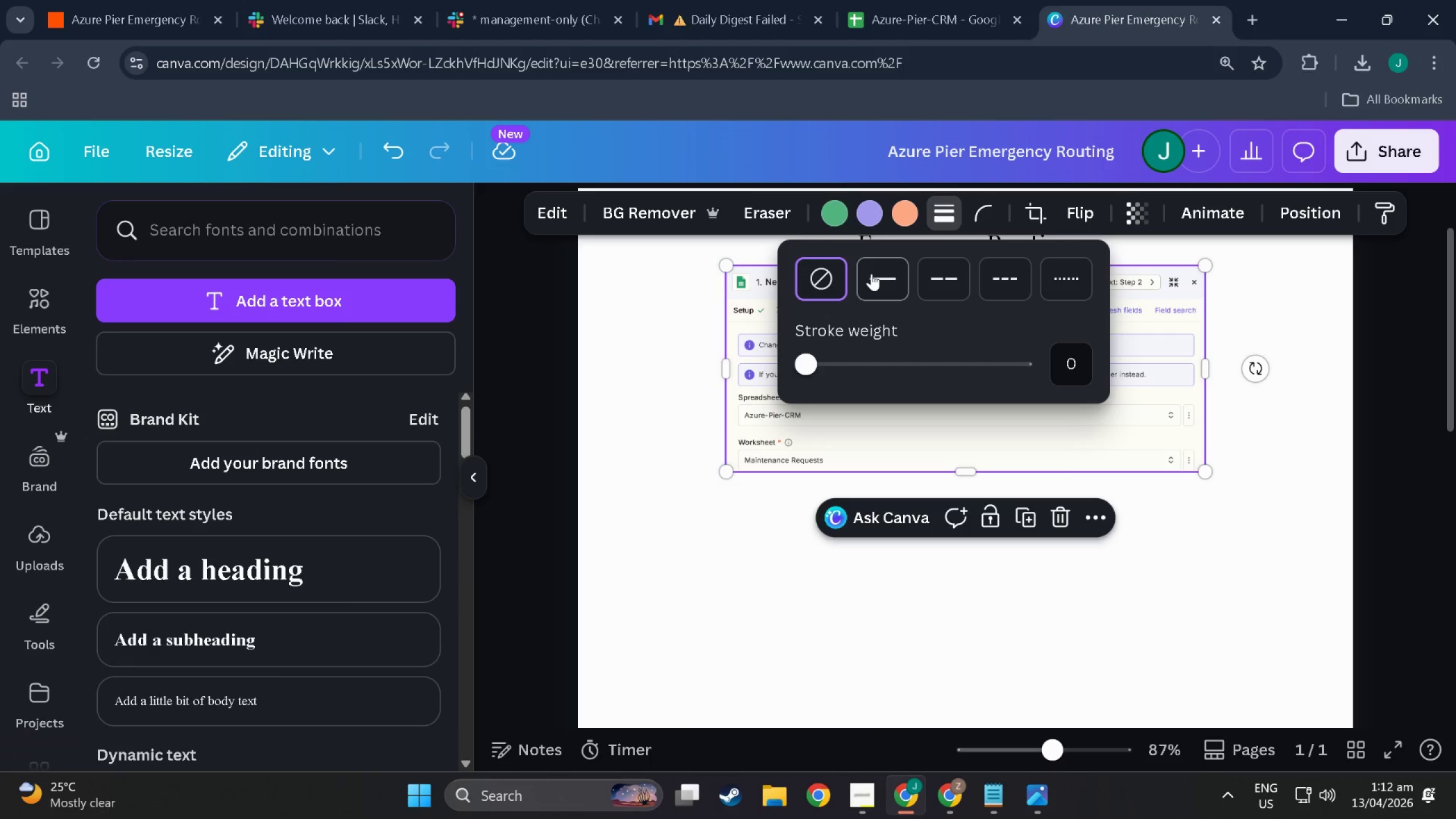 
left_click([871, 274])
 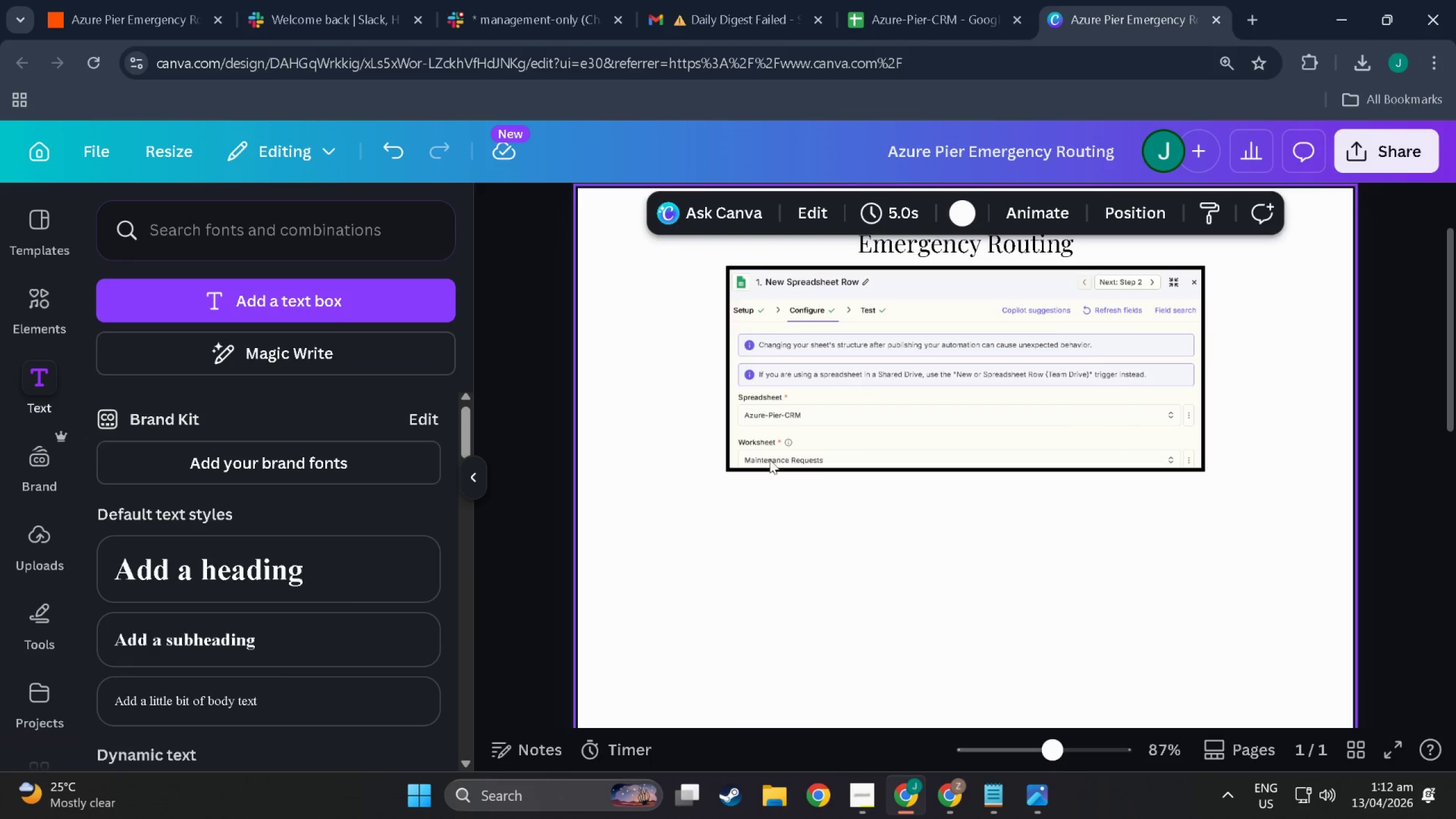 
double_click([849, 365])
 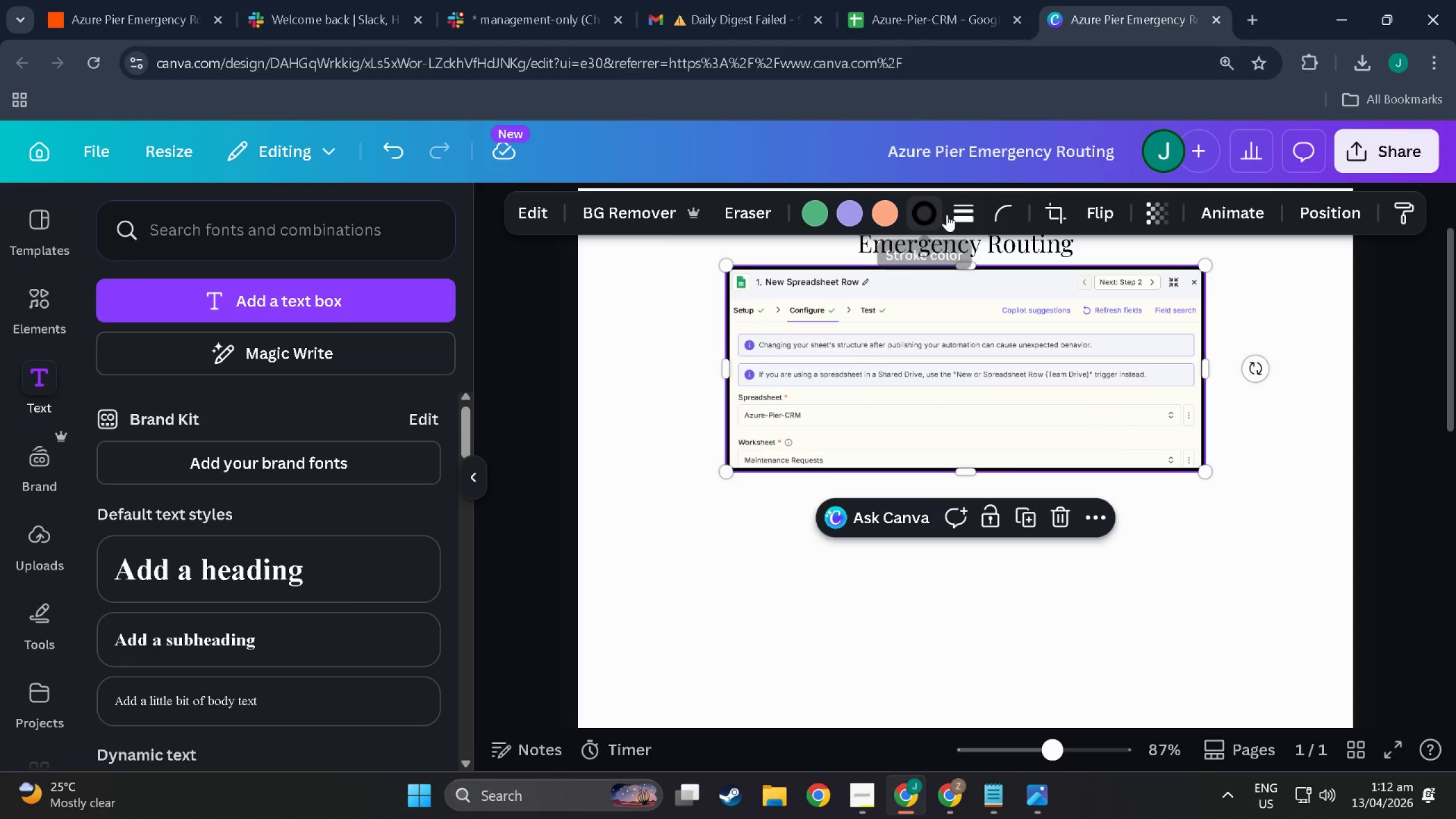 
left_click([957, 214])
 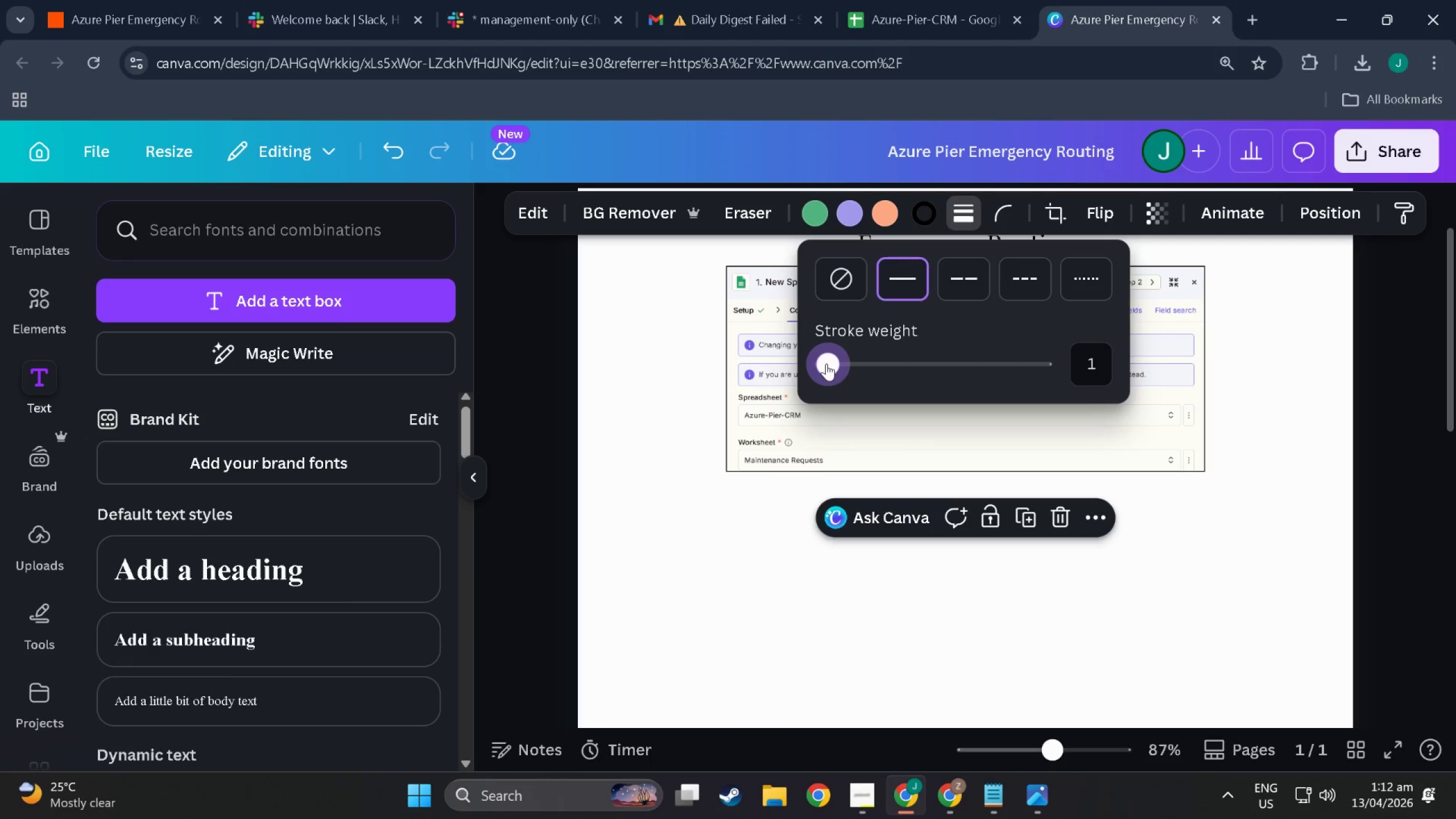 
left_click([726, 573])
 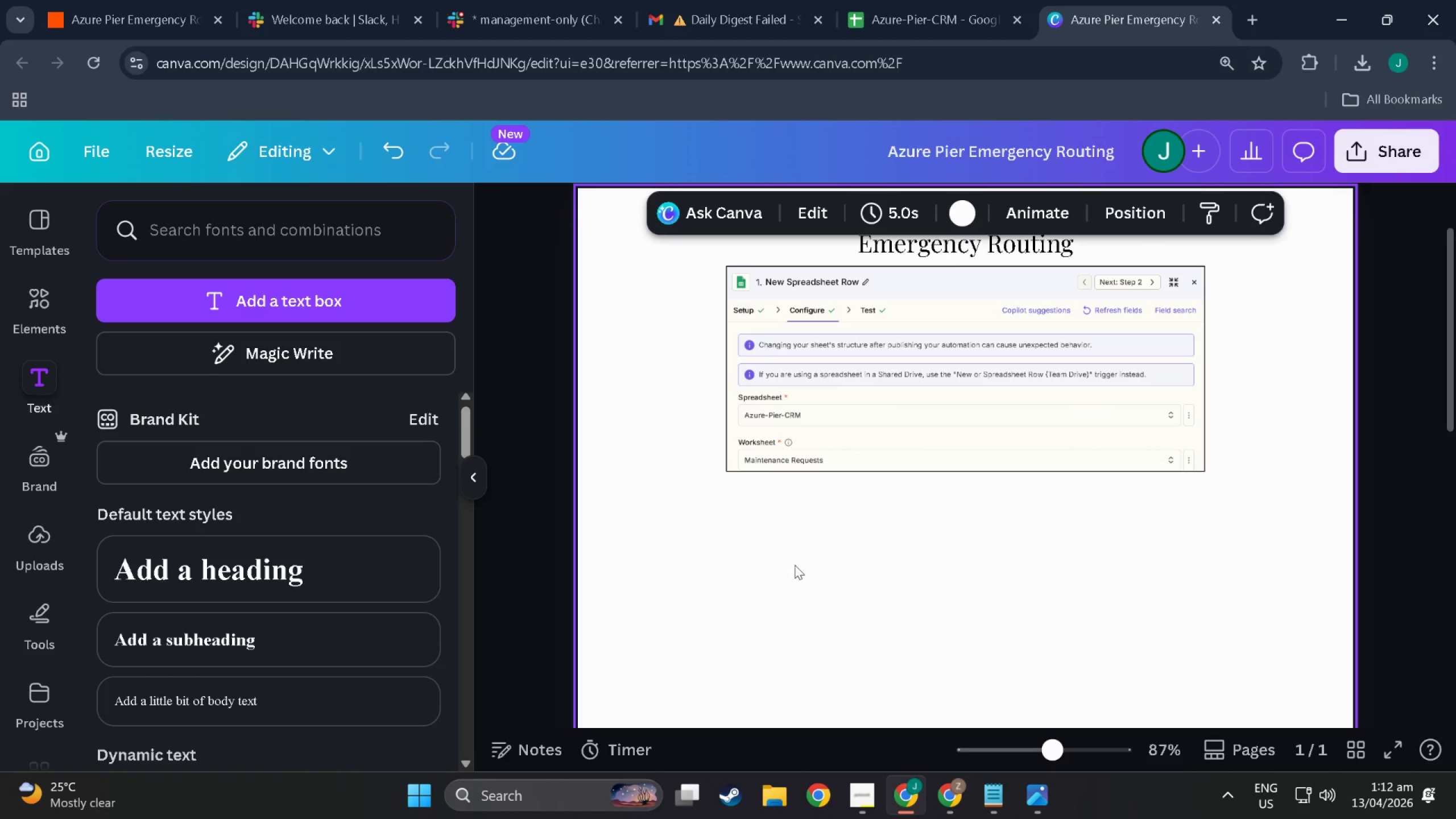 
scroll: coordinate [878, 553], scroll_direction: up, amount: 3.0
 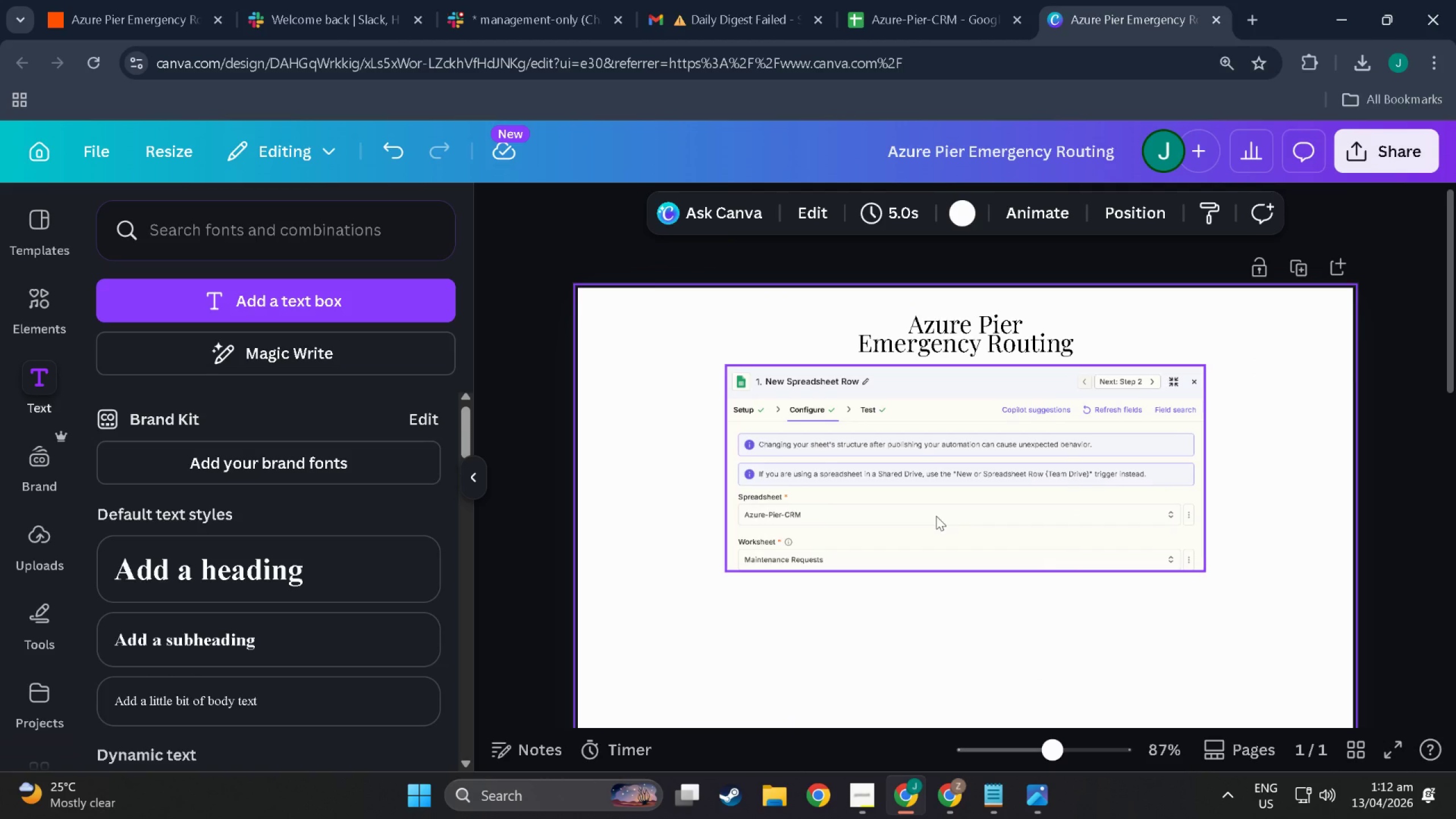 
left_click([884, 468])
 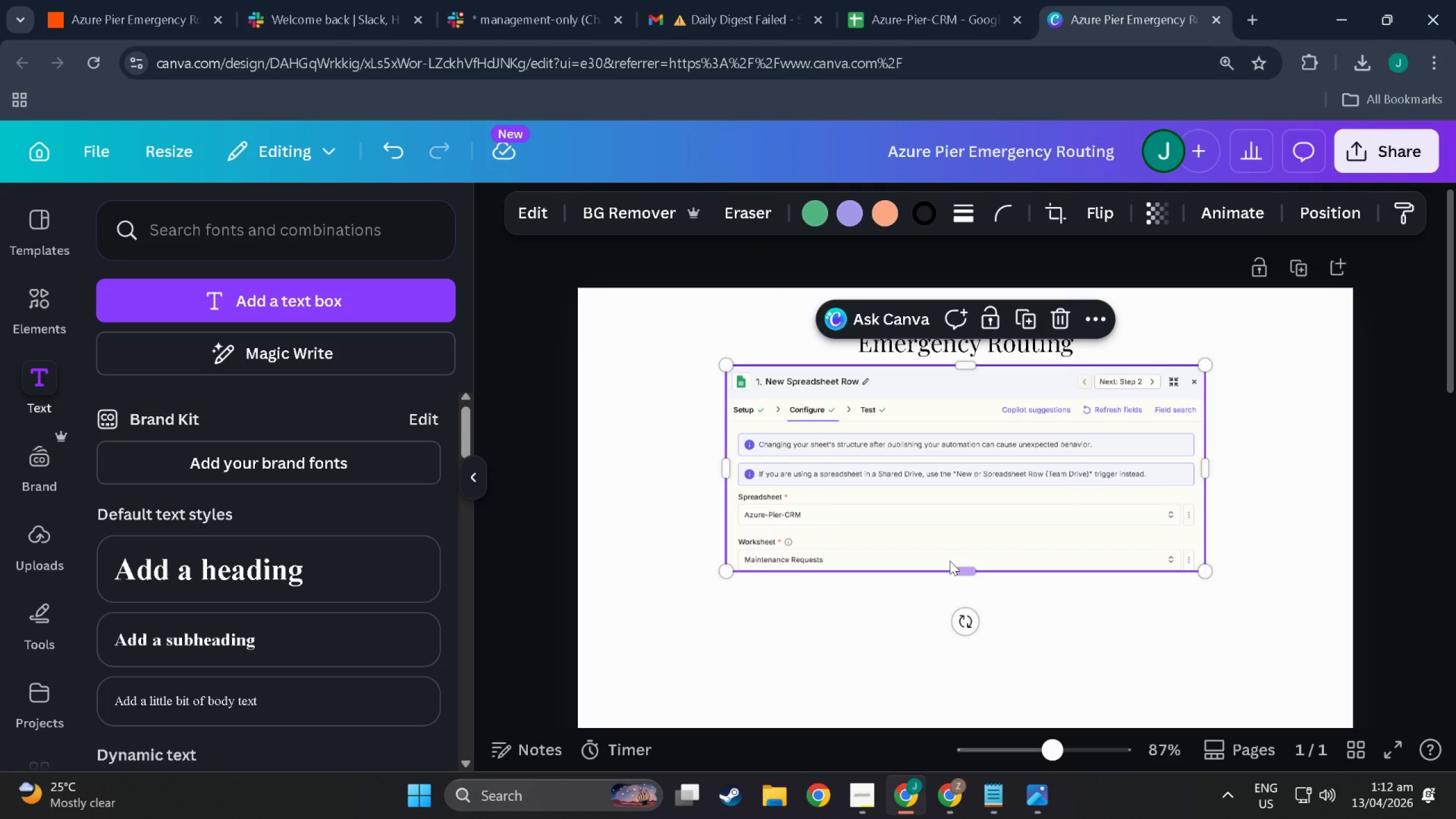 
wait(6.58)
 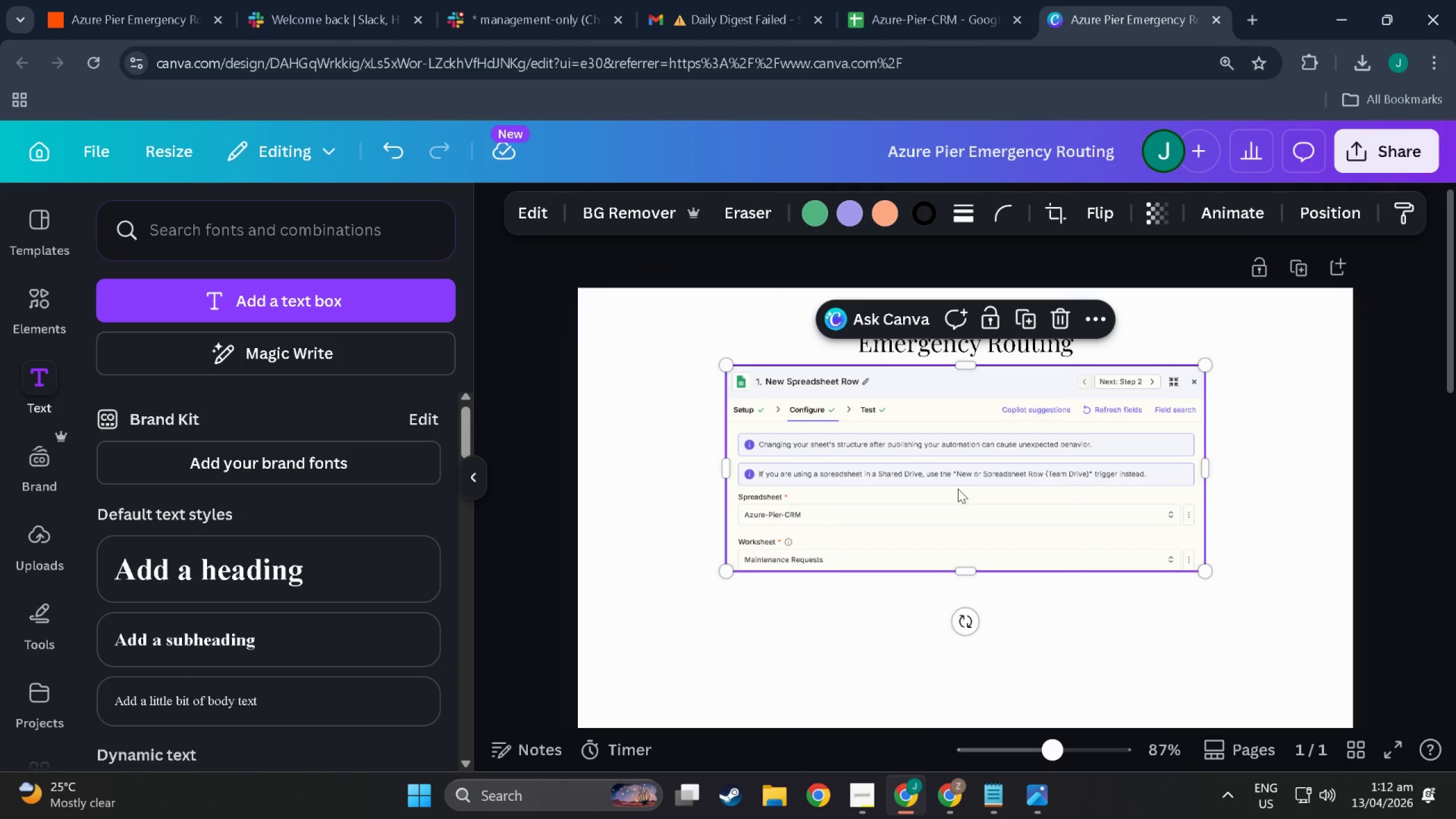 
left_click([88, 0])
 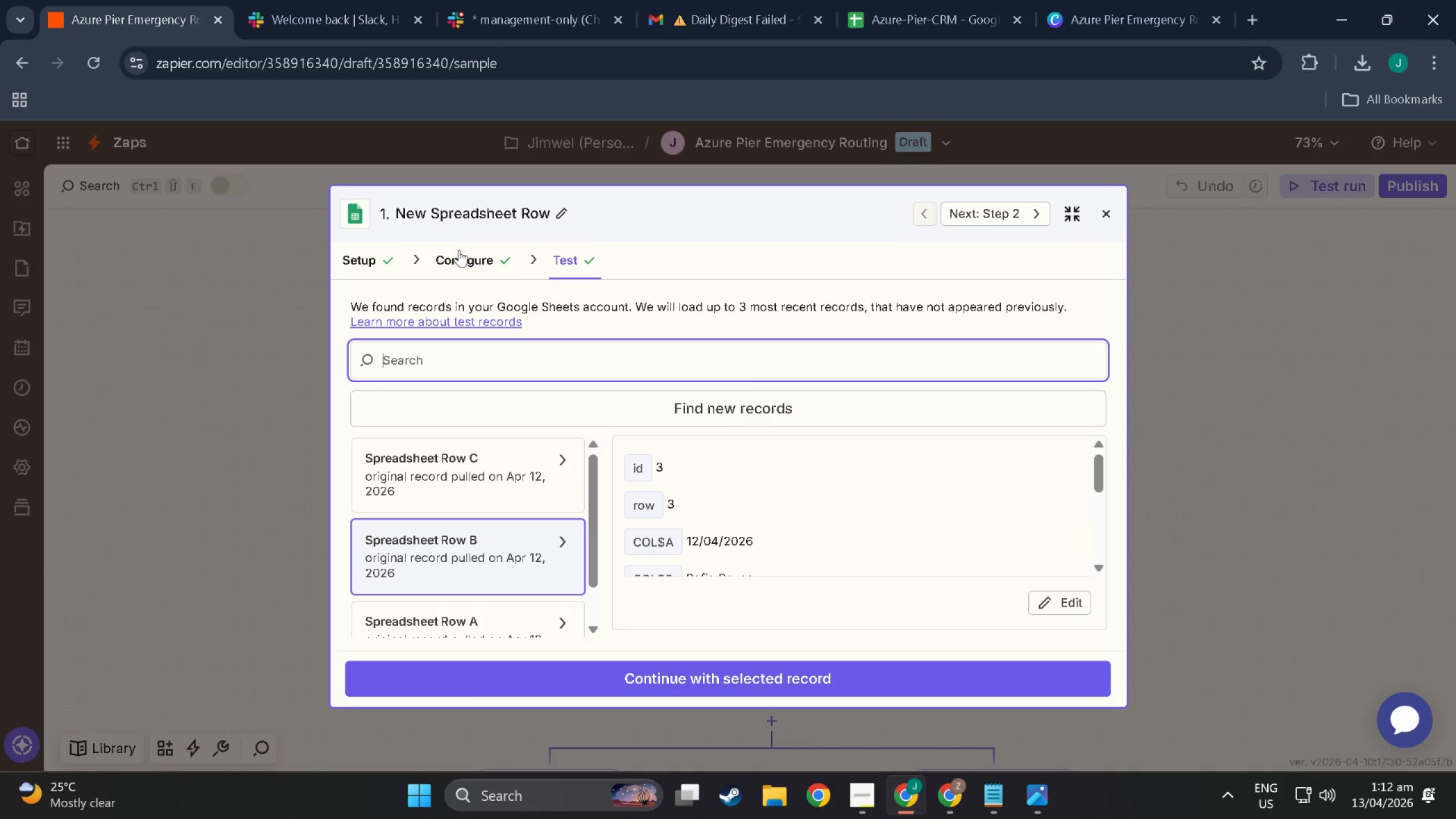 
left_click([357, 254])
 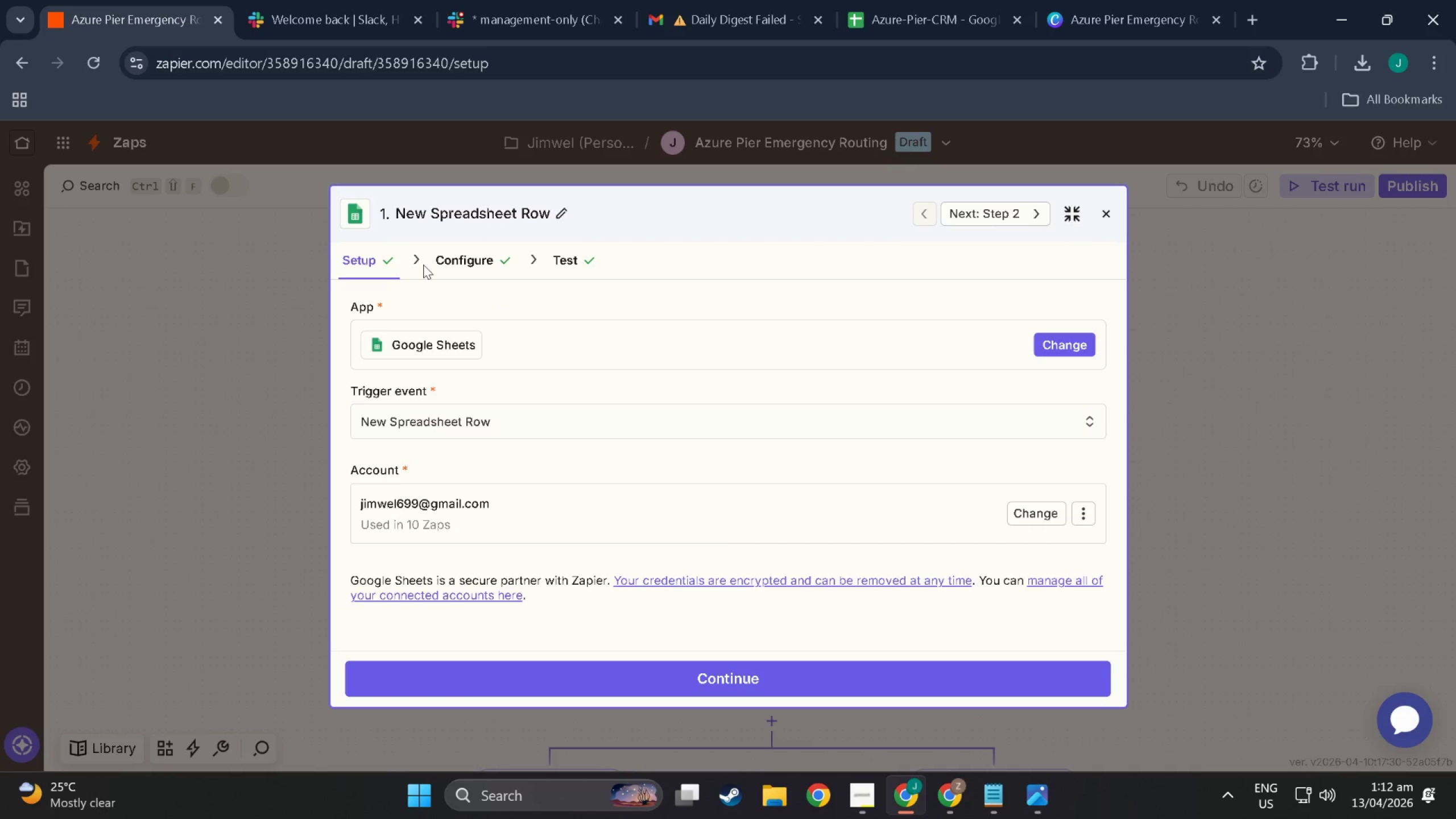 
double_click([455, 264])
 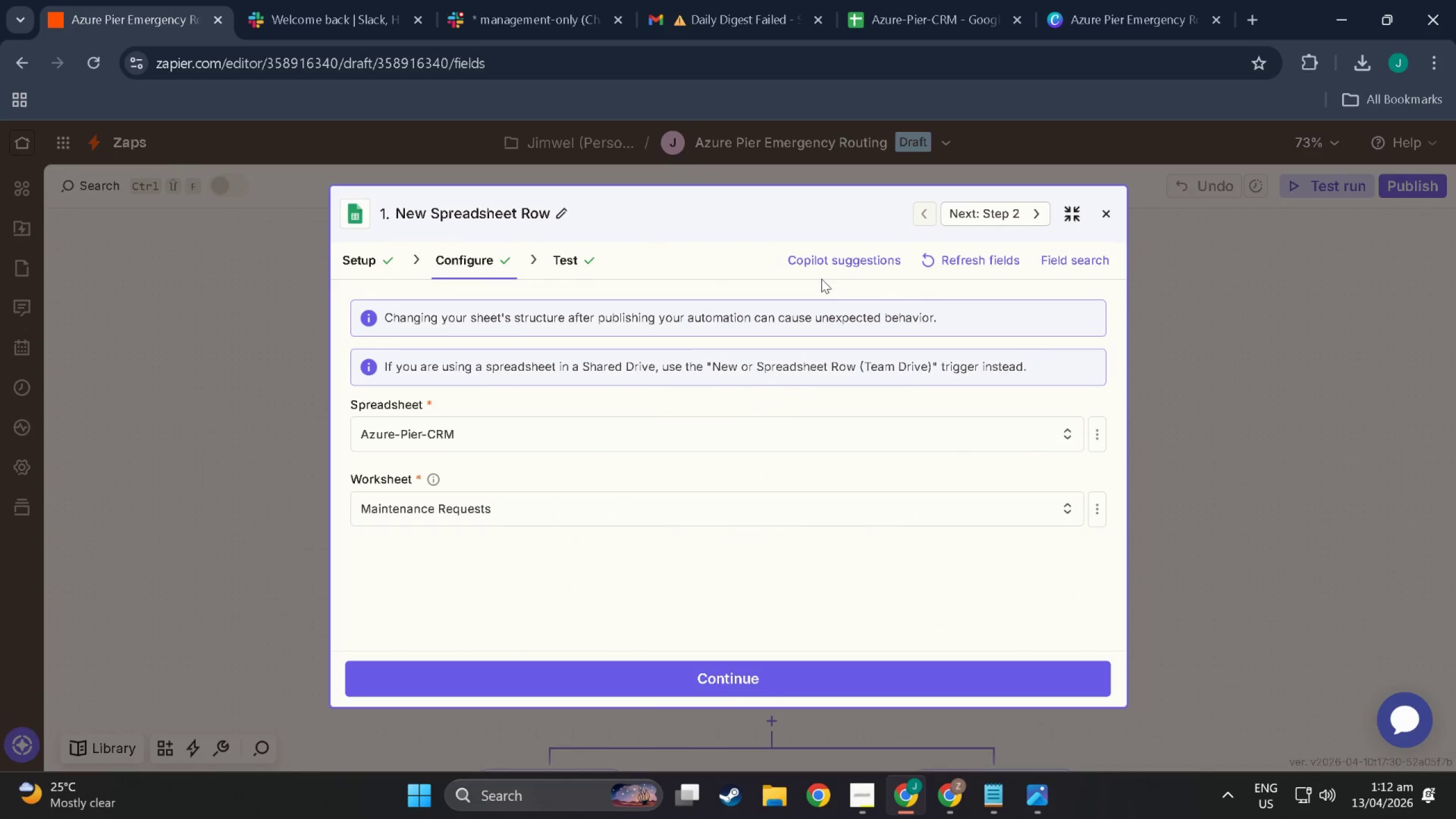 
left_click([1102, 218])
 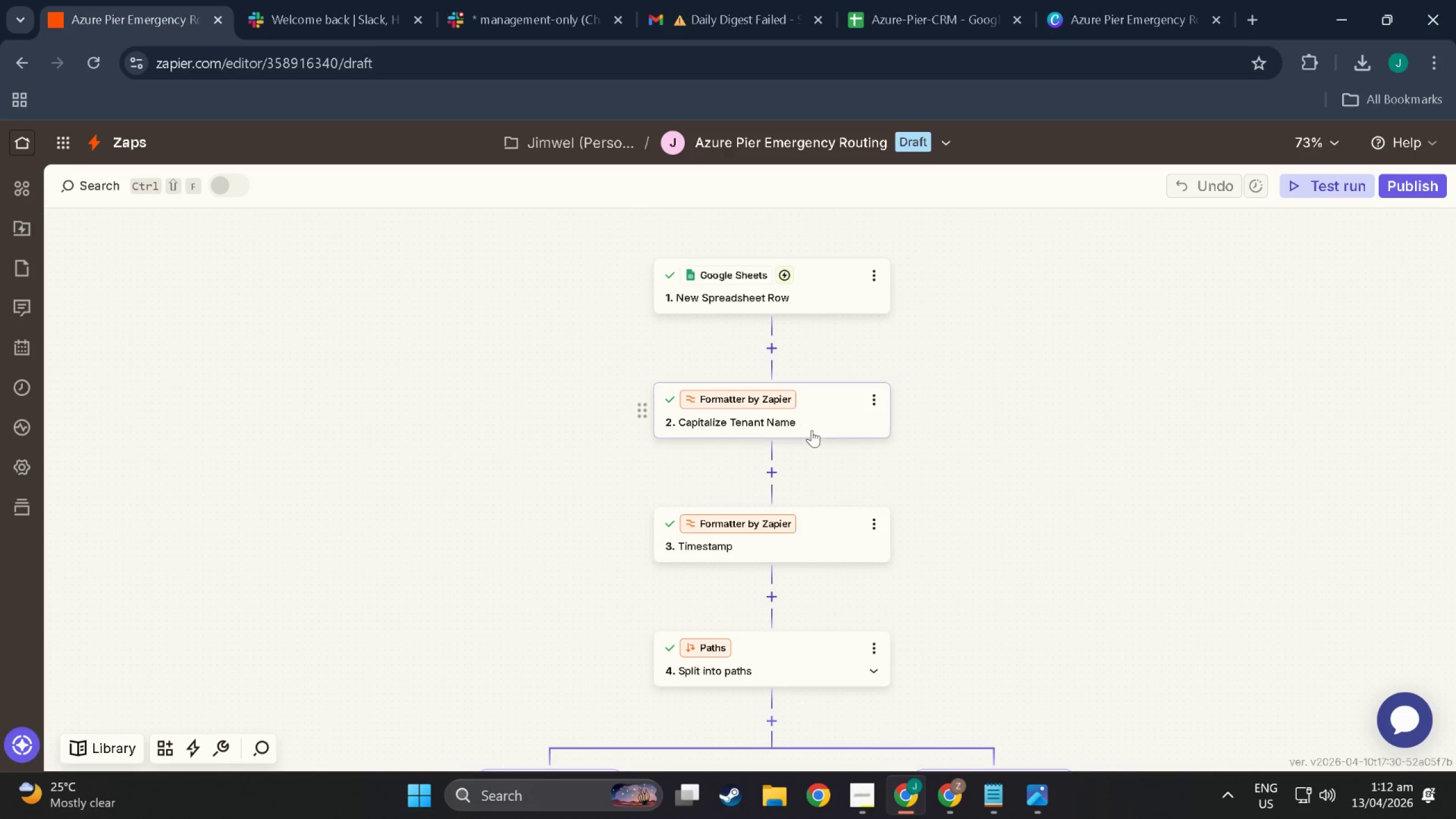 
left_click([840, 411])
 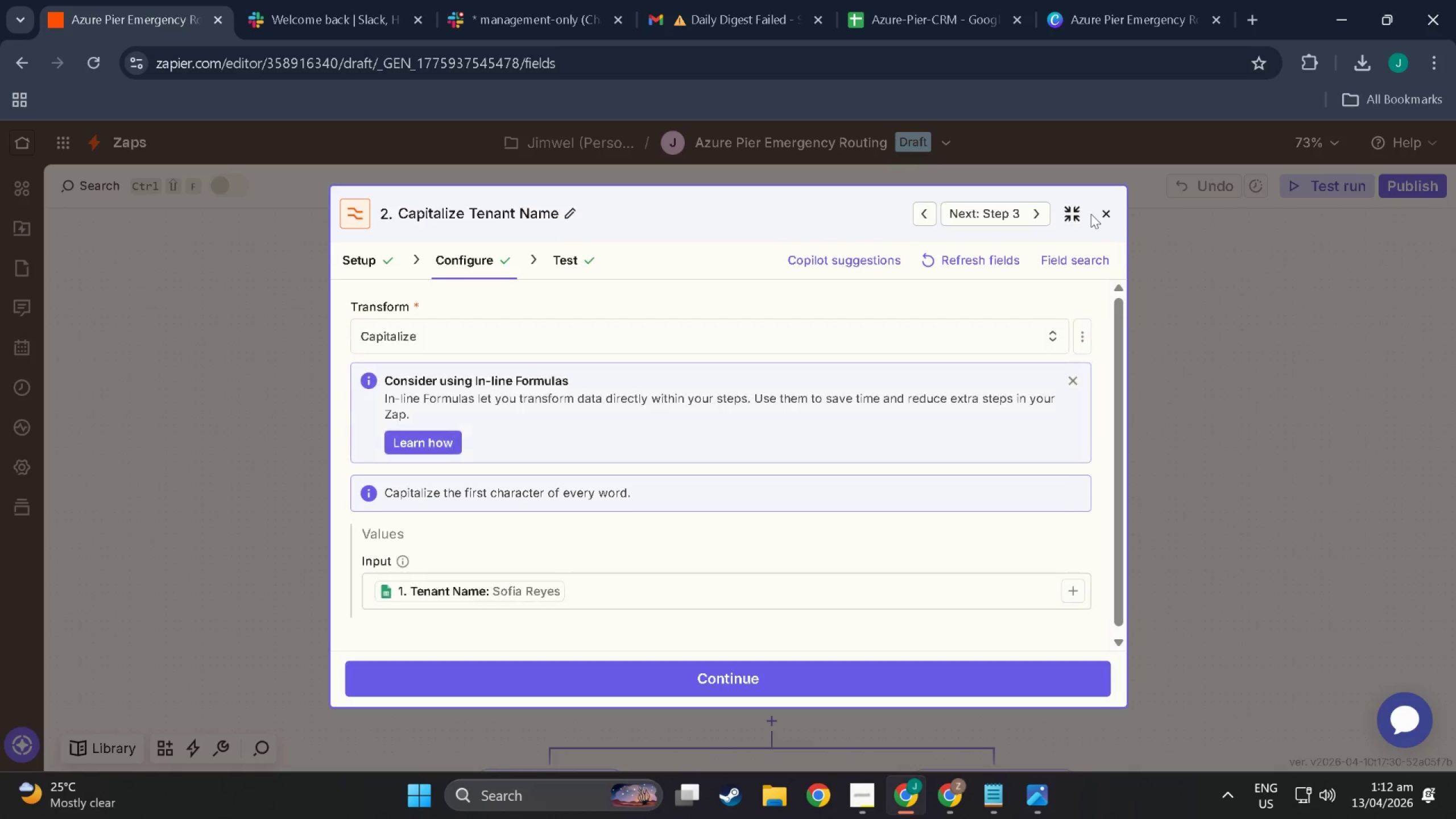 
scroll: coordinate [974, 503], scroll_direction: down, amount: 13.0
 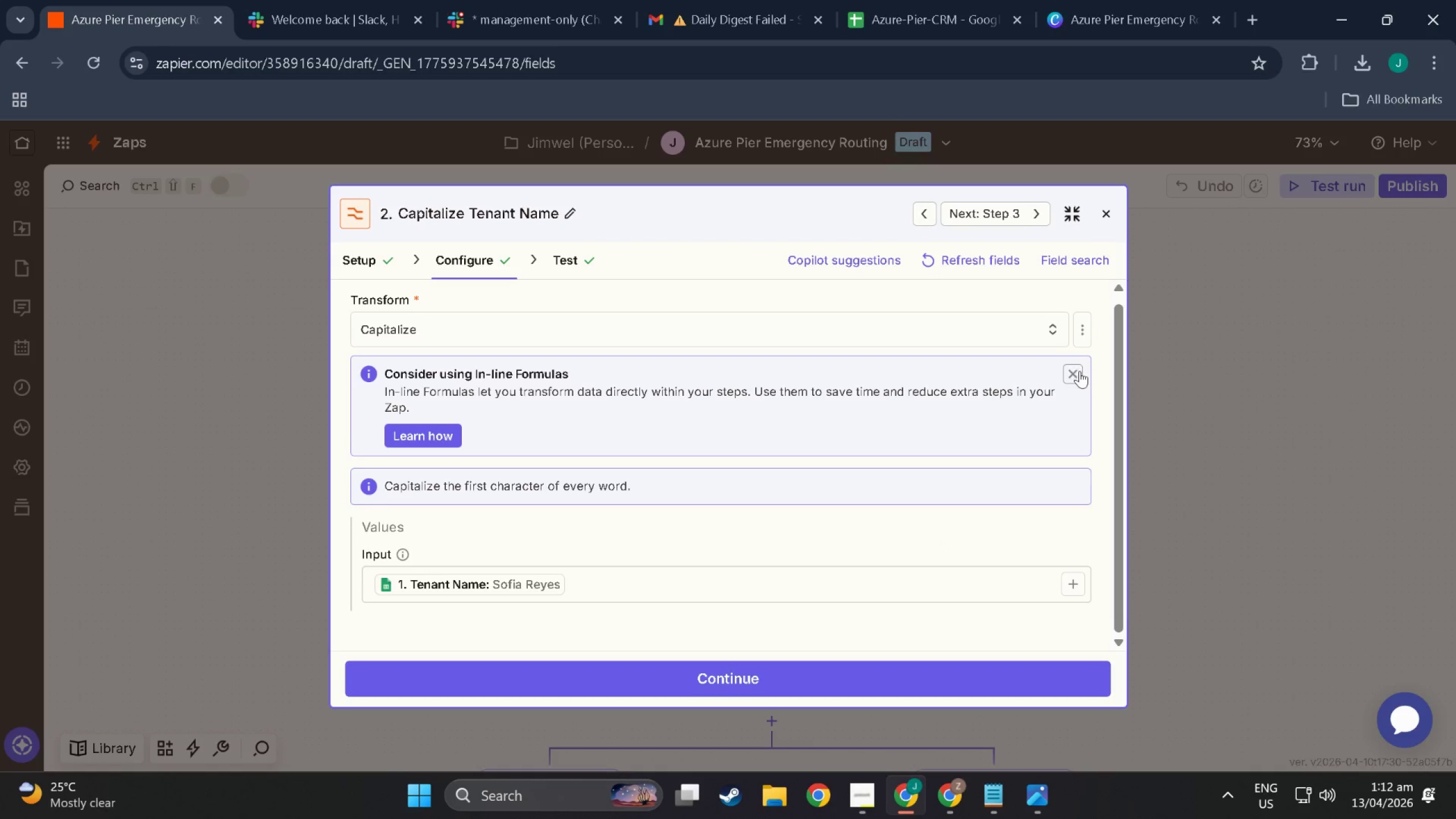 
left_click([1077, 375])
 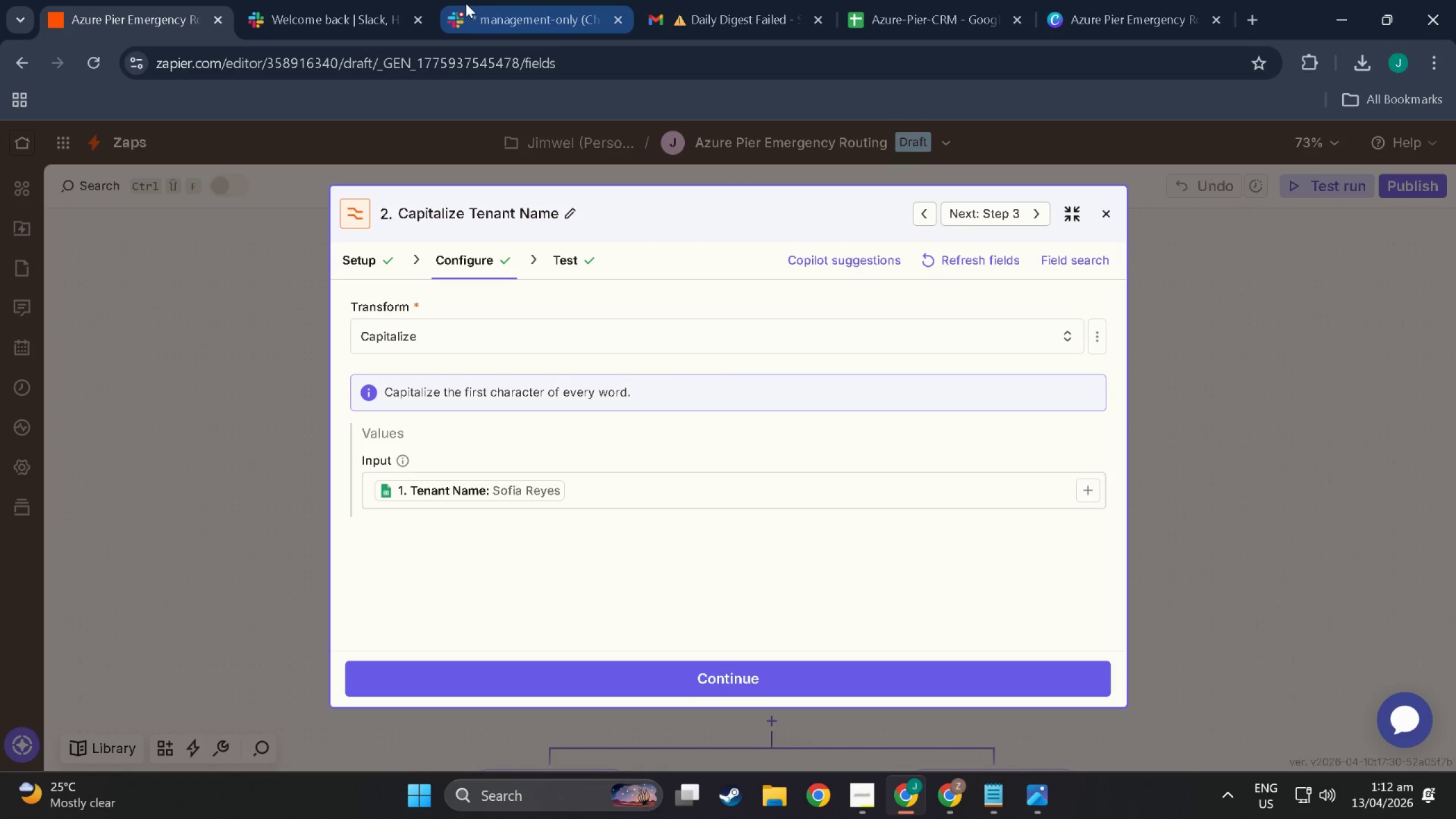 
left_click([331, 0])
 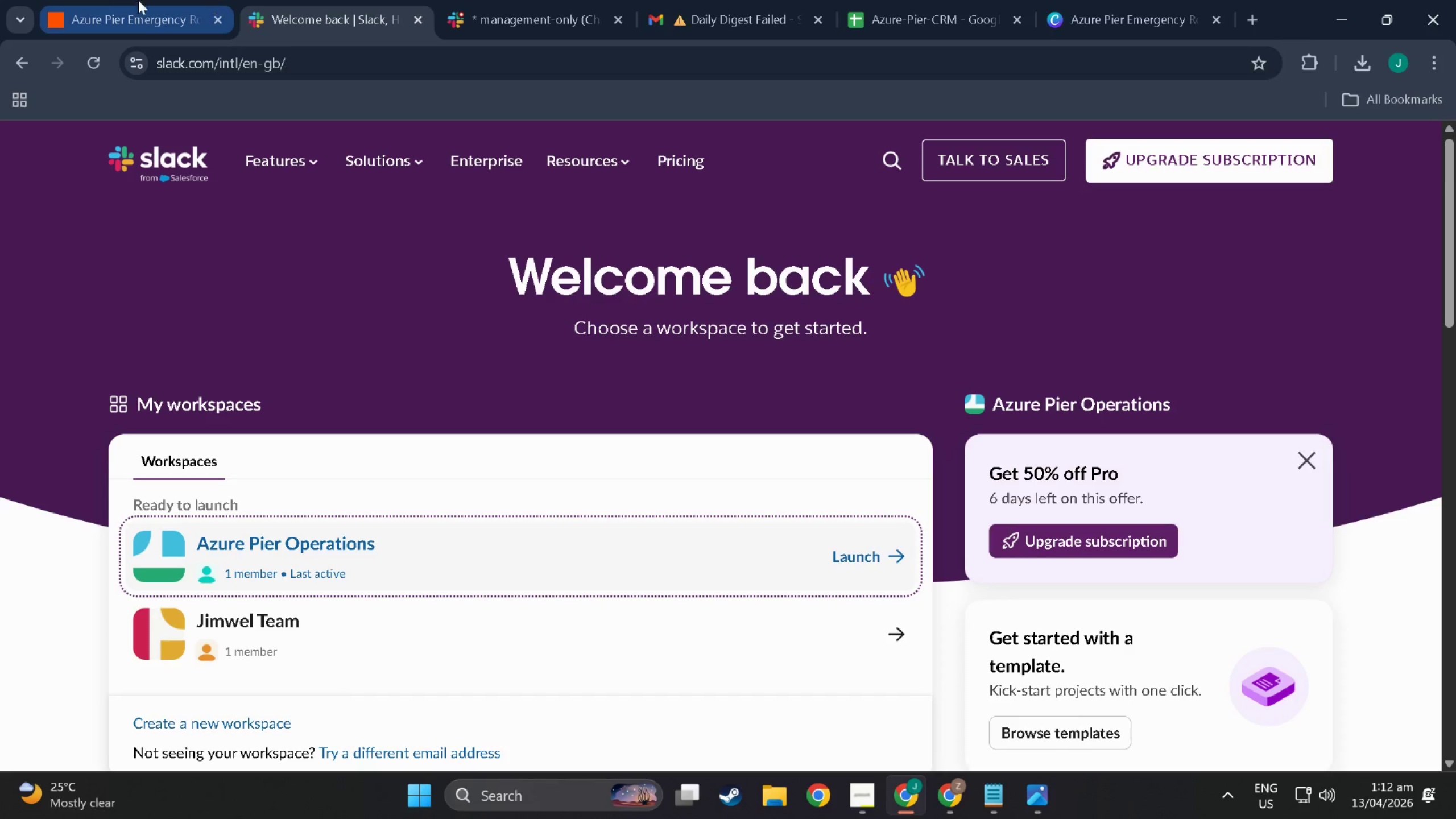 
left_click([107, 0])
 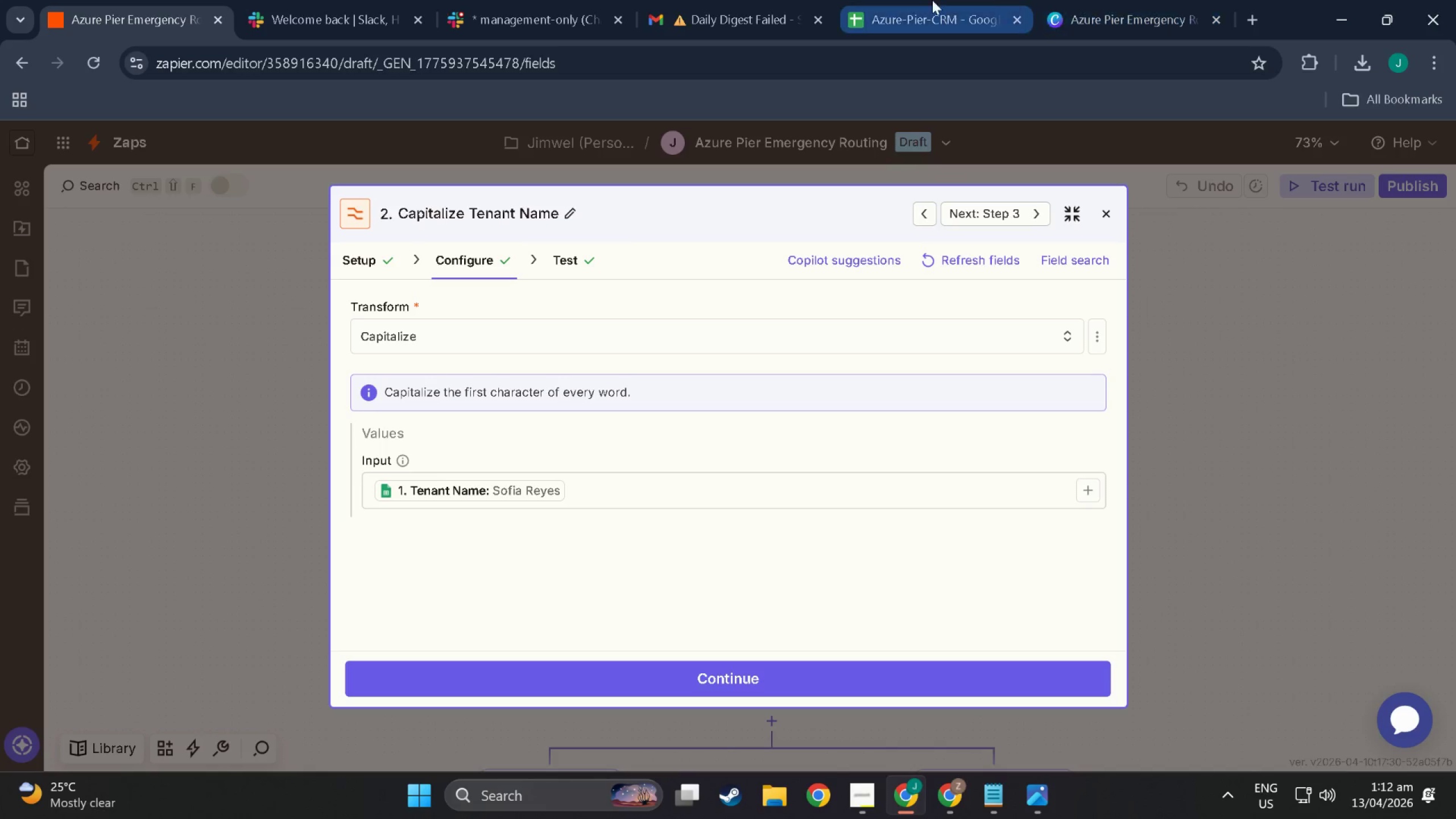 
left_click([924, 0])
 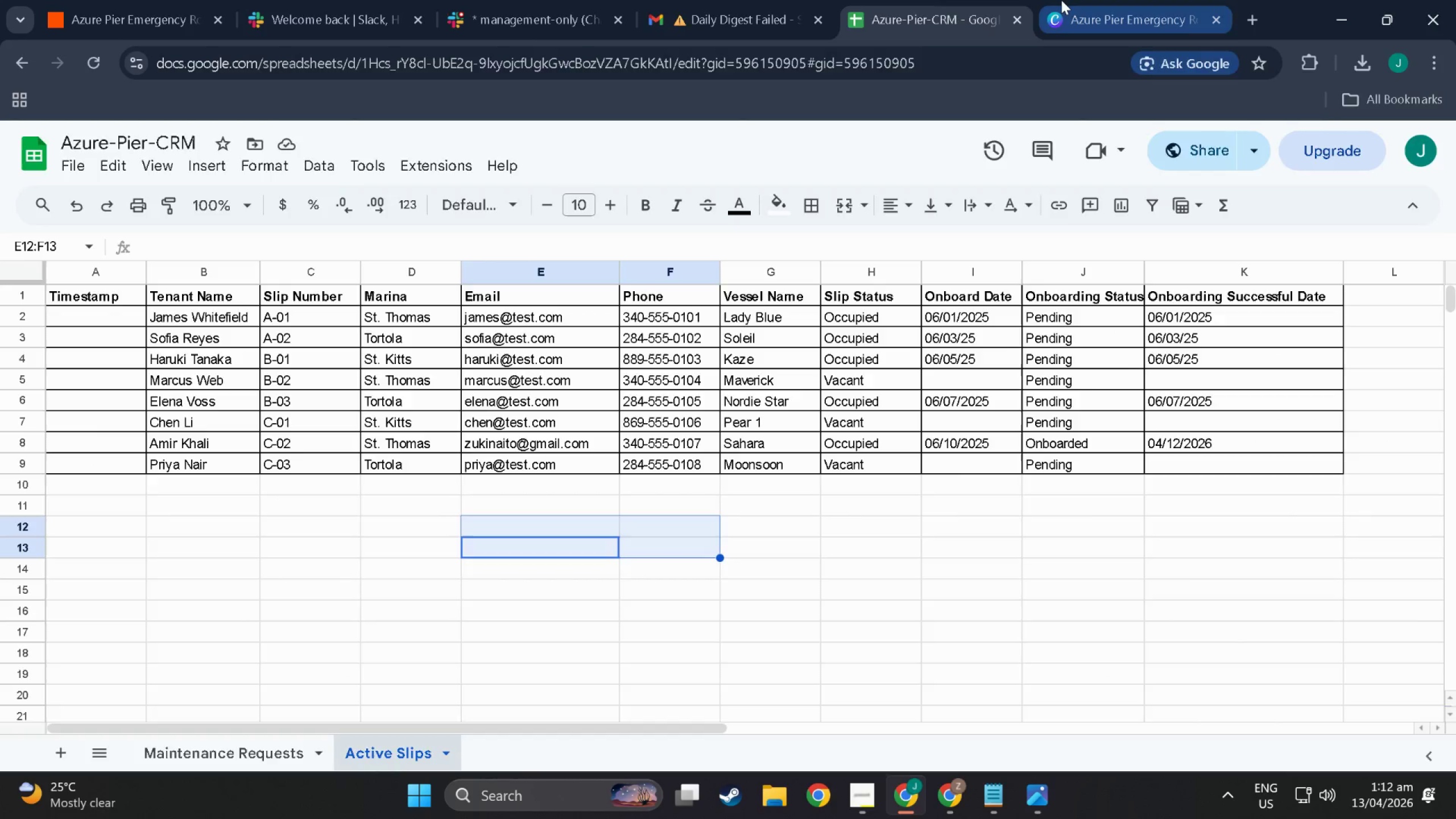 
left_click([1061, 0])
 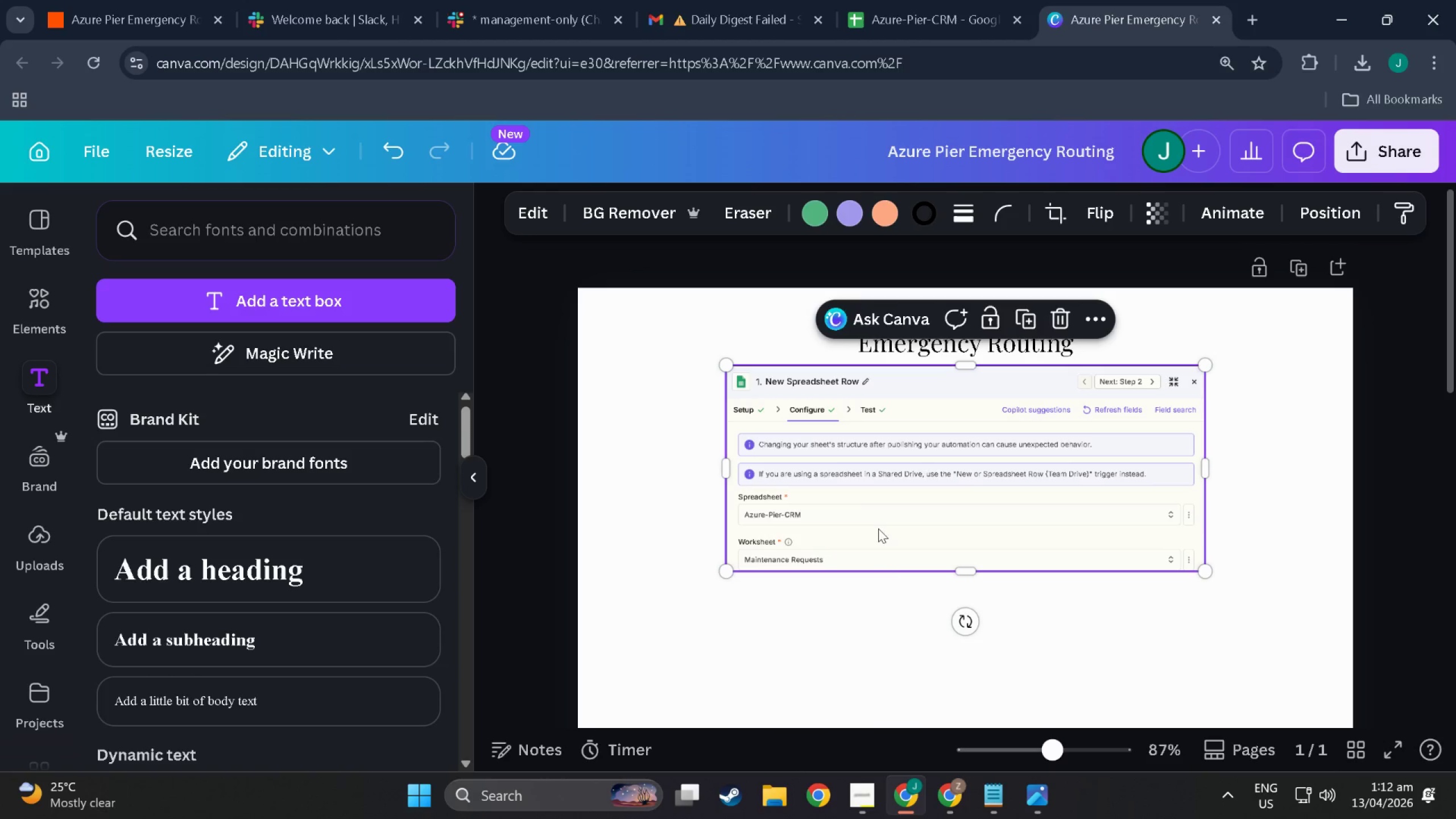 
left_click([852, 600])
 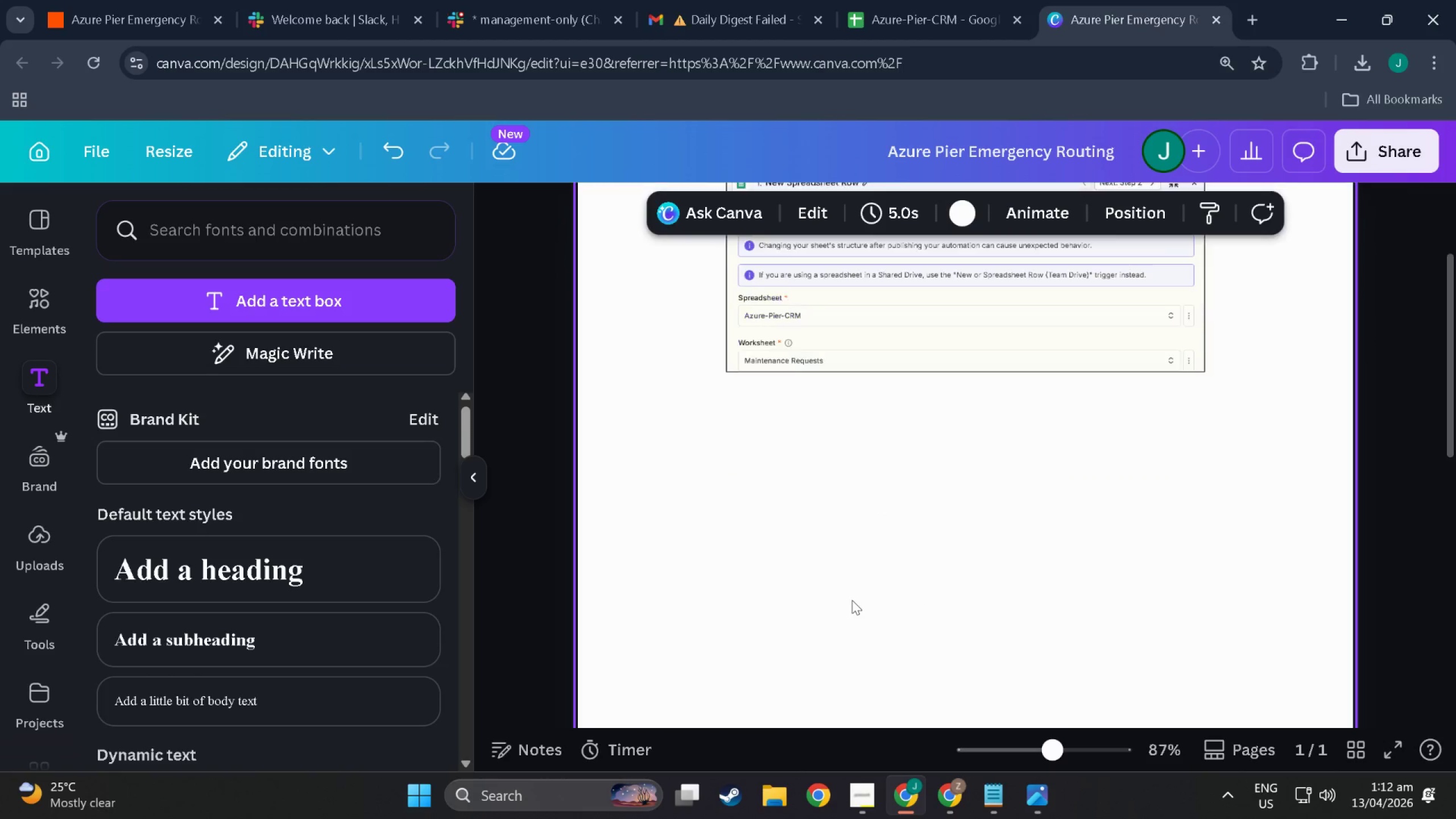 
scroll: coordinate [875, 595], scroll_direction: down, amount: 3.0
 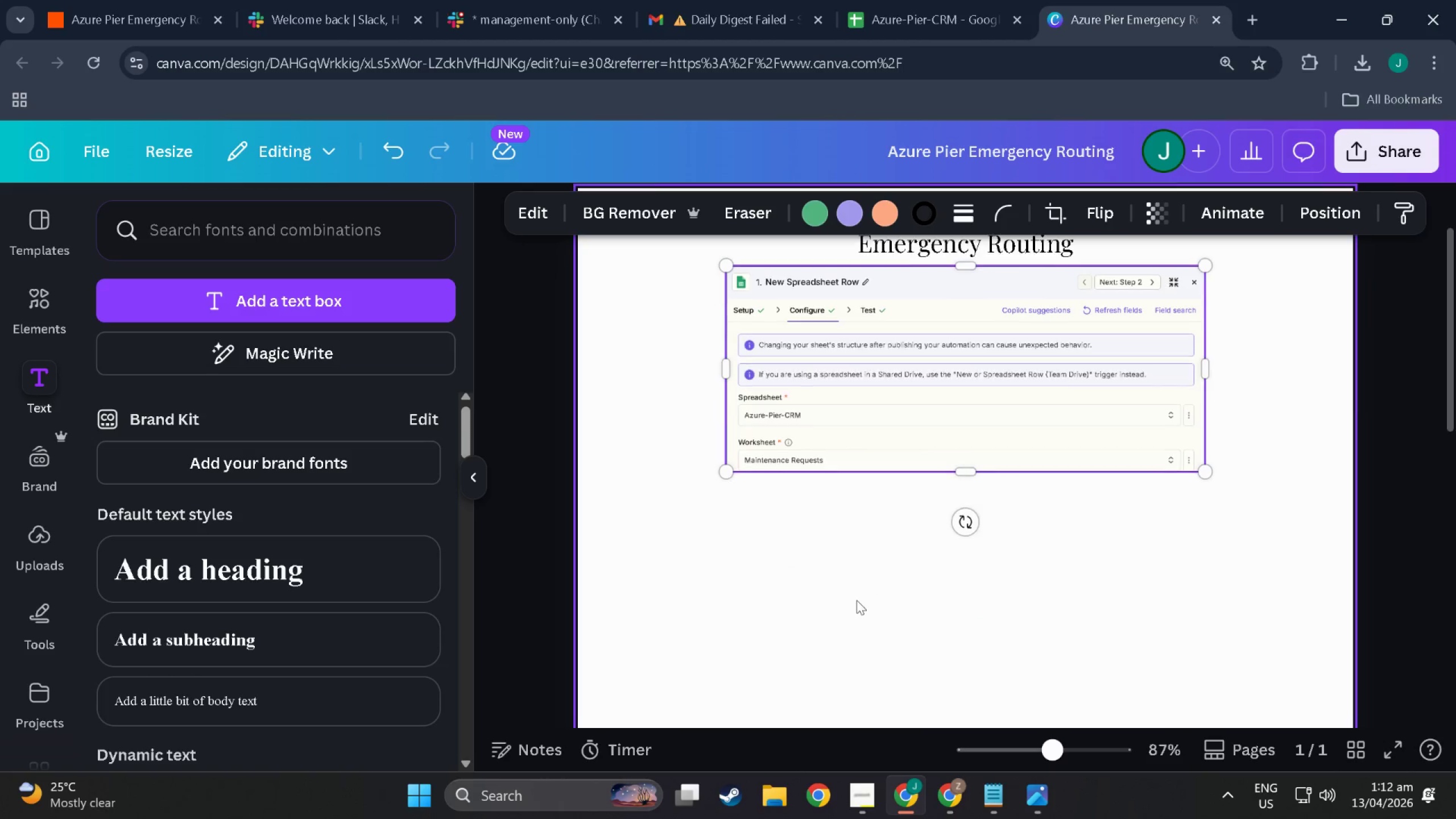 
scroll: coordinate [852, 592], scroll_direction: none, amount: 0.0
 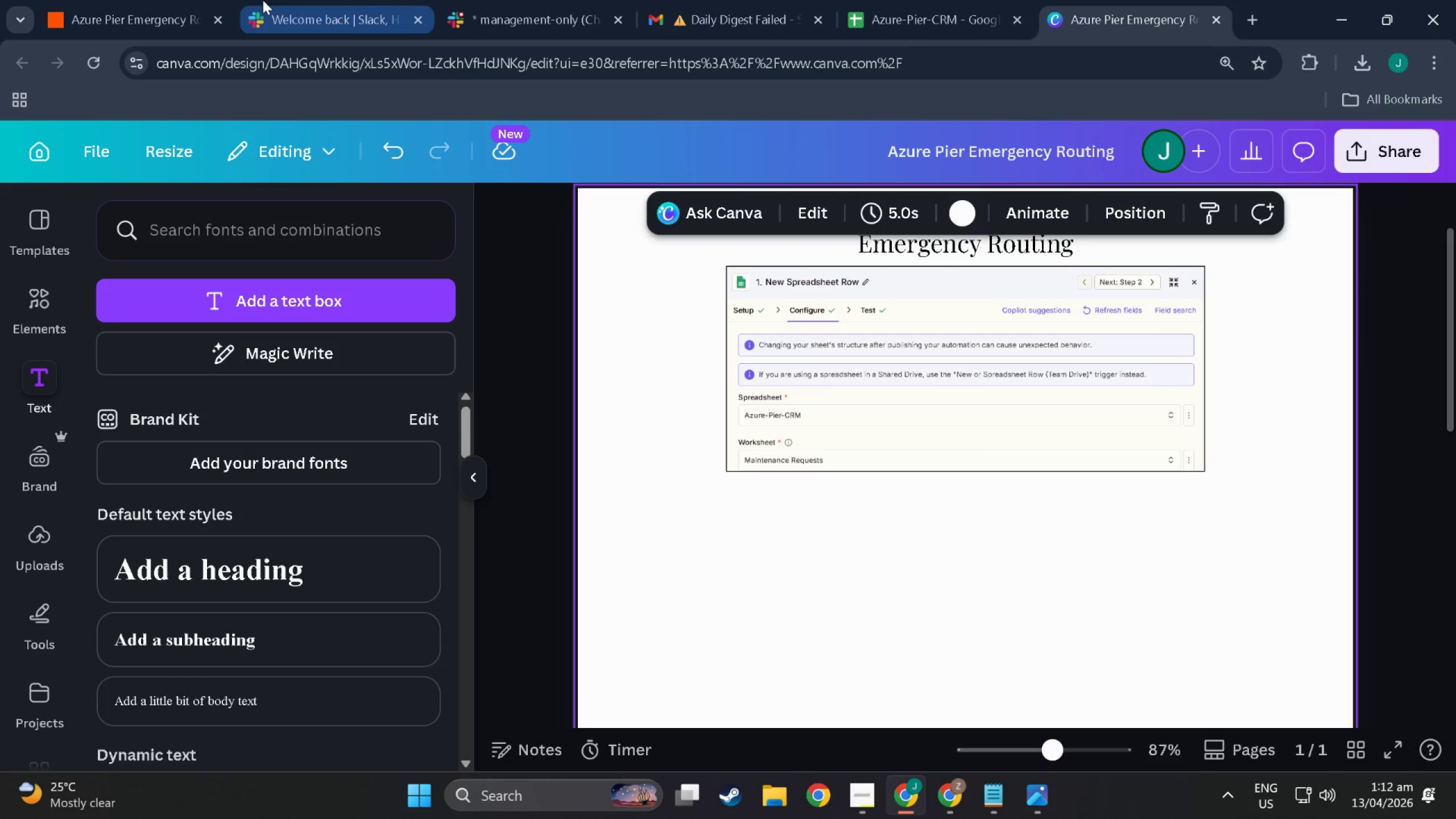 
left_click([129, 0])
 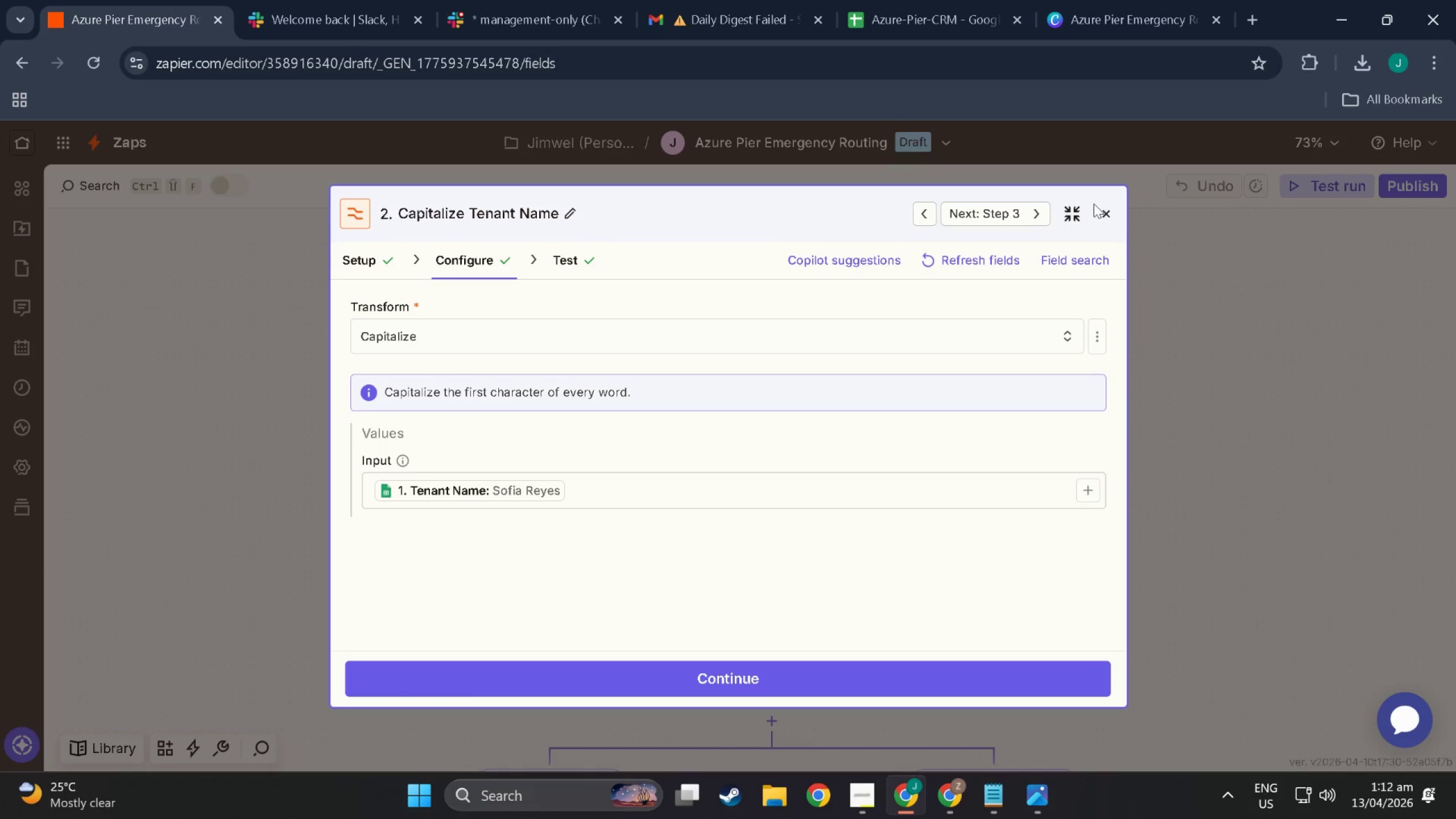 
left_click([1113, 205])
 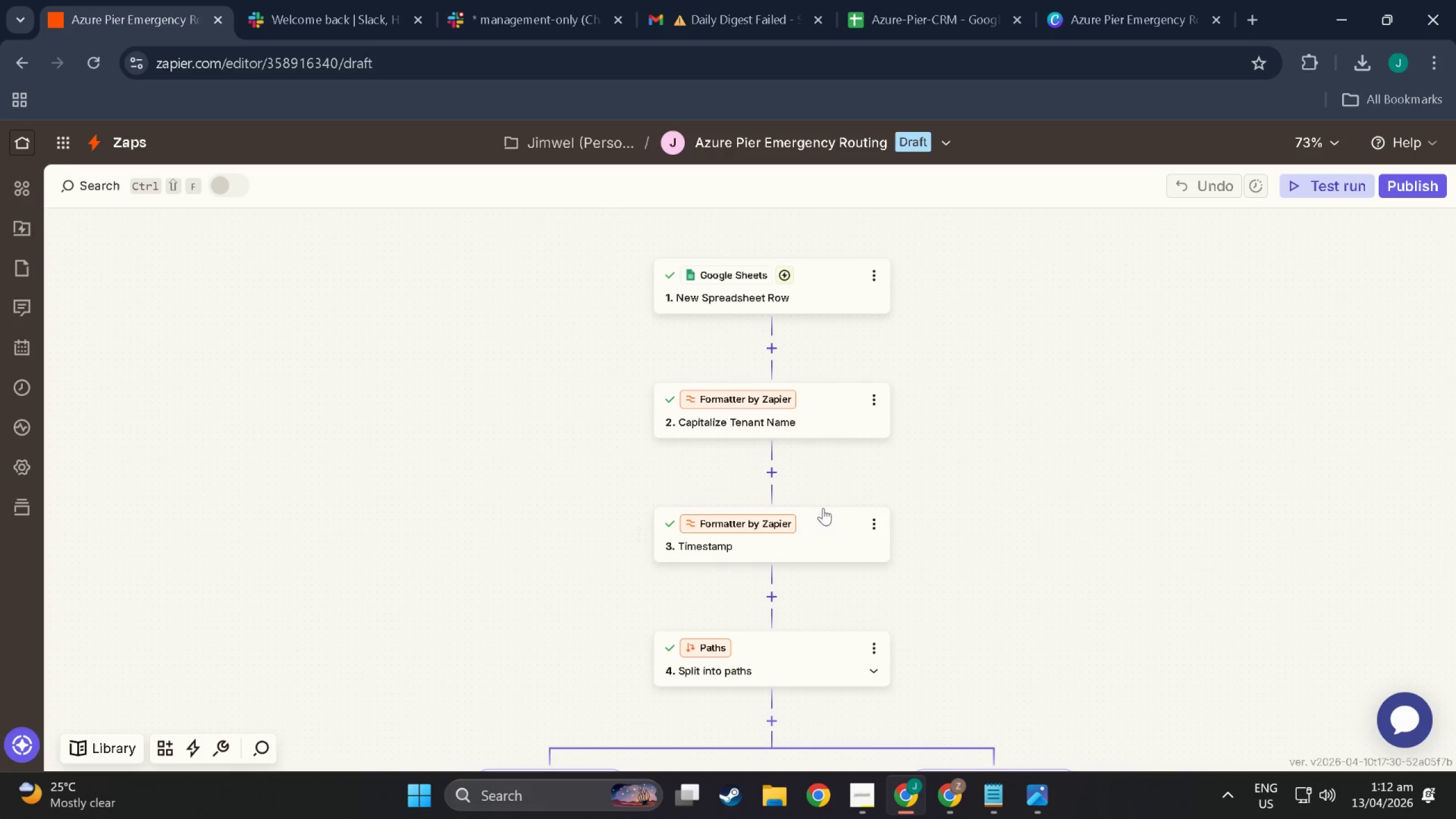 
scroll: coordinate [803, 507], scroll_direction: down, amount: 3.0
 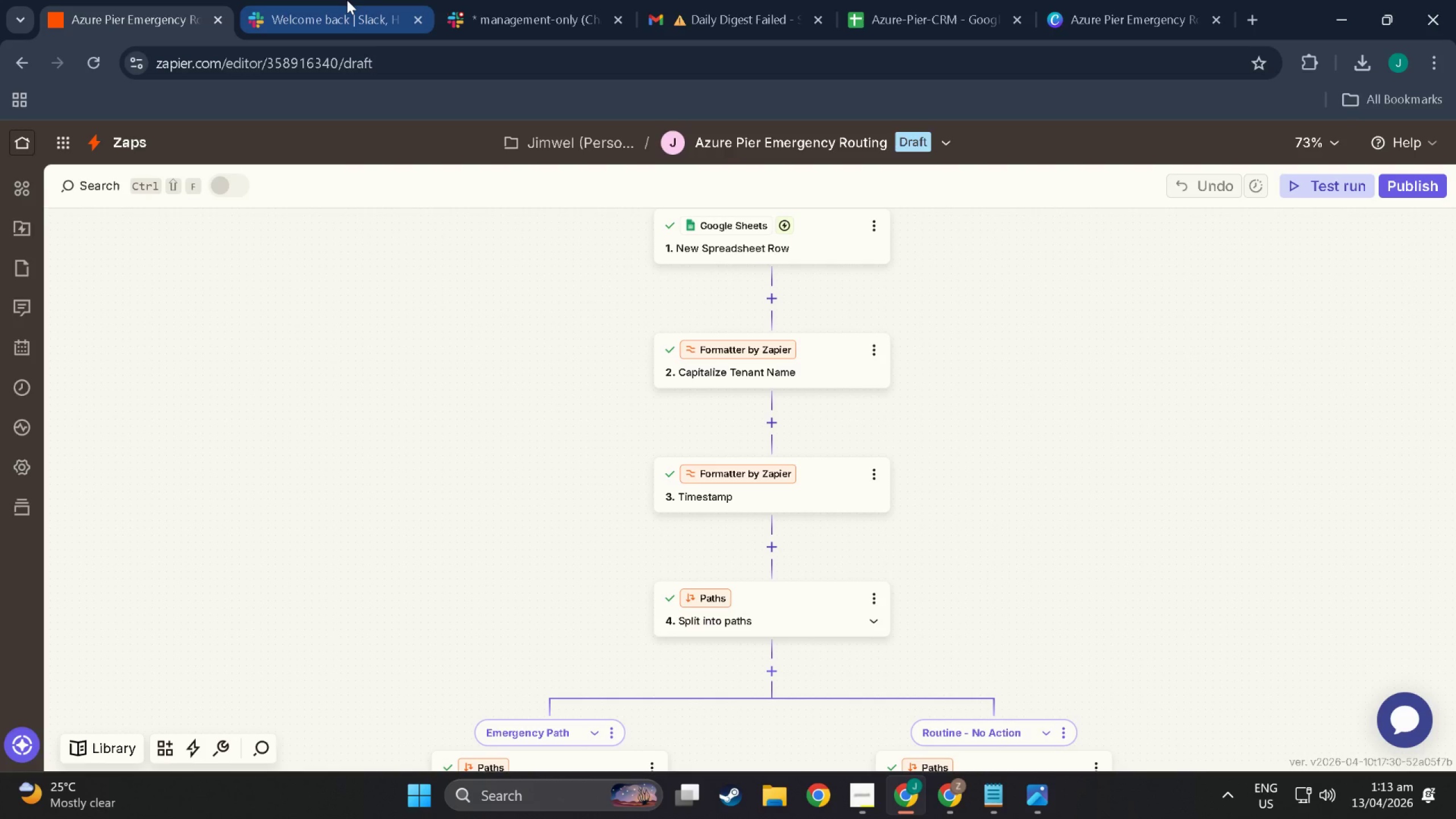 
left_click([347, 0])
 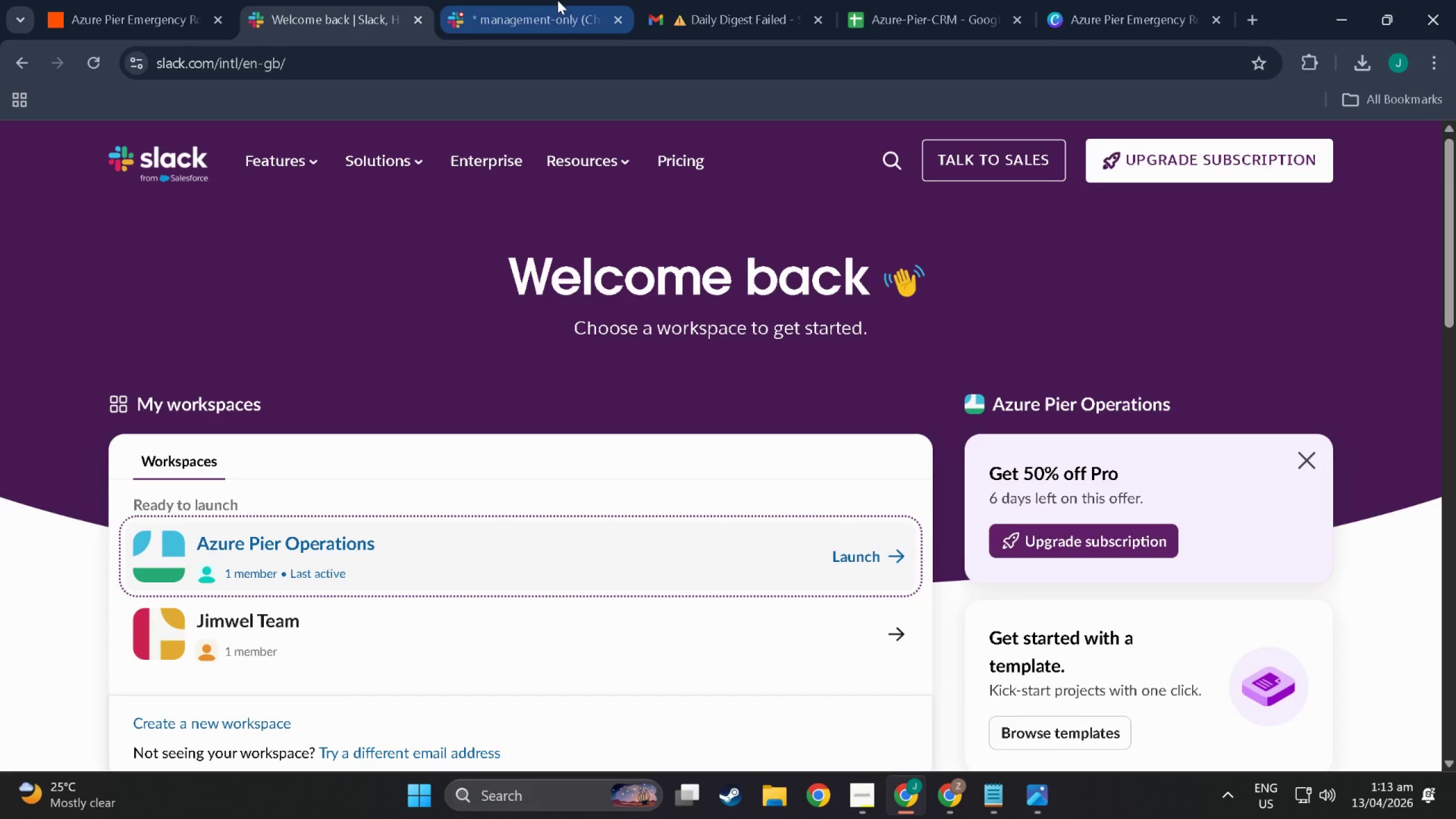 
left_click([561, 0])
 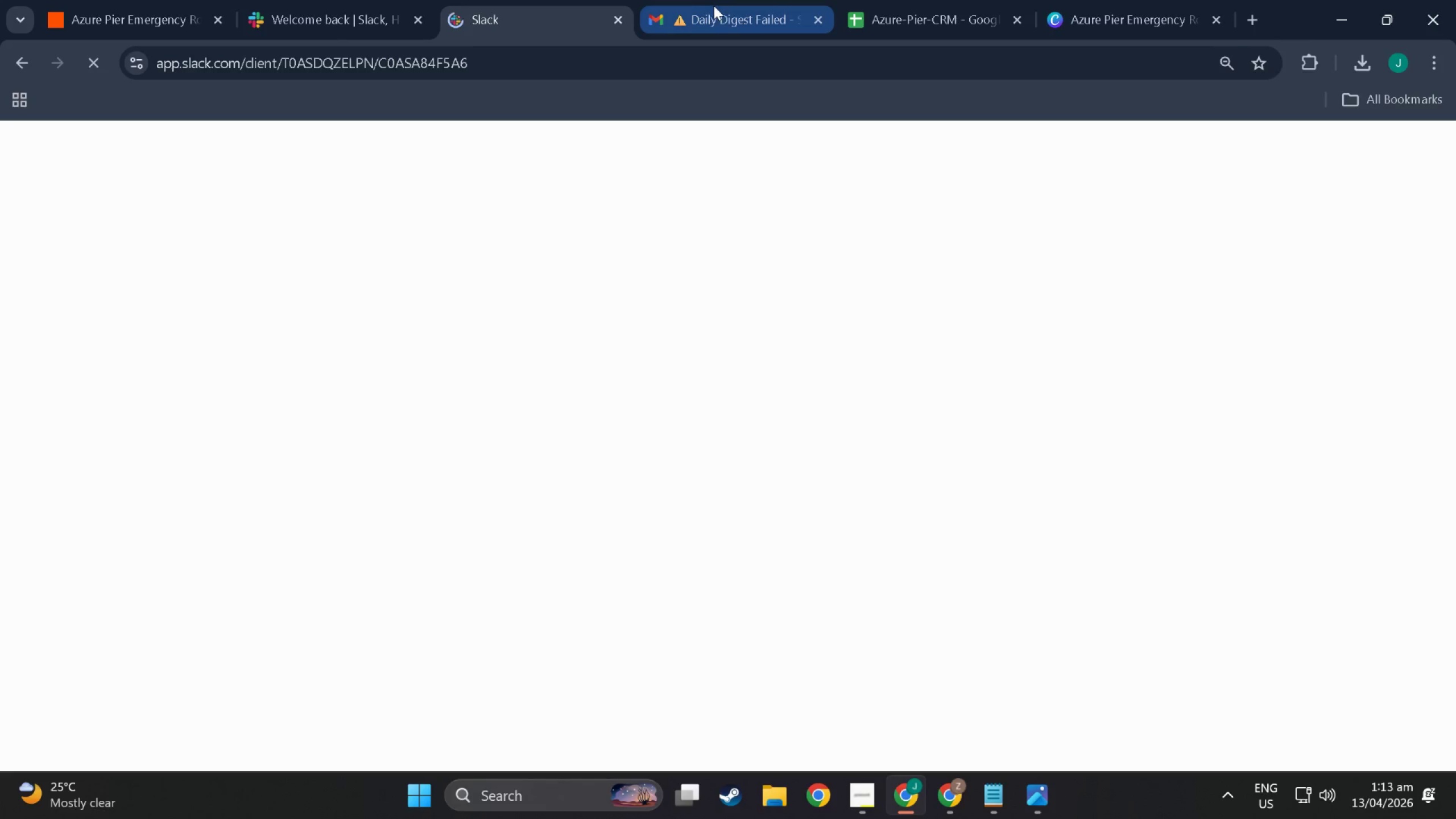 
left_click([714, 6])
 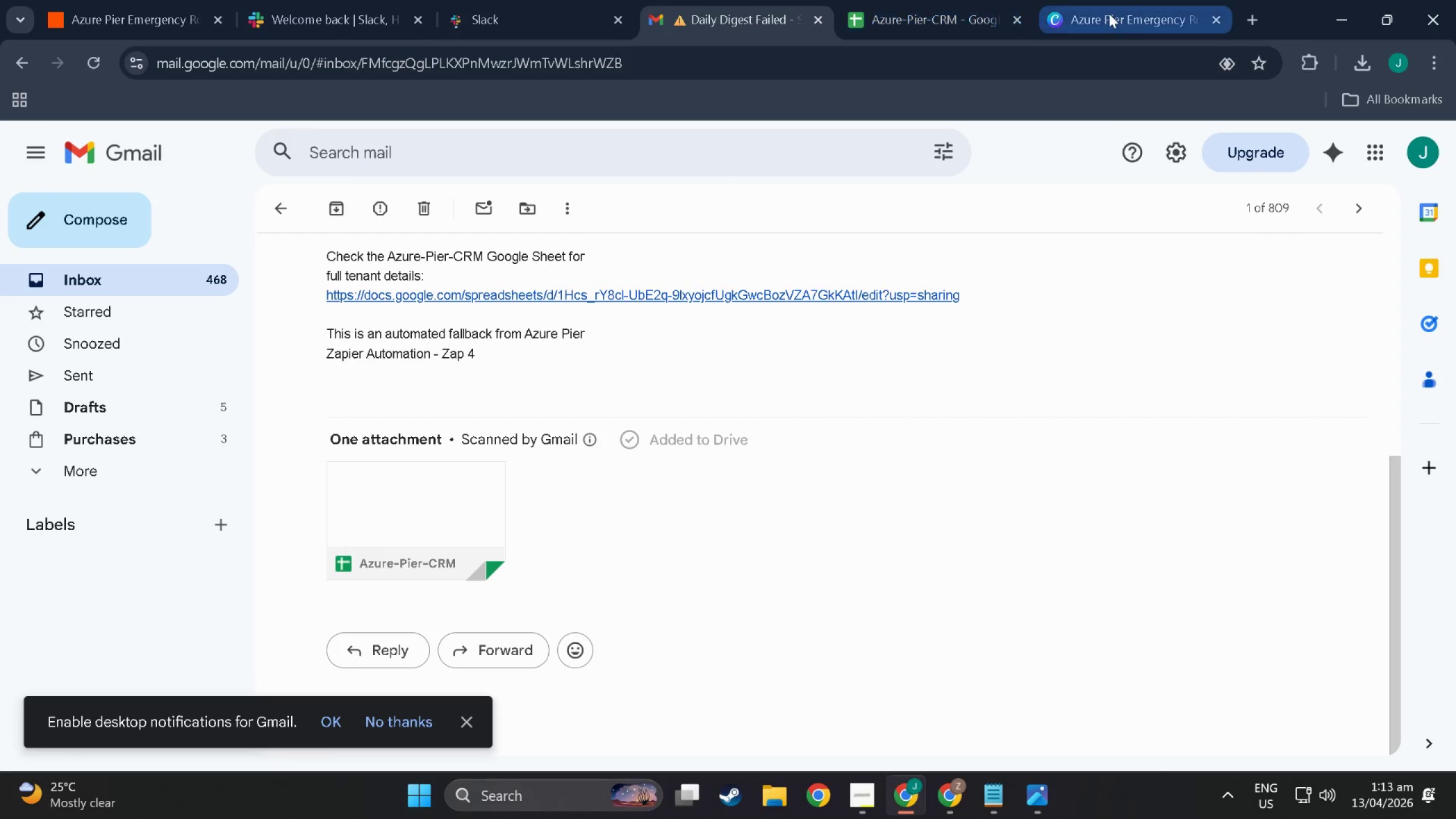 
left_click([1134, 16])
 